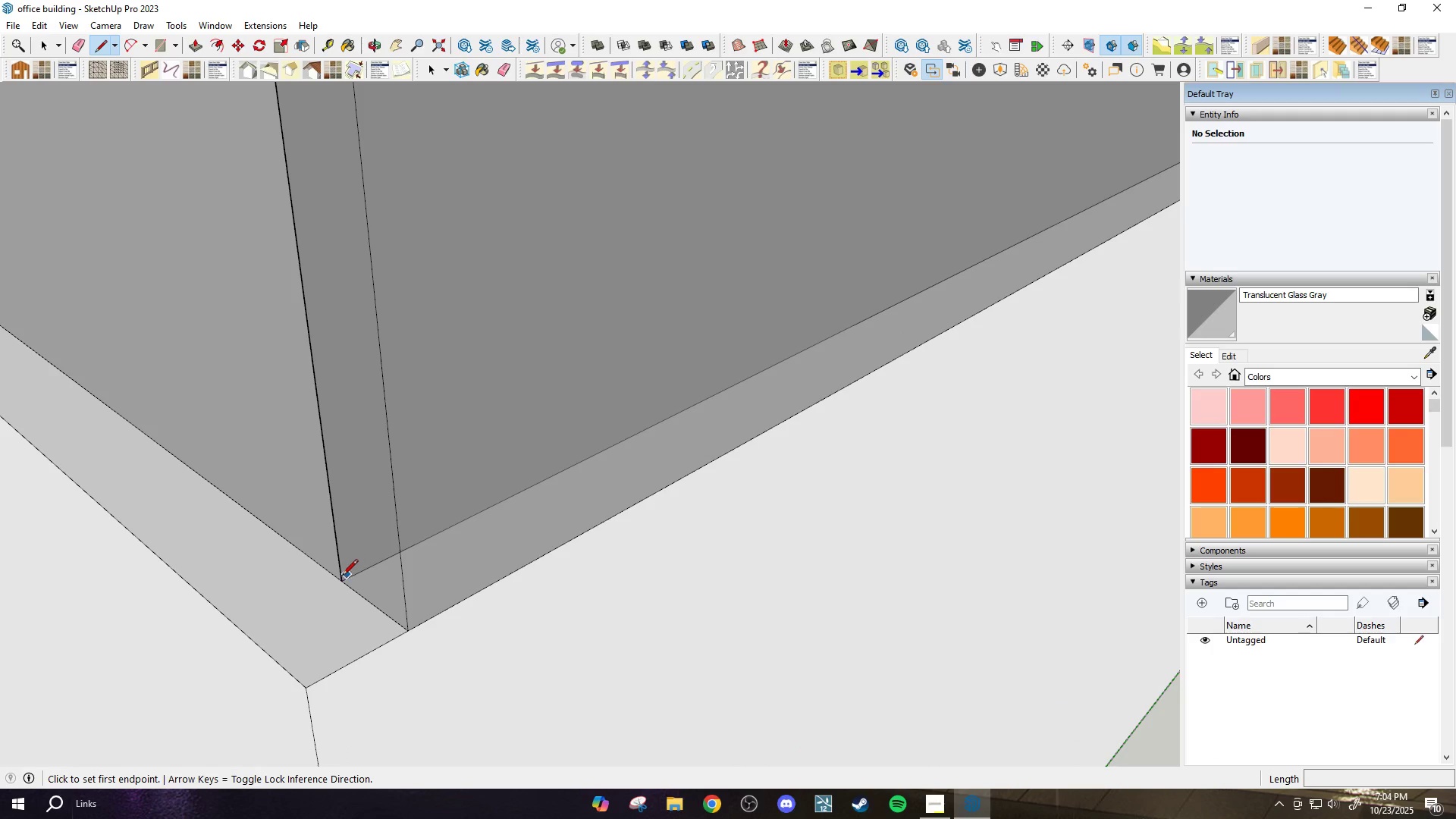 
key(L)
 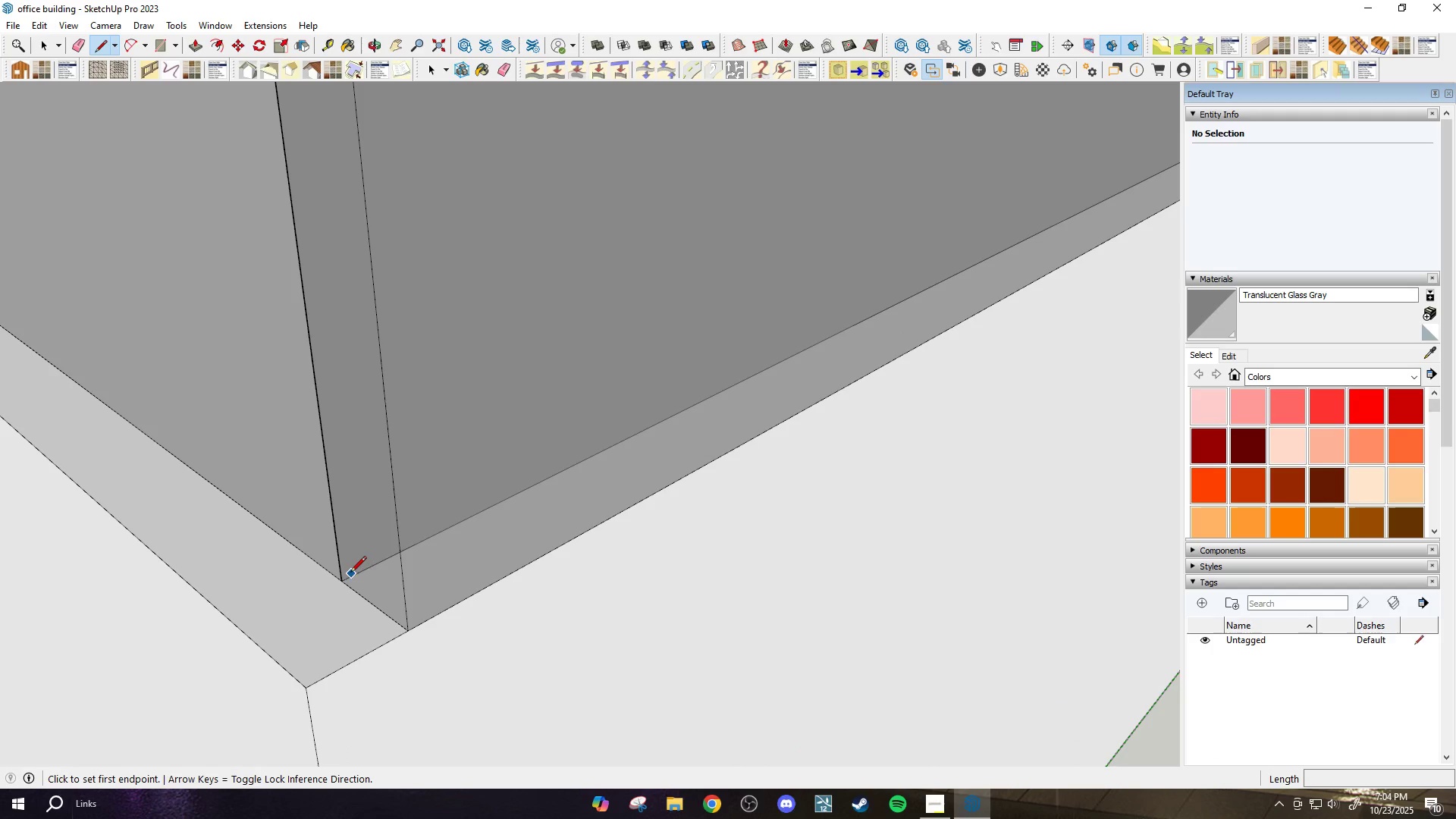 
left_click_drag(start_coordinate=[338, 578], to_coordinate=[352, 584])
 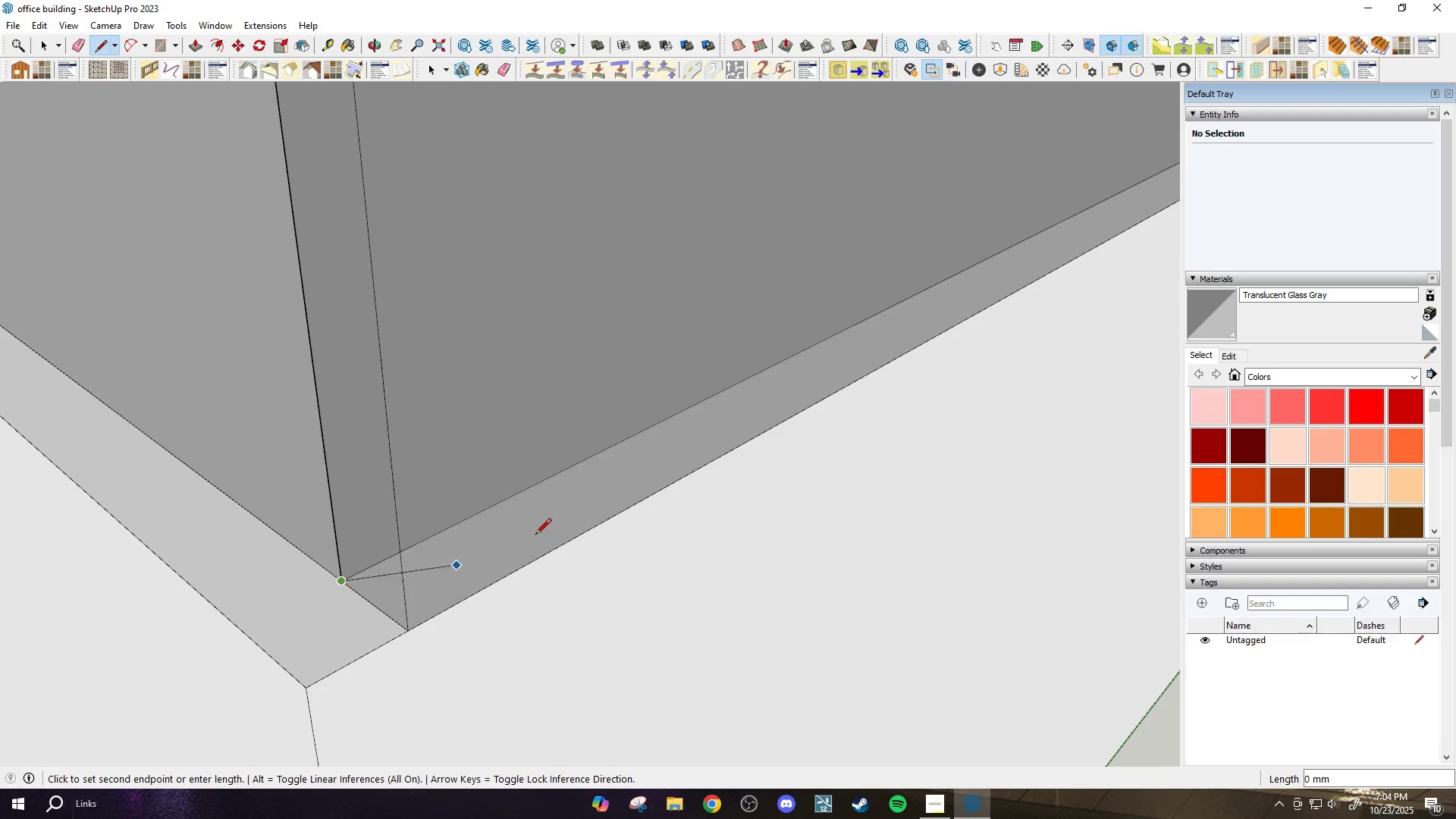 
scroll: coordinate [465, 264], scroll_direction: down, amount: 28.0
 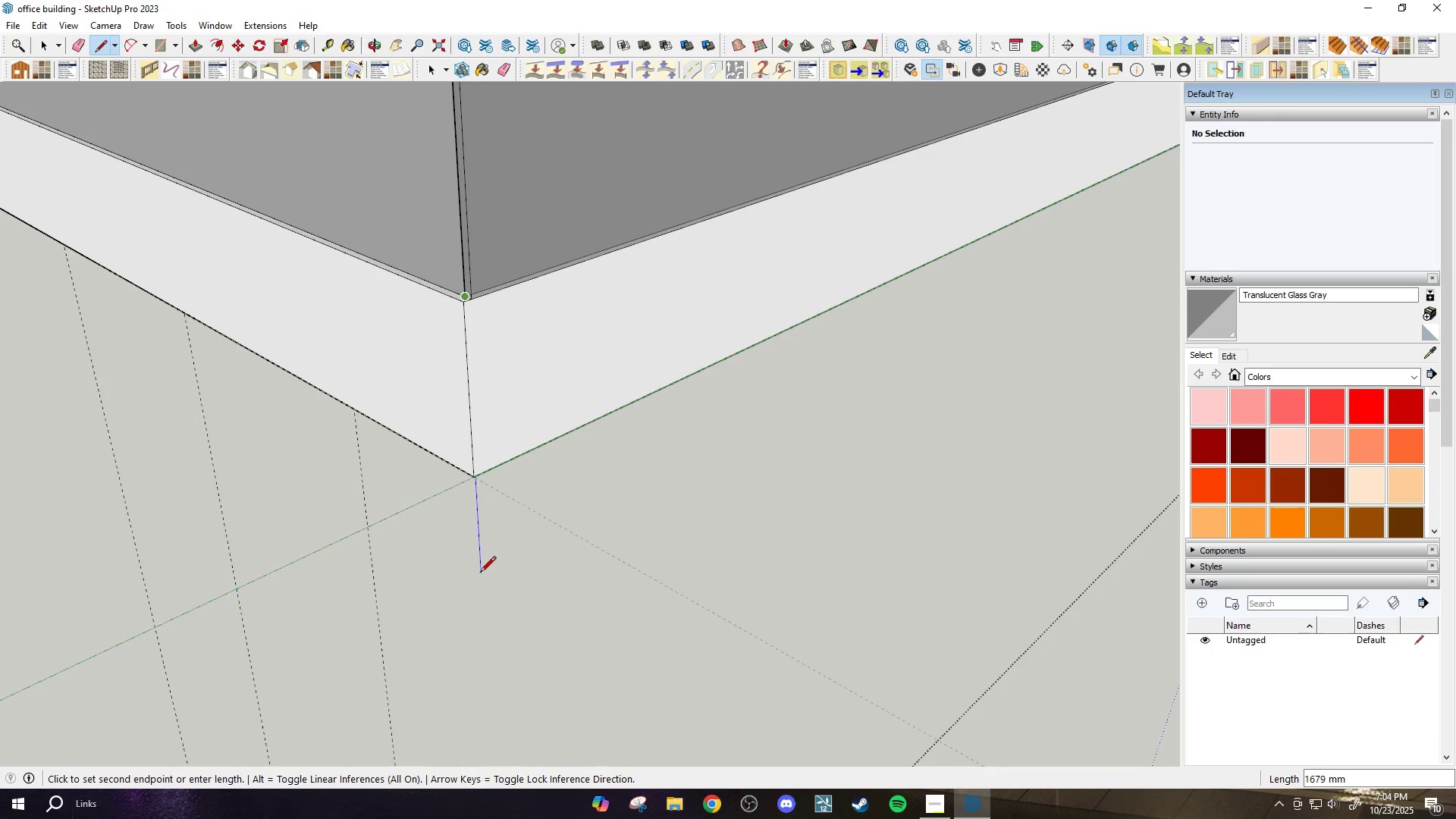 
left_click([480, 573])
 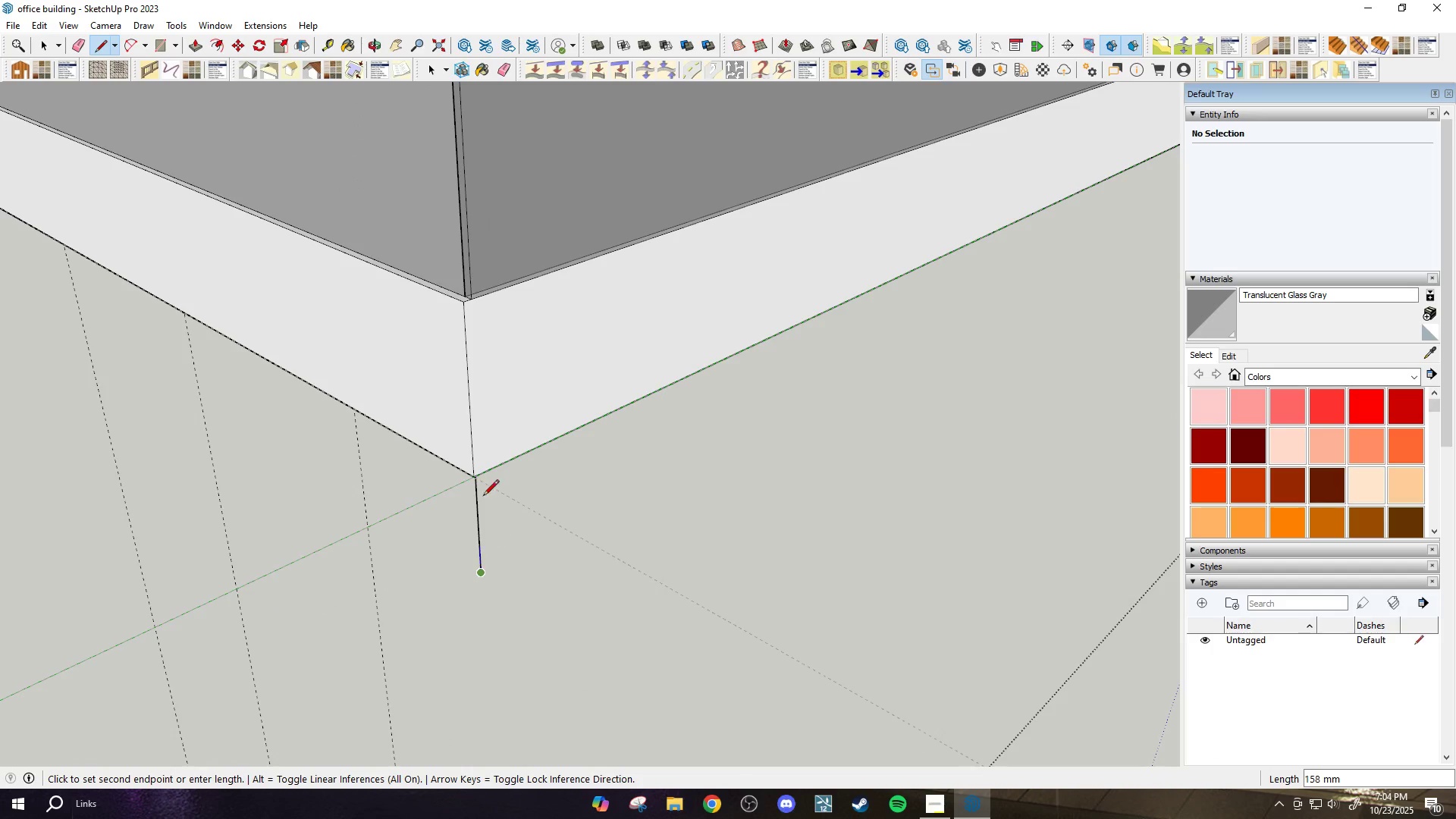 
key(Escape)
 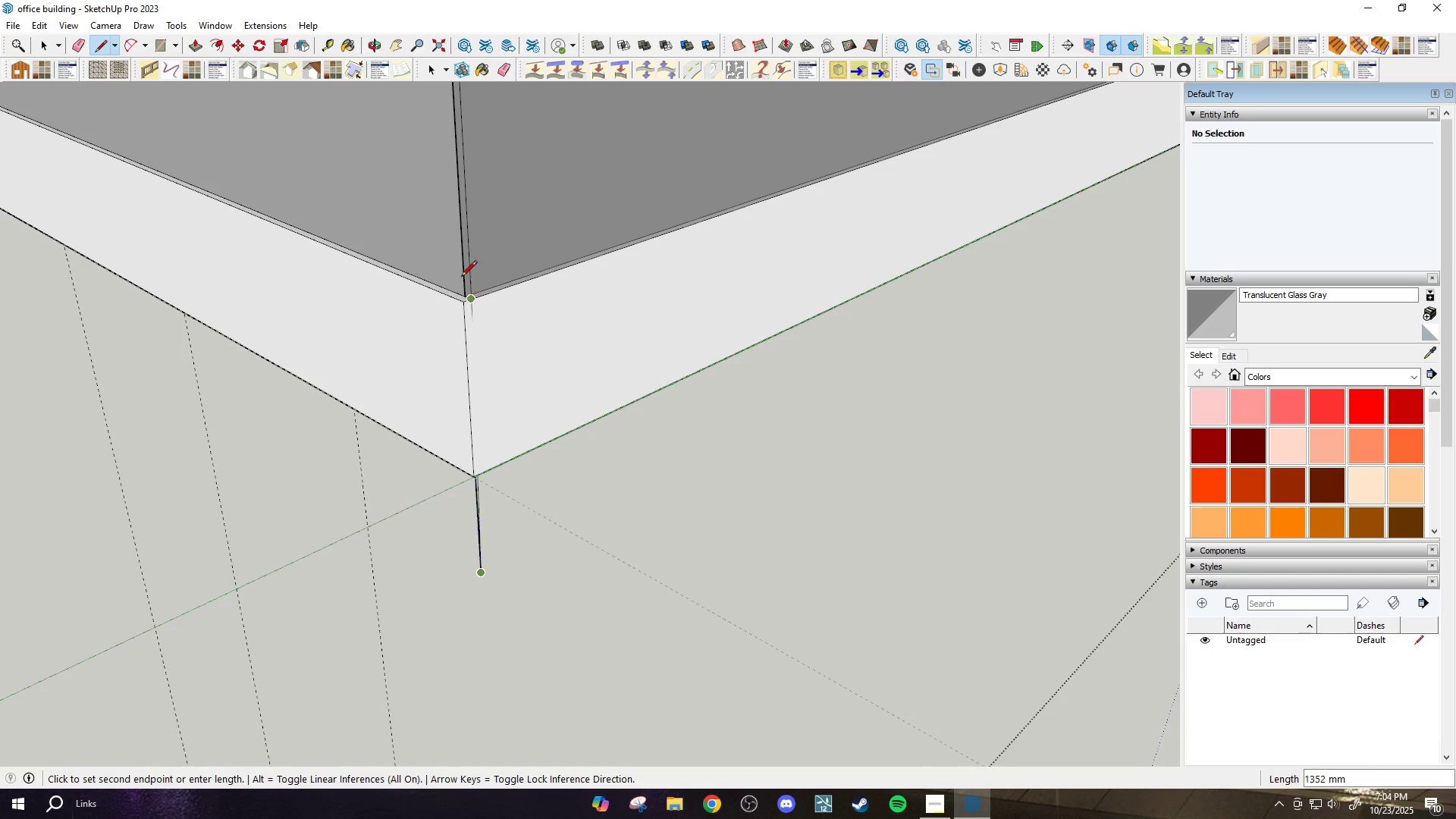 
scroll: coordinate [468, 318], scroll_direction: up, amount: 13.0
 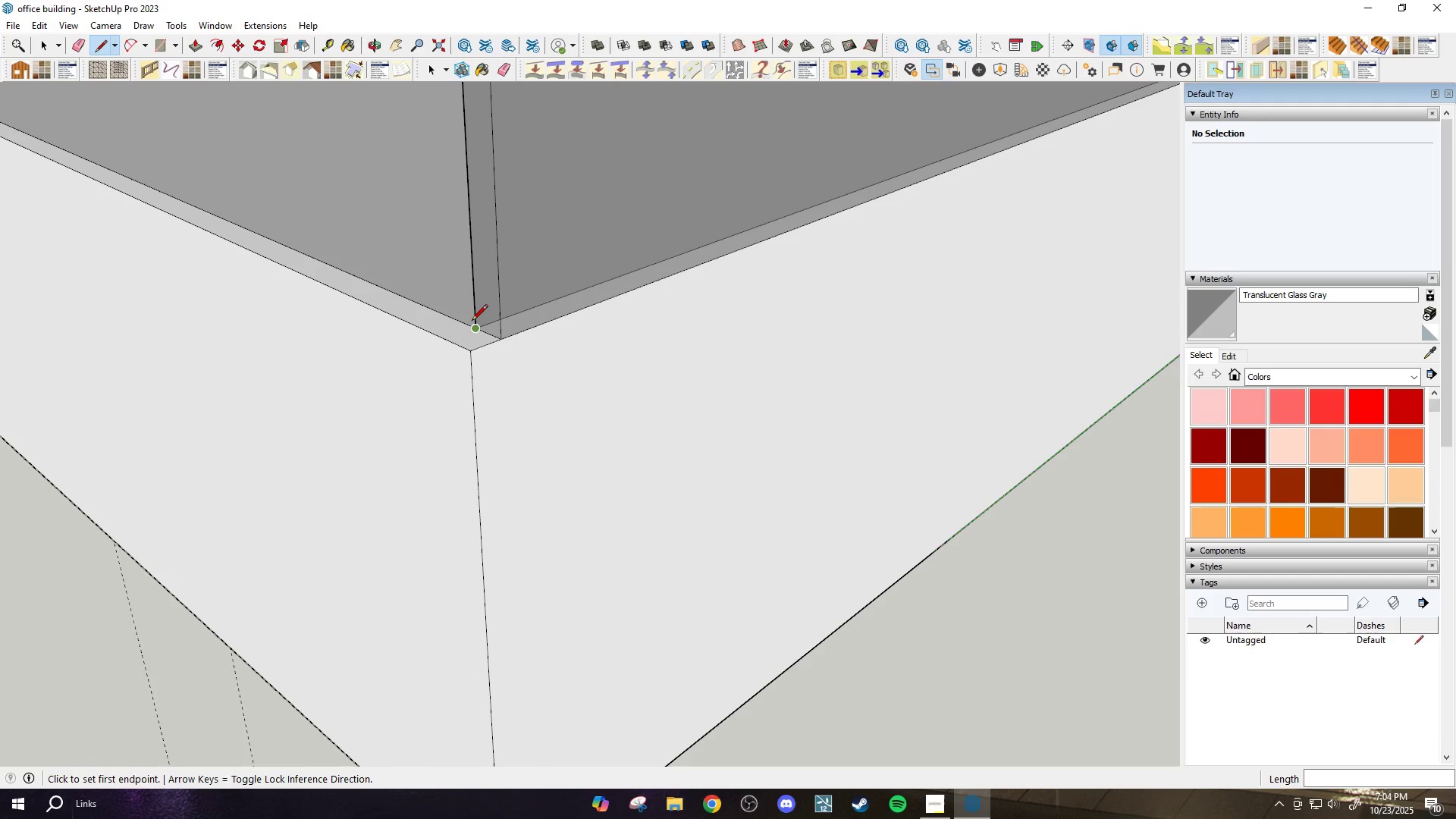 
key(Escape)
 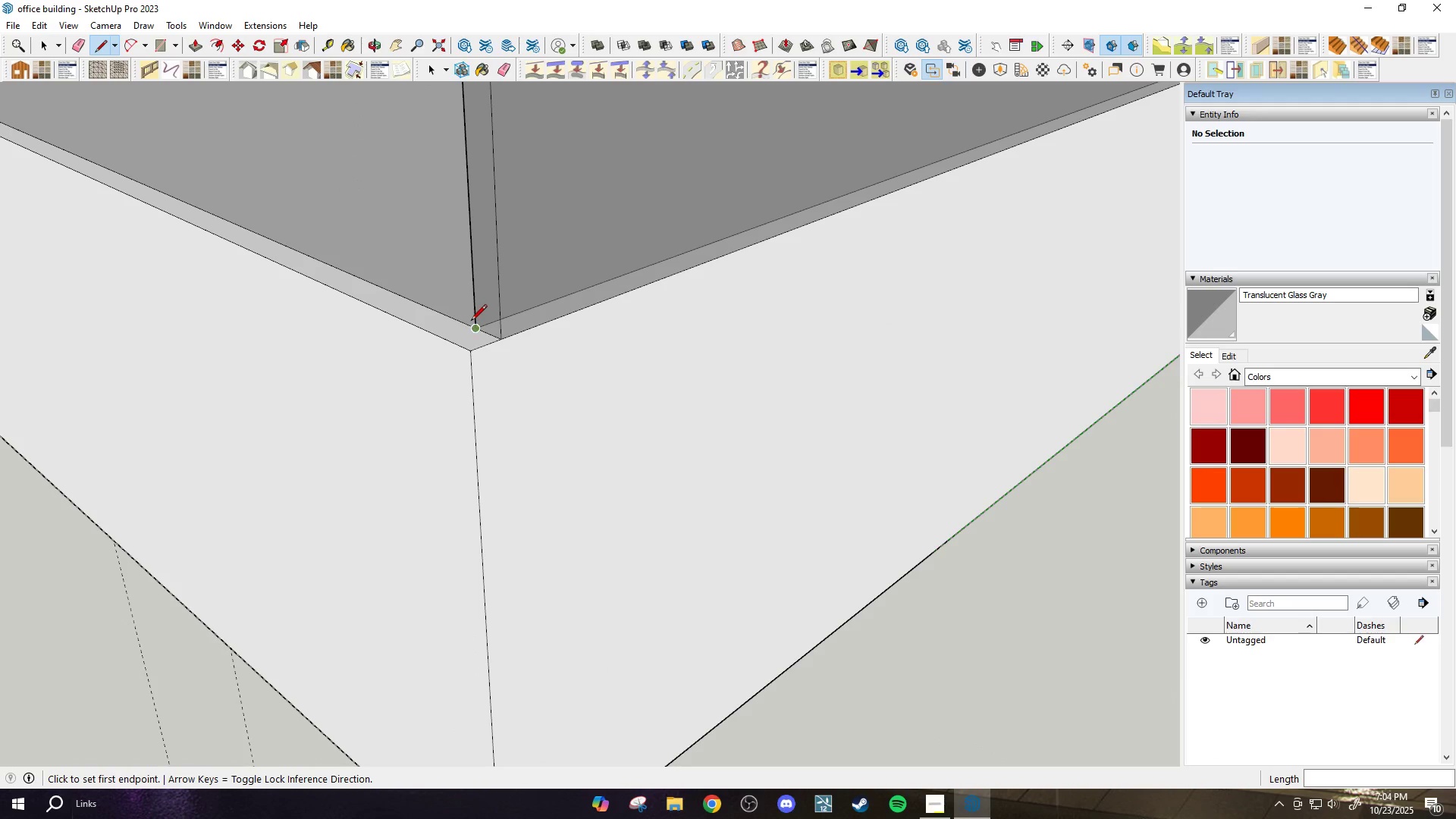 
left_click([472, 322])
 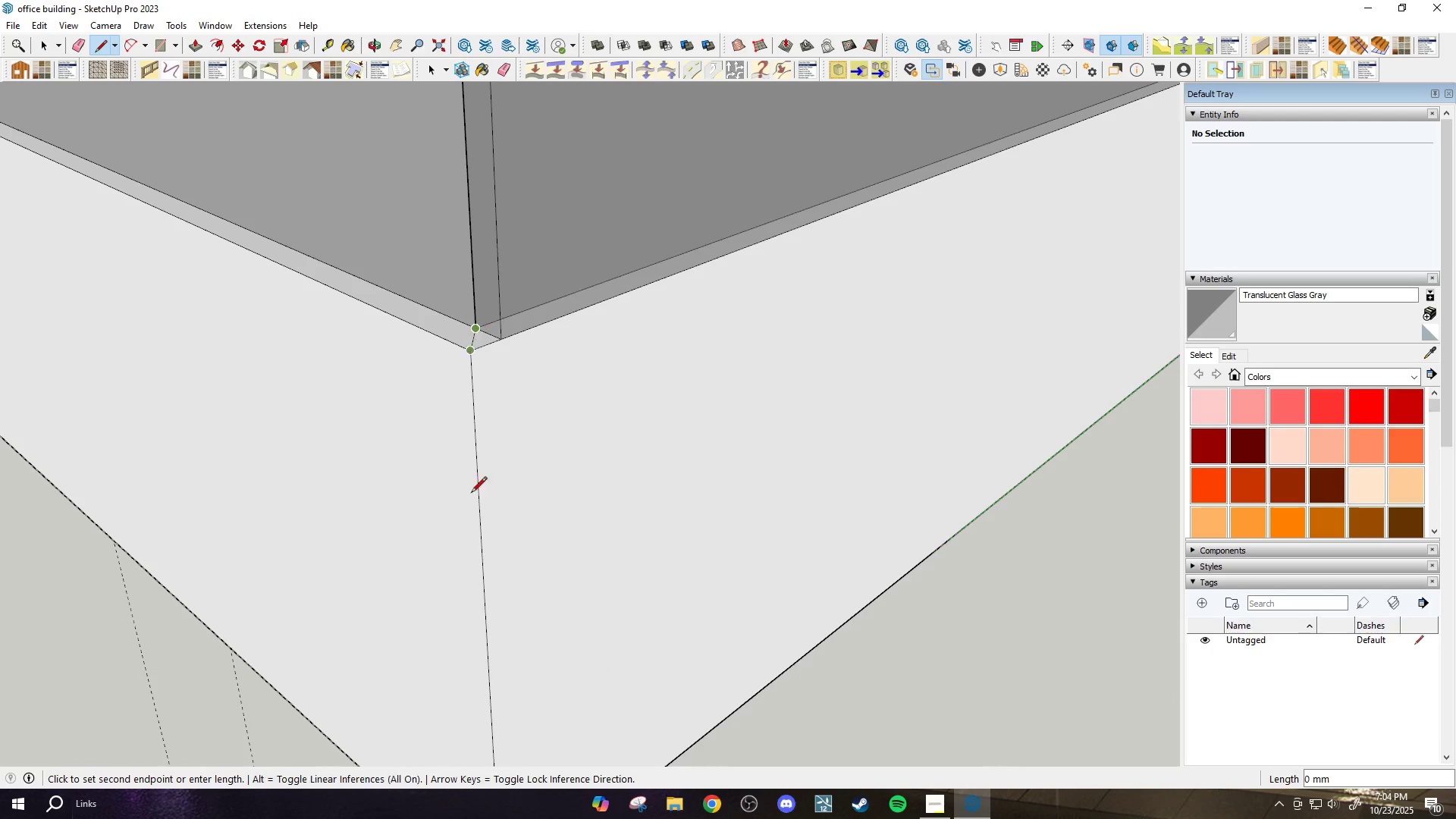 
scroll: coordinate [522, 676], scroll_direction: down, amount: 37.0
 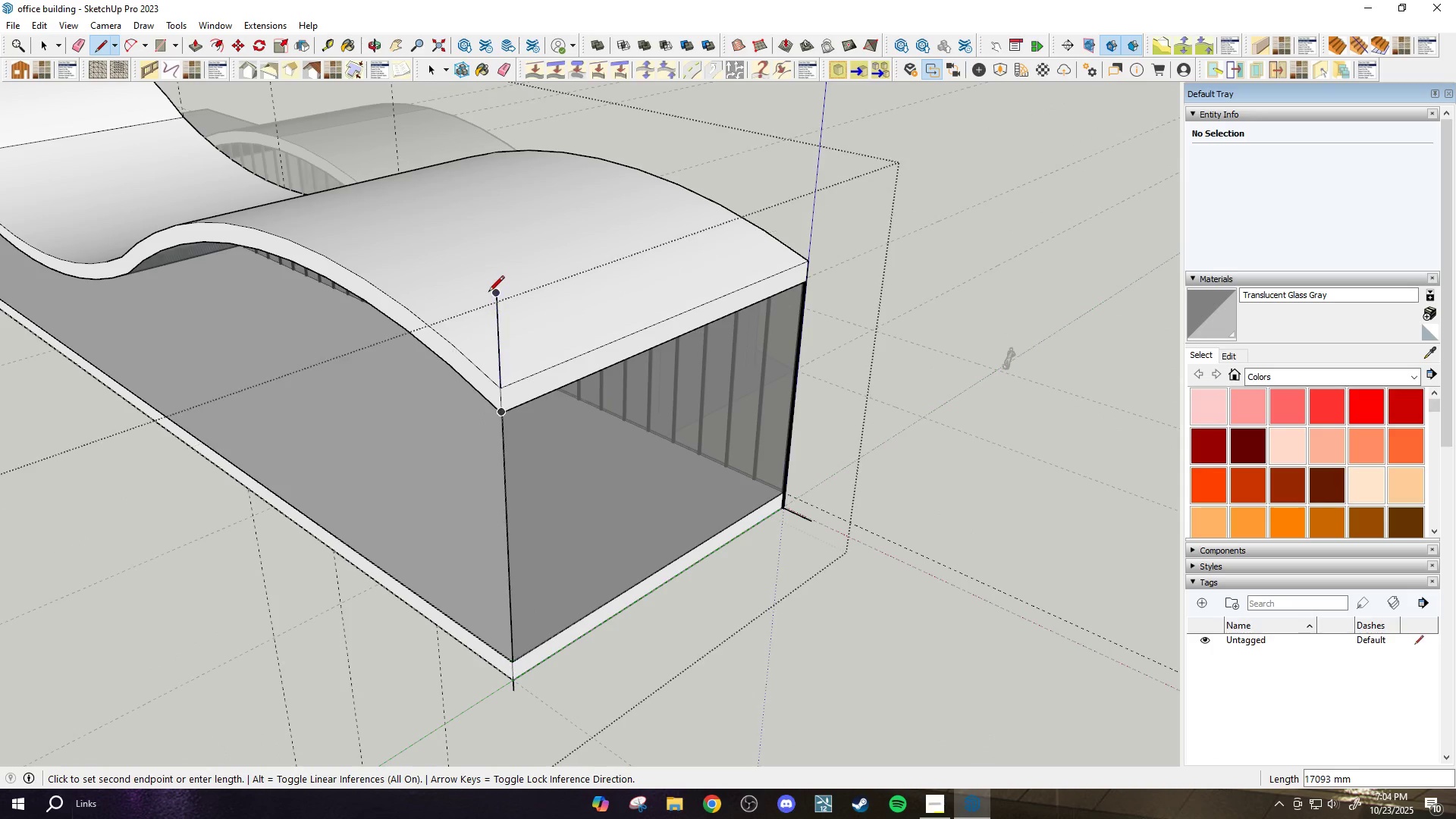 
scroll: coordinate [525, 689], scroll_direction: up, amount: 27.0
 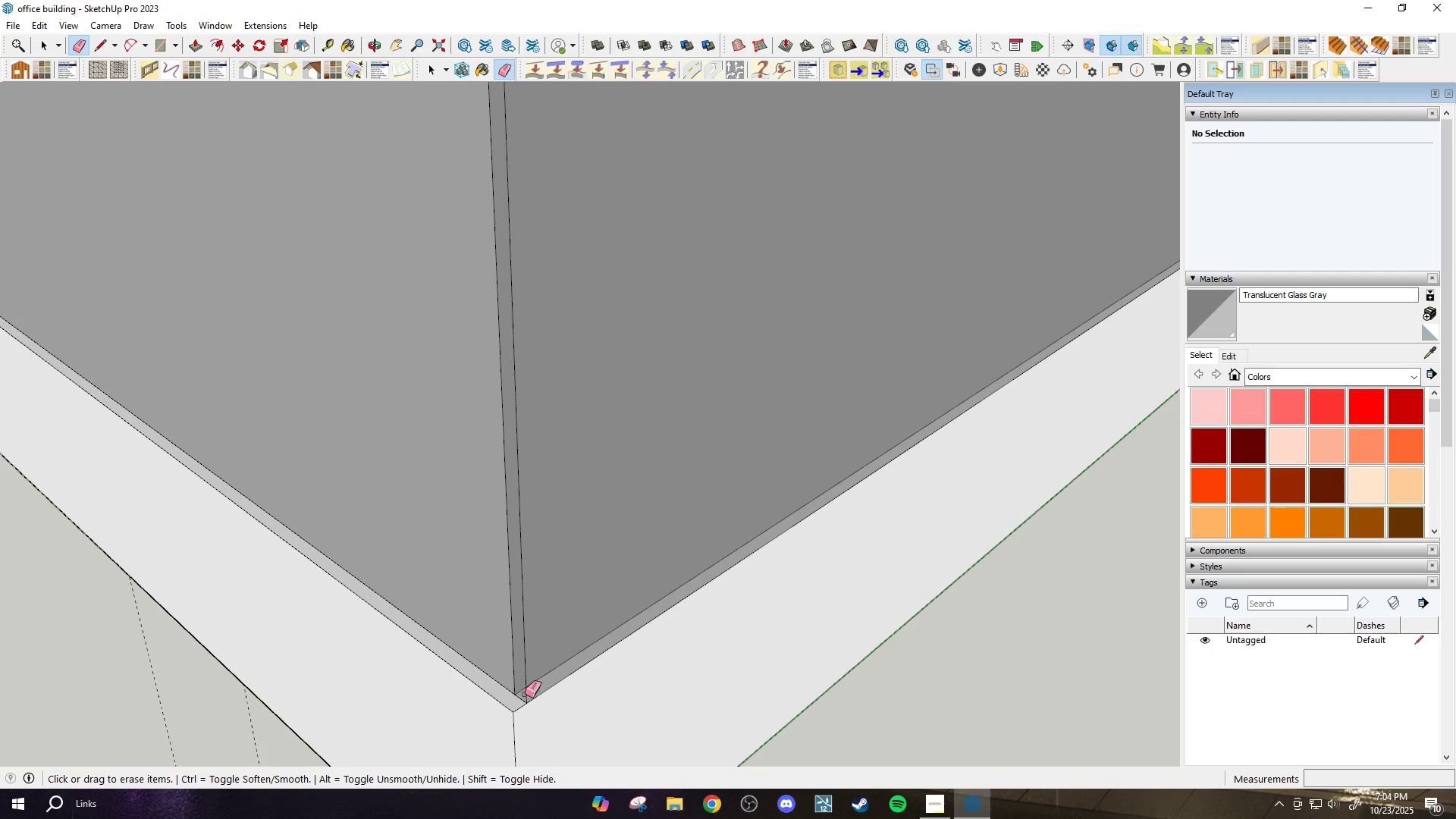 
key(Space)
 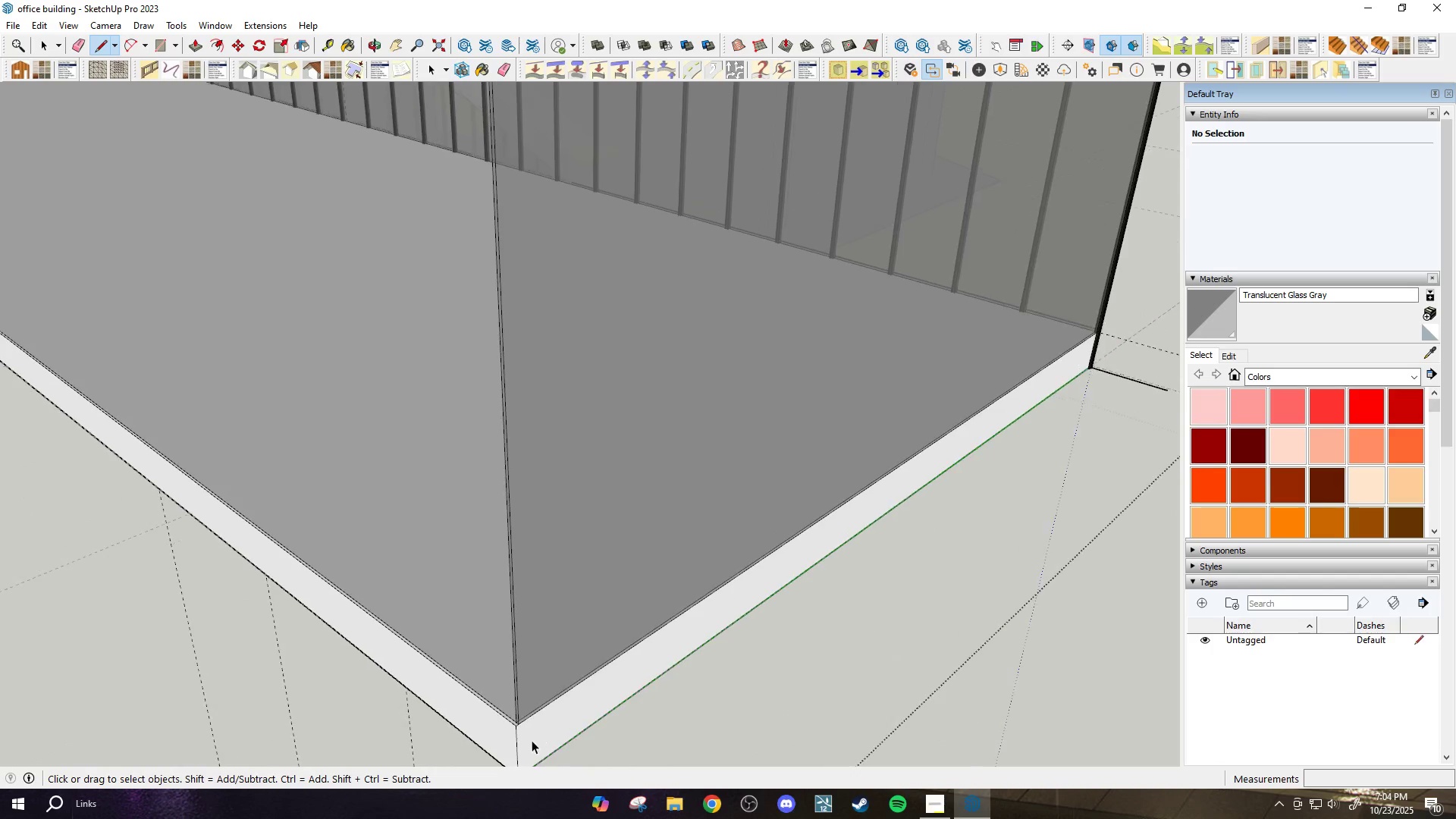 
key(E)
 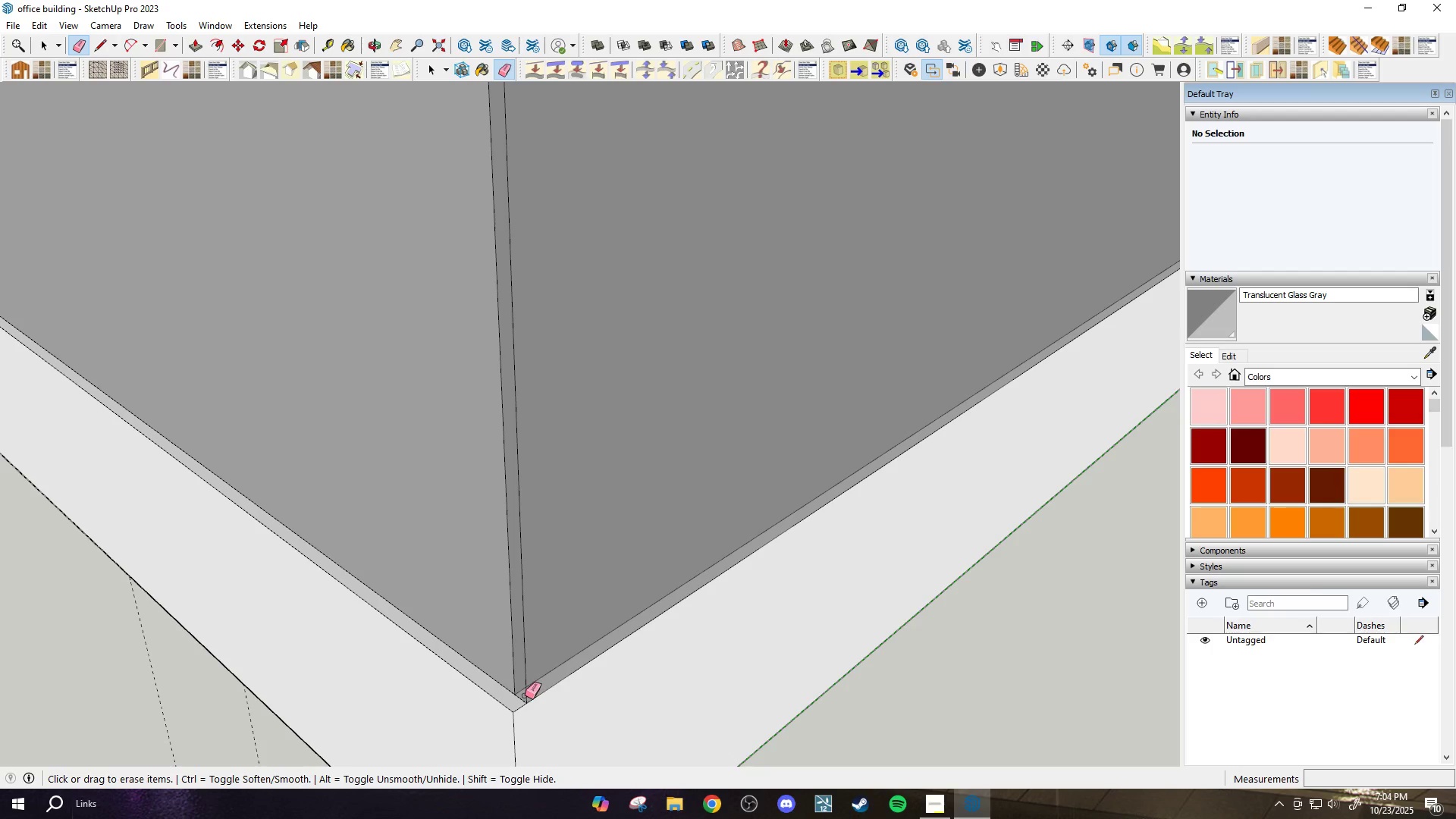 
left_click([526, 695])
 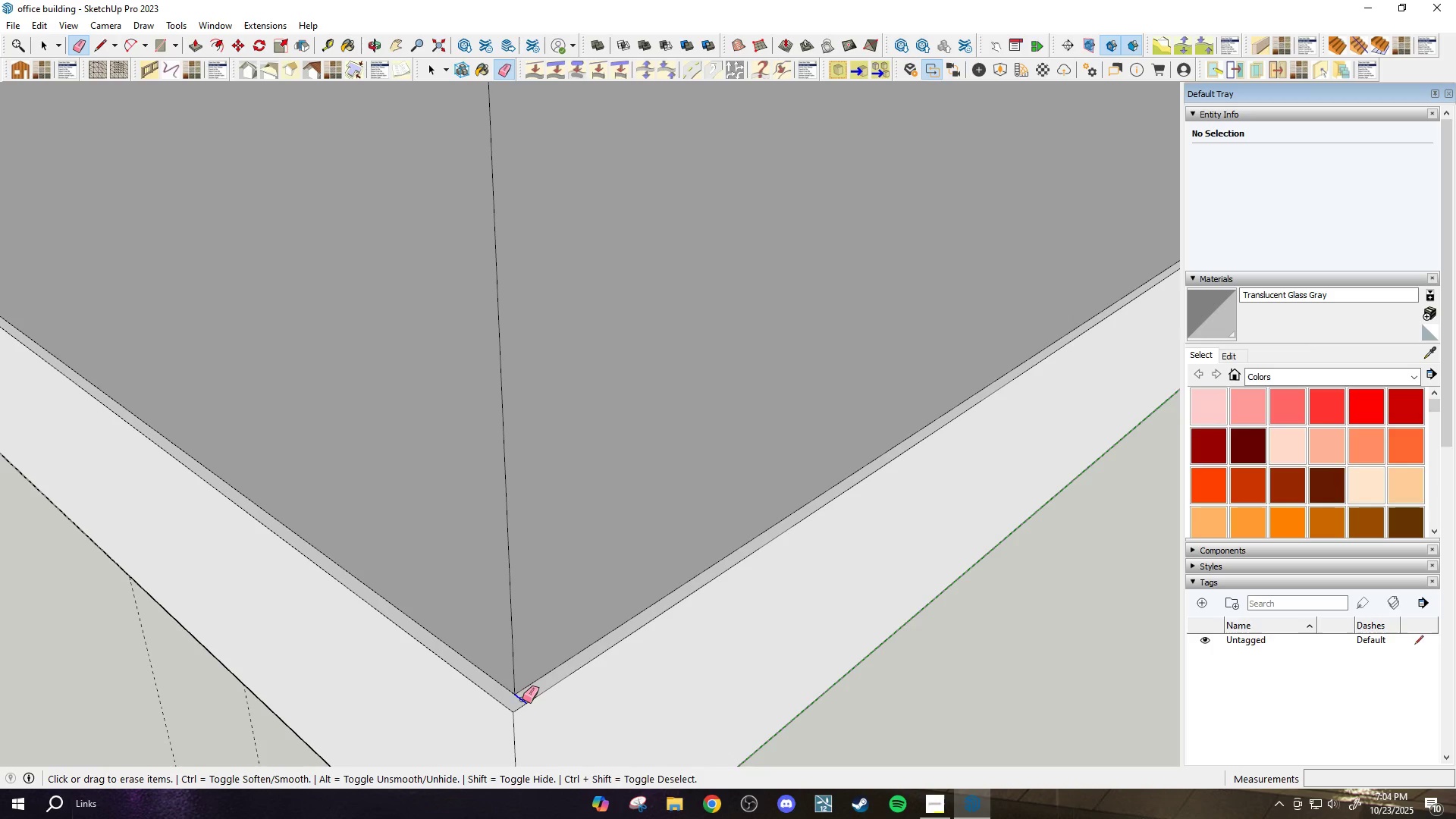 
scroll: coordinate [567, 681], scroll_direction: down, amount: 26.0
 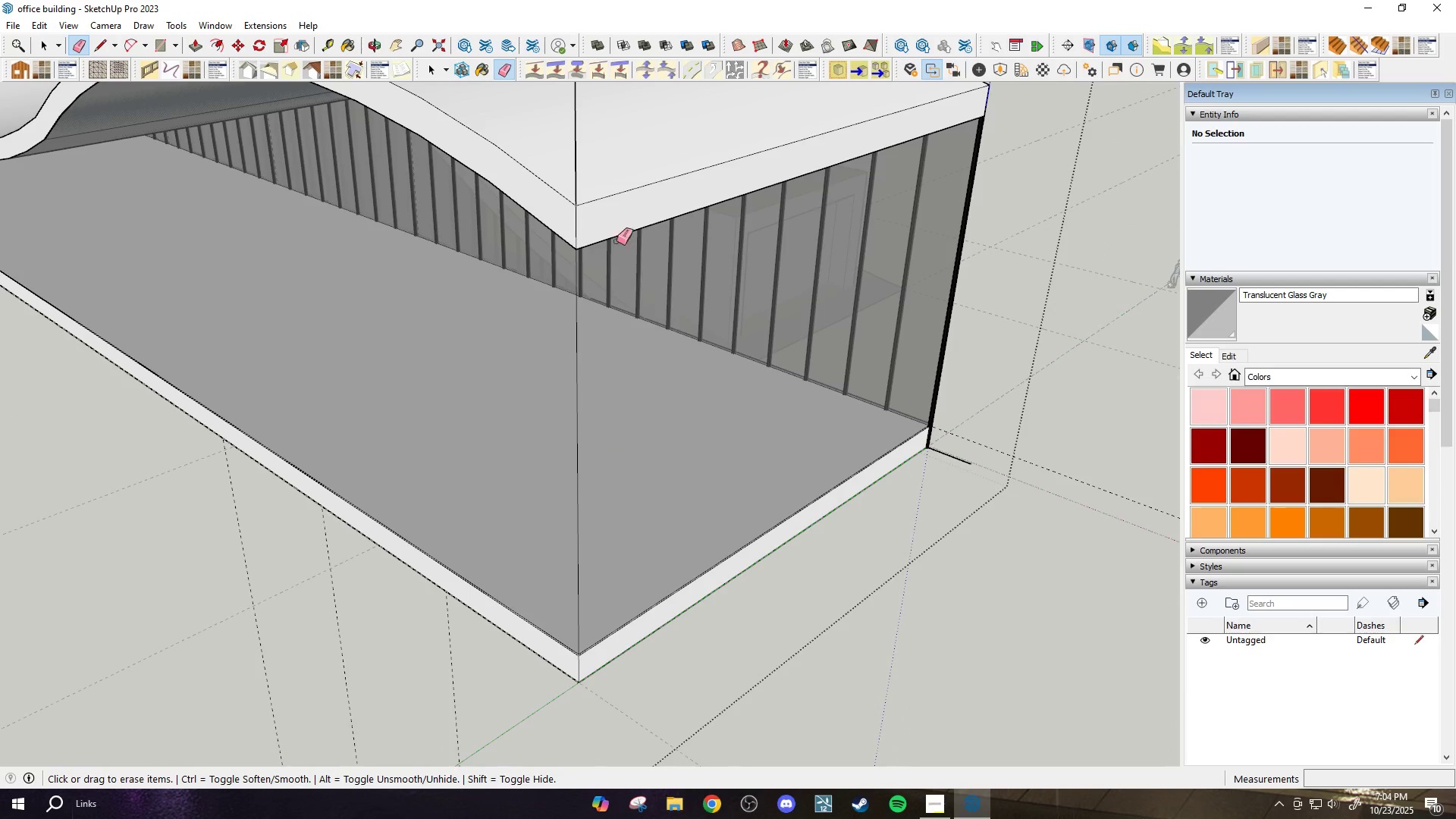 
left_click_drag(start_coordinate=[592, 696], to_coordinate=[563, 695])
 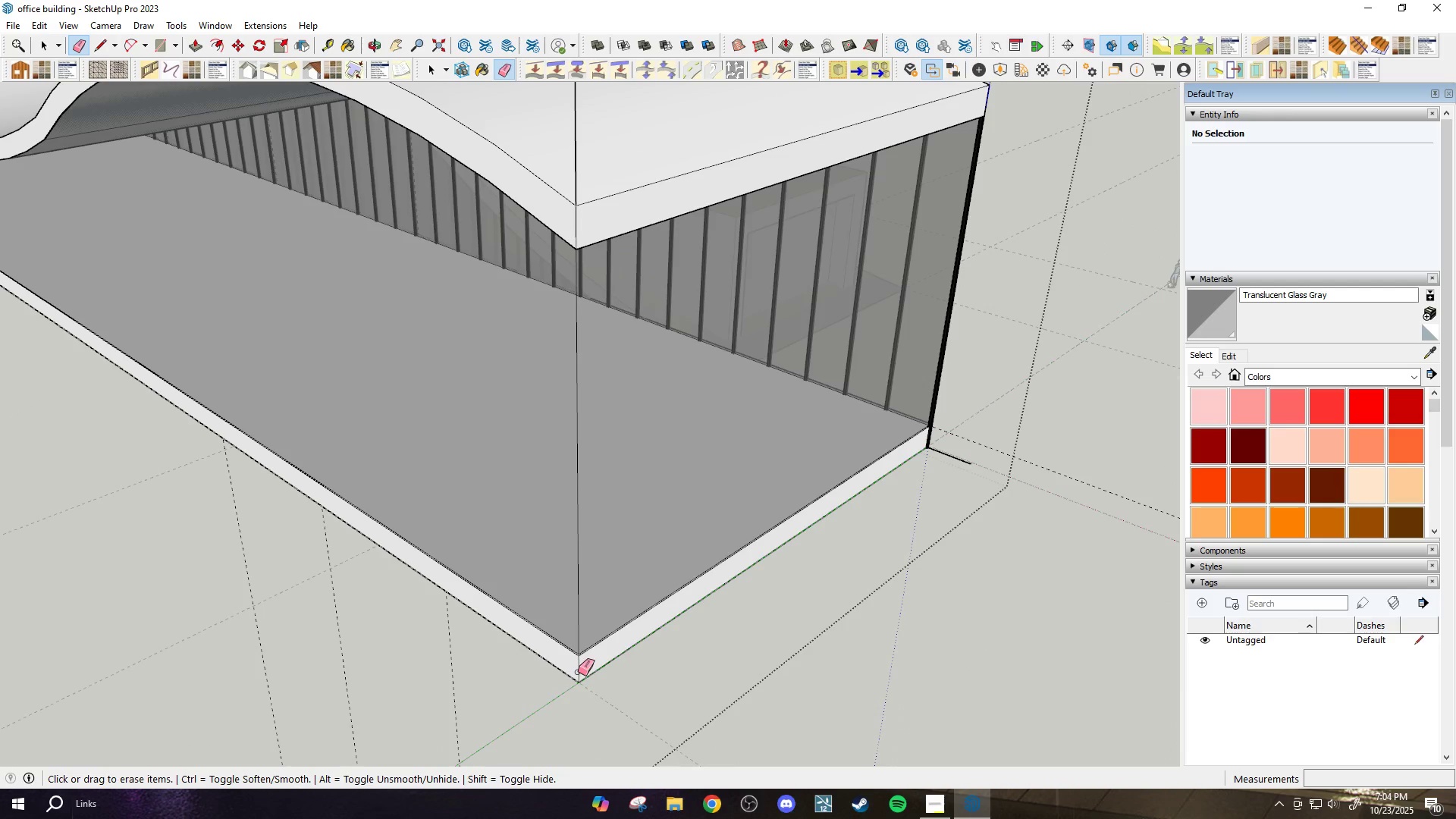 
scroll: coordinate [871, 400], scroll_direction: down, amount: 7.0
 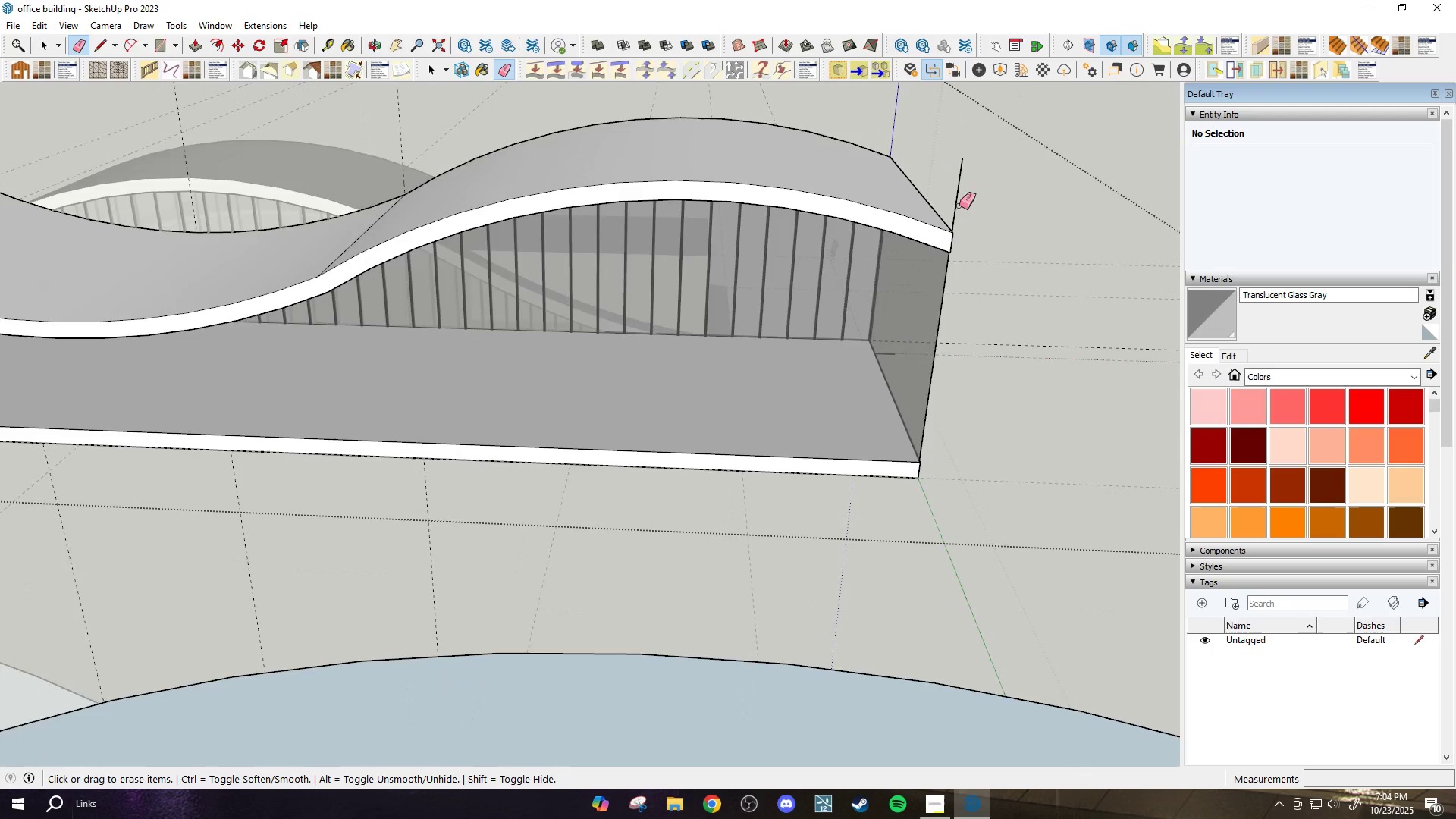 
left_click_drag(start_coordinate=[959, 199], to_coordinate=[954, 161])
 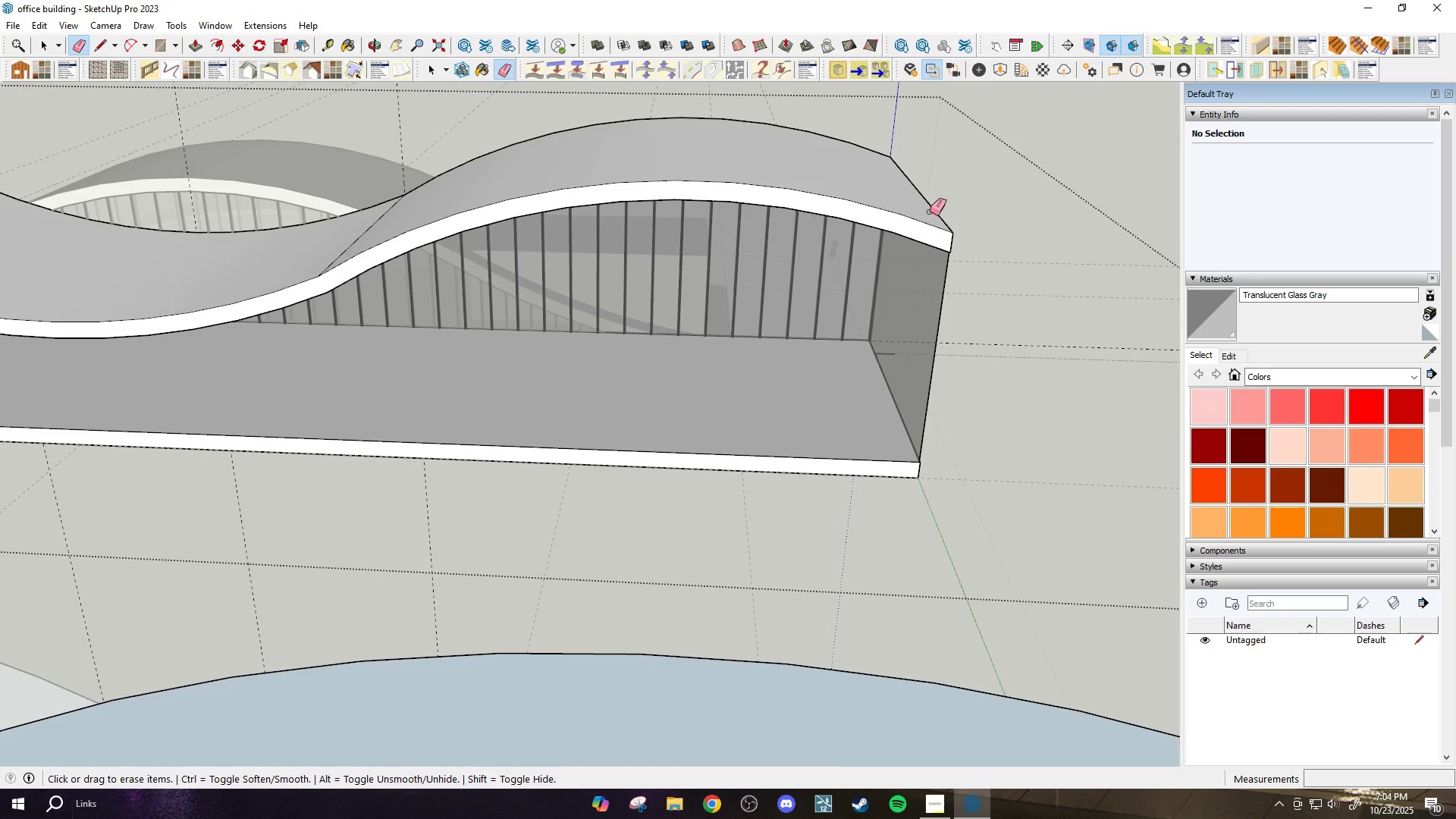 
scroll: coordinate [879, 350], scroll_direction: up, amount: 7.0
 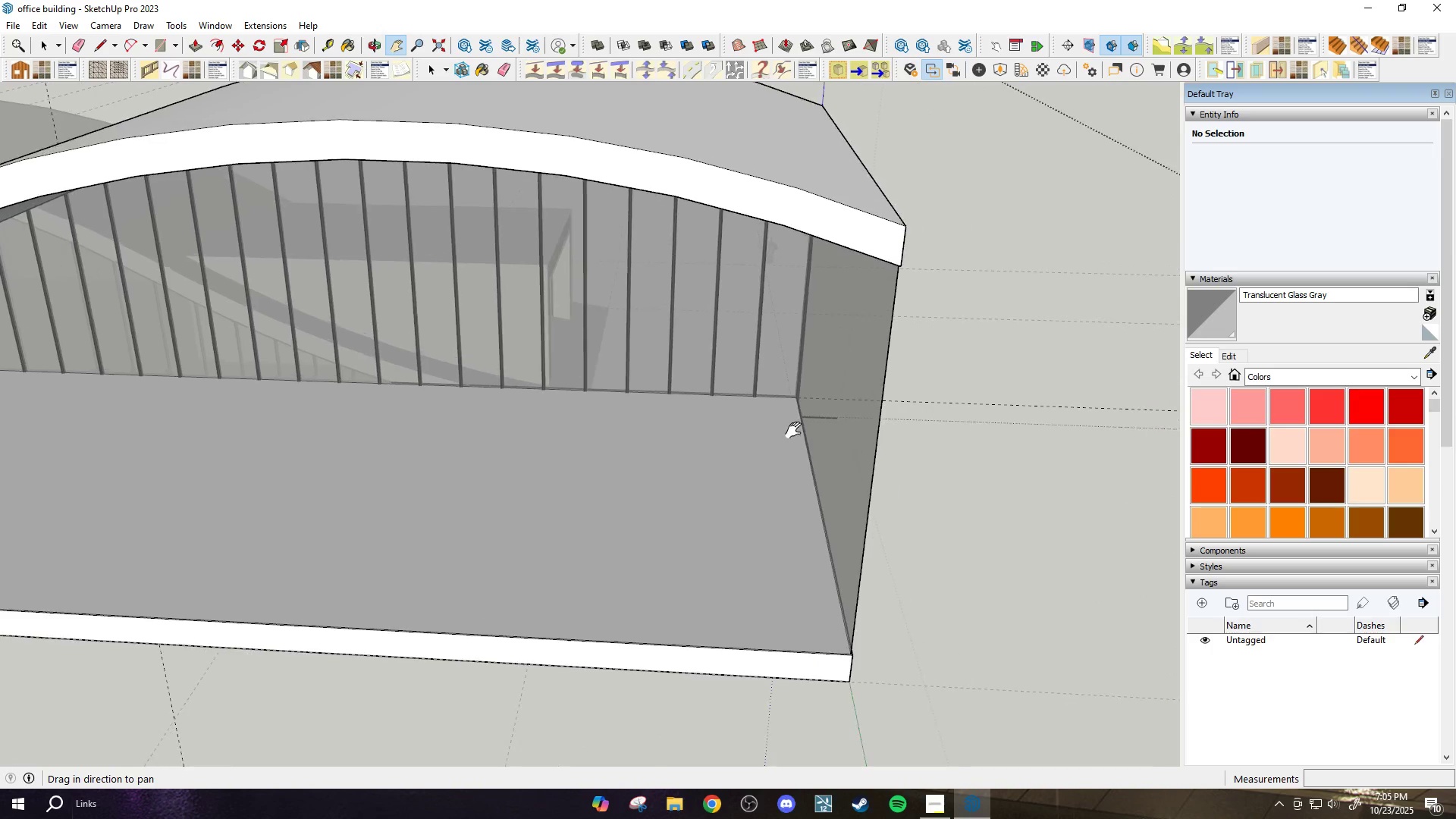 
key(H)
 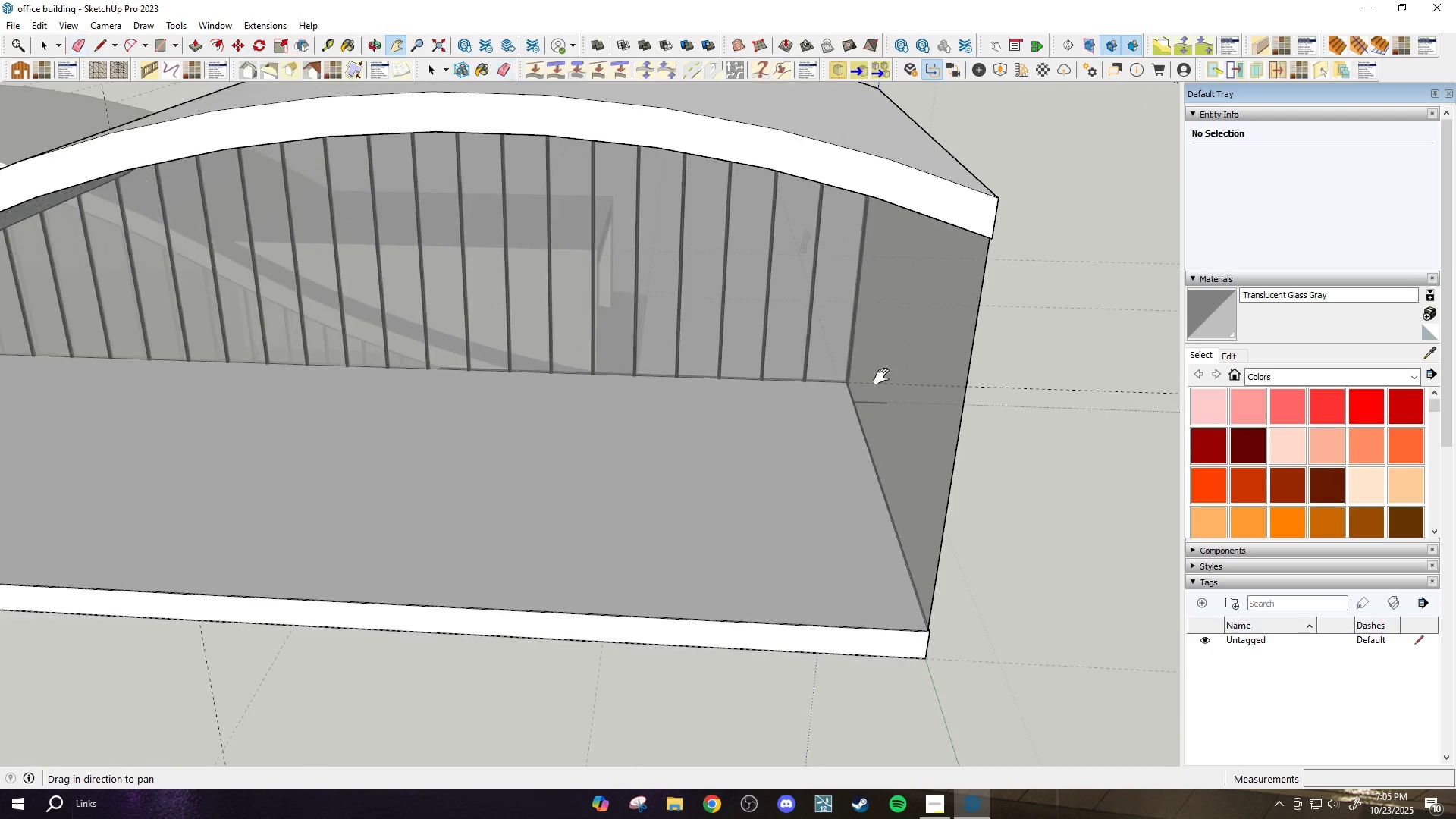 
left_click_drag(start_coordinate=[883, 391], to_coordinate=[799, 417])
 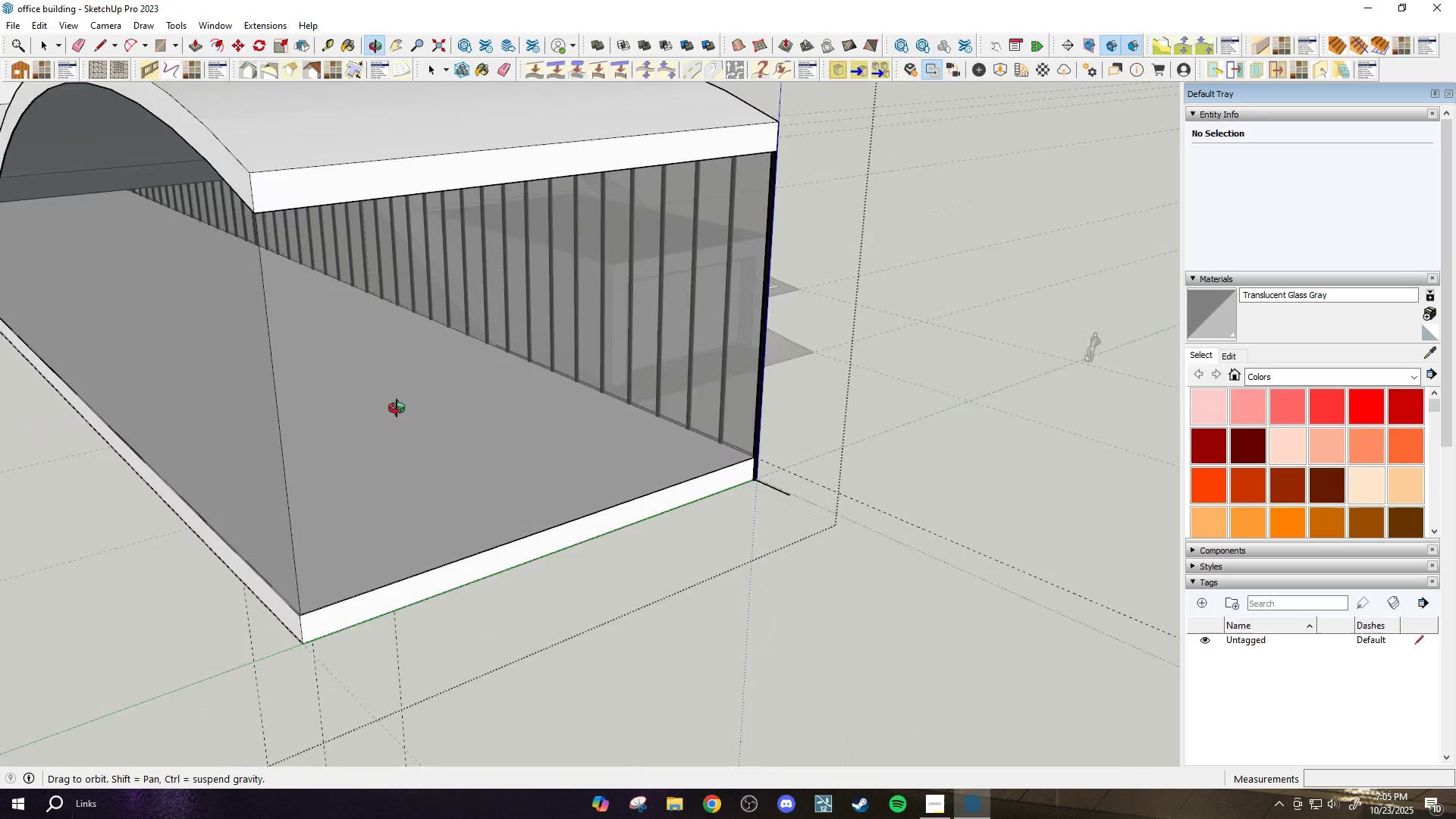 
left_click_drag(start_coordinate=[582, 450], to_coordinate=[795, 592])
 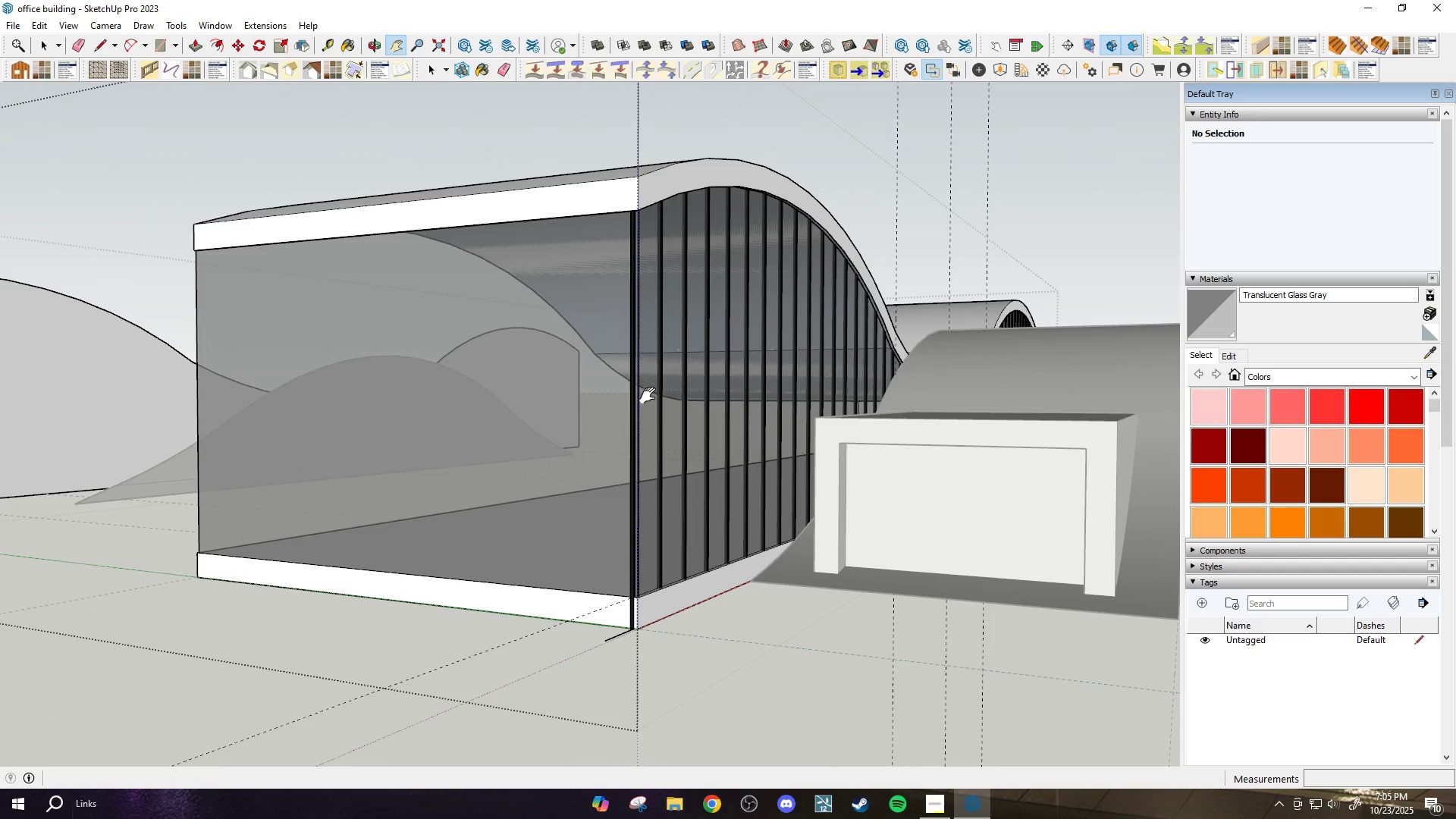 
scroll: coordinate [682, 404], scroll_direction: down, amount: 4.0
 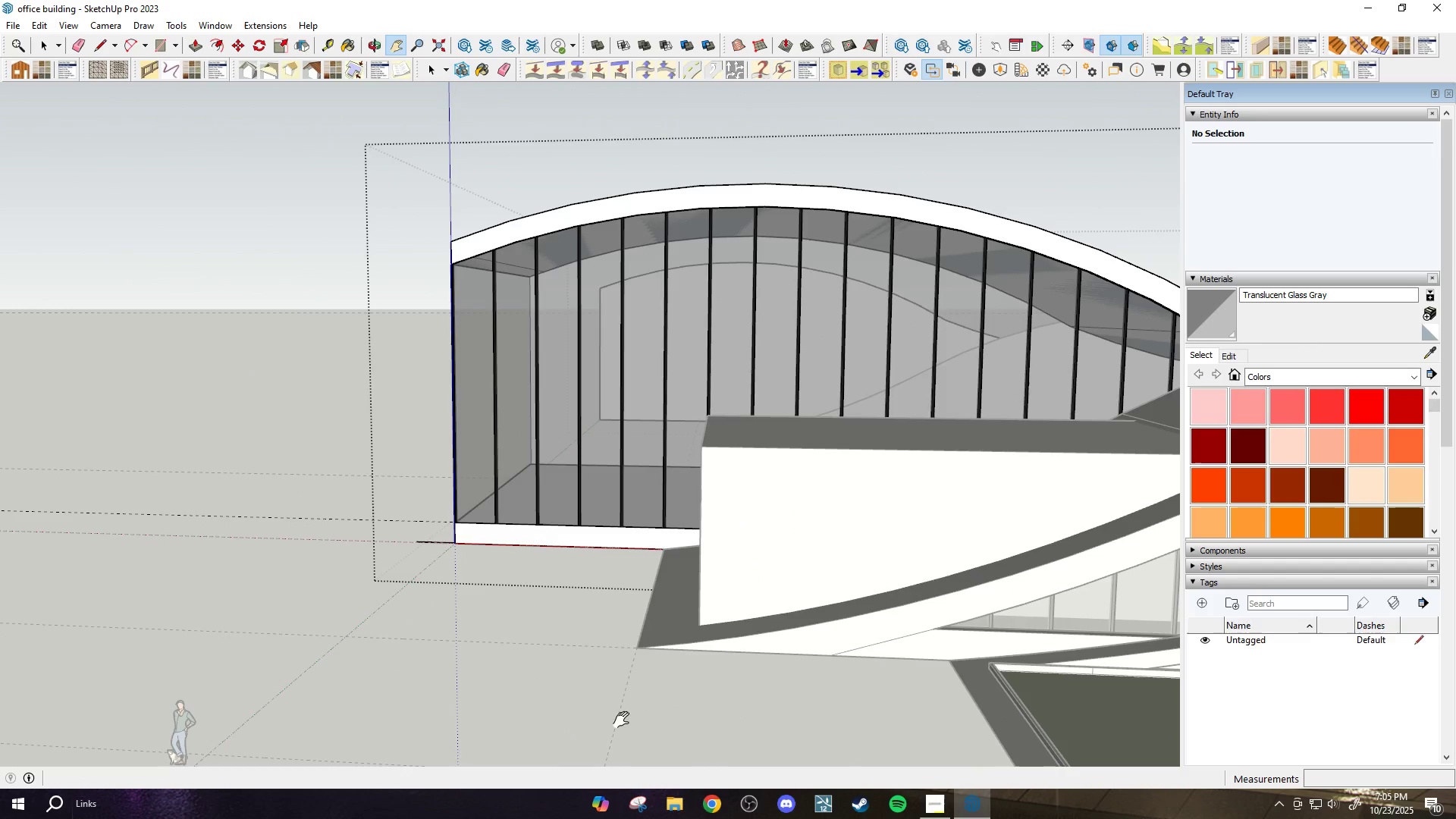 
wait(9.97)
 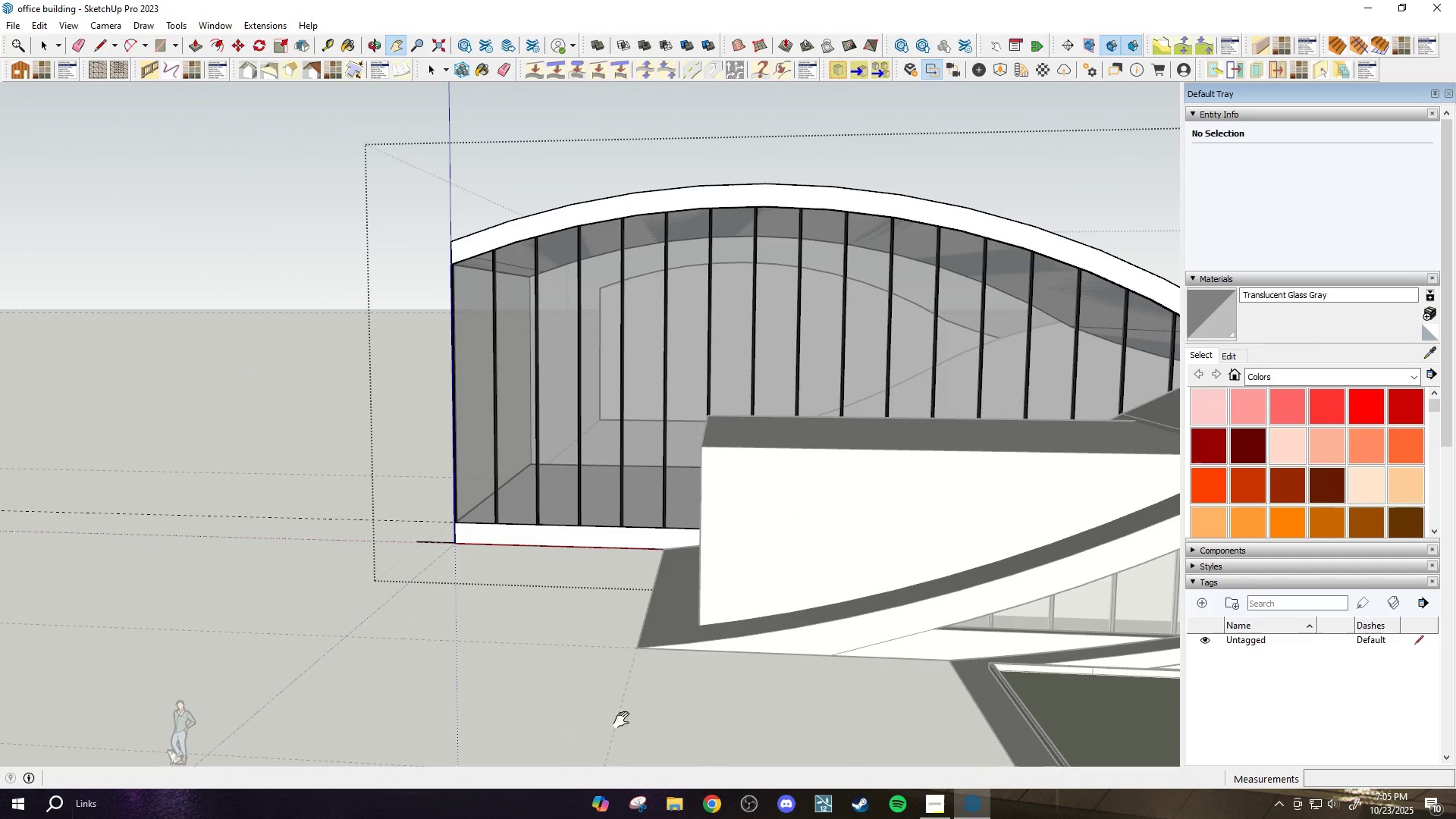 
scroll: coordinate [731, 550], scroll_direction: down, amount: 17.0
 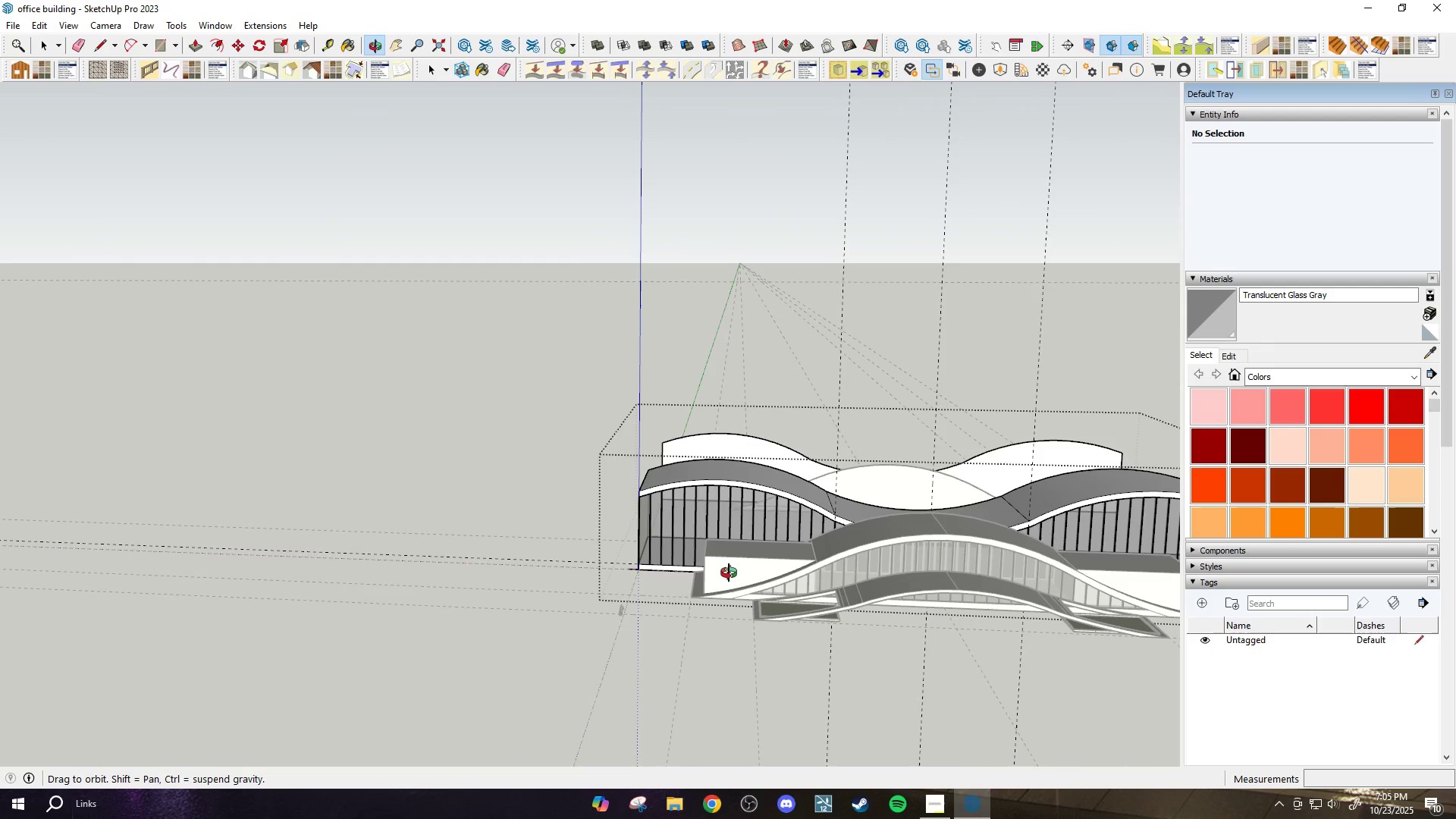 
middle_click([728, 573])
 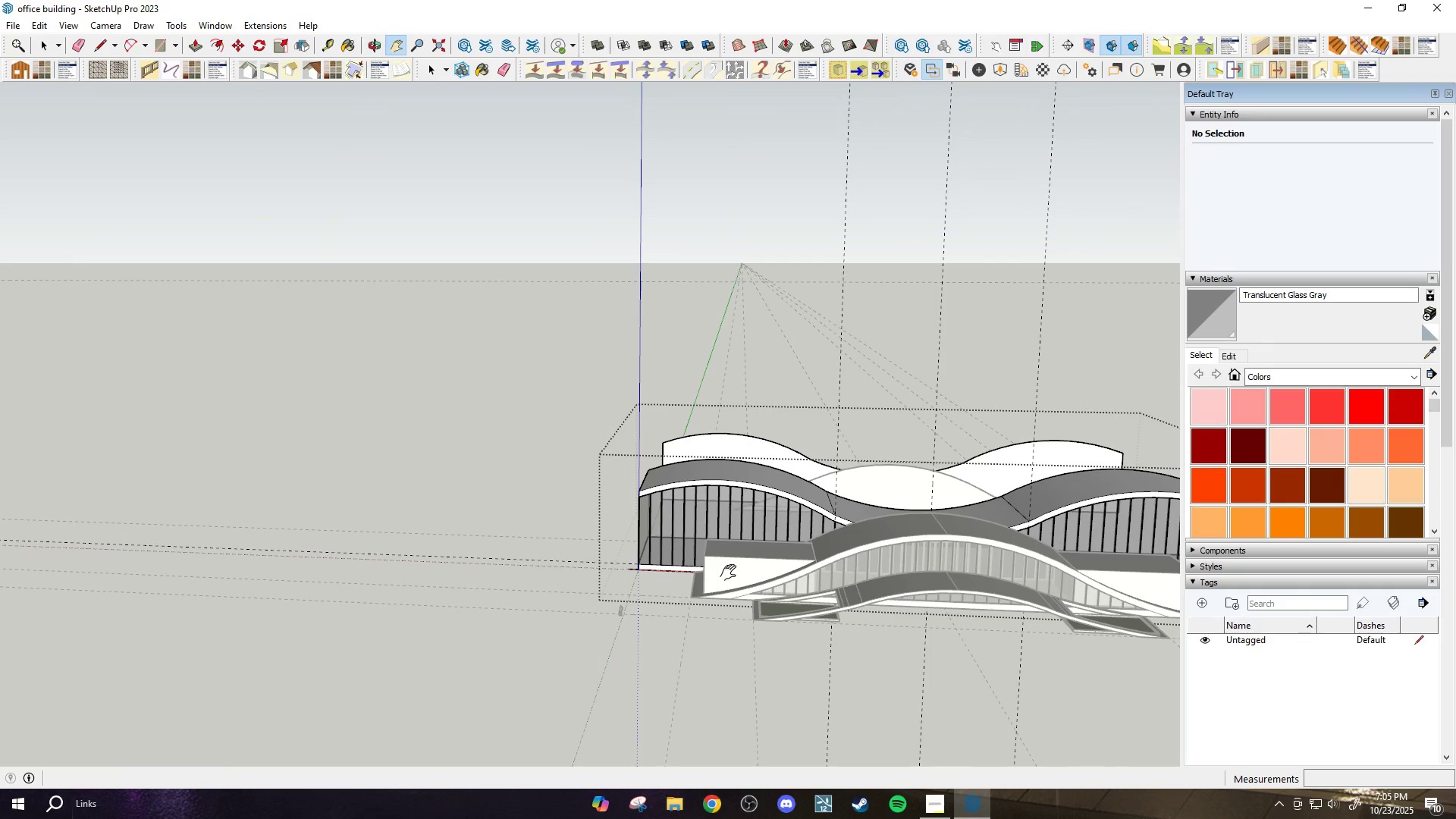 
scroll: coordinate [777, 593], scroll_direction: up, amount: 1.0
 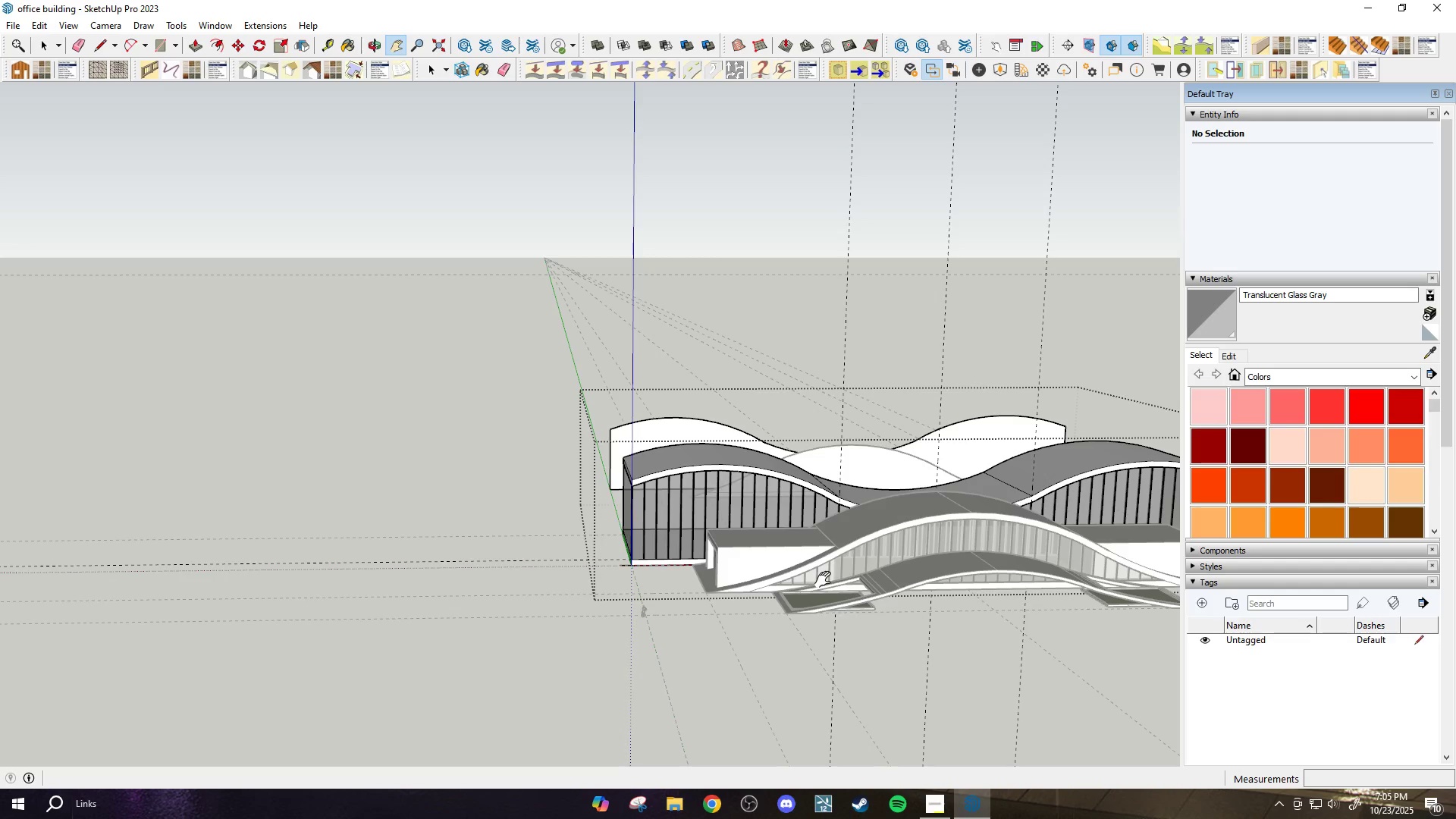 
wait(12.6)
 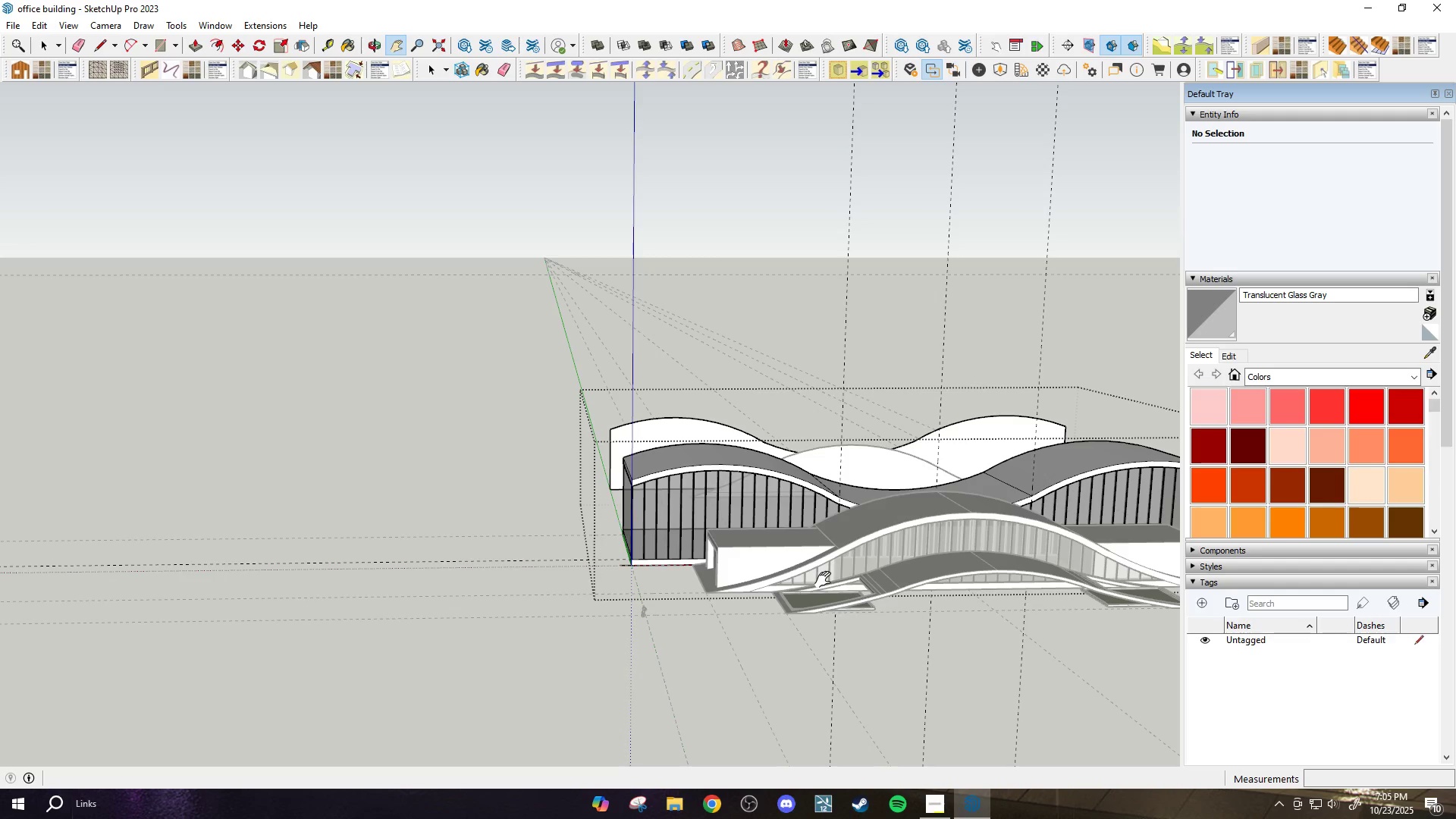 
scroll: coordinate [823, 579], scroll_direction: down, amount: 1.0
 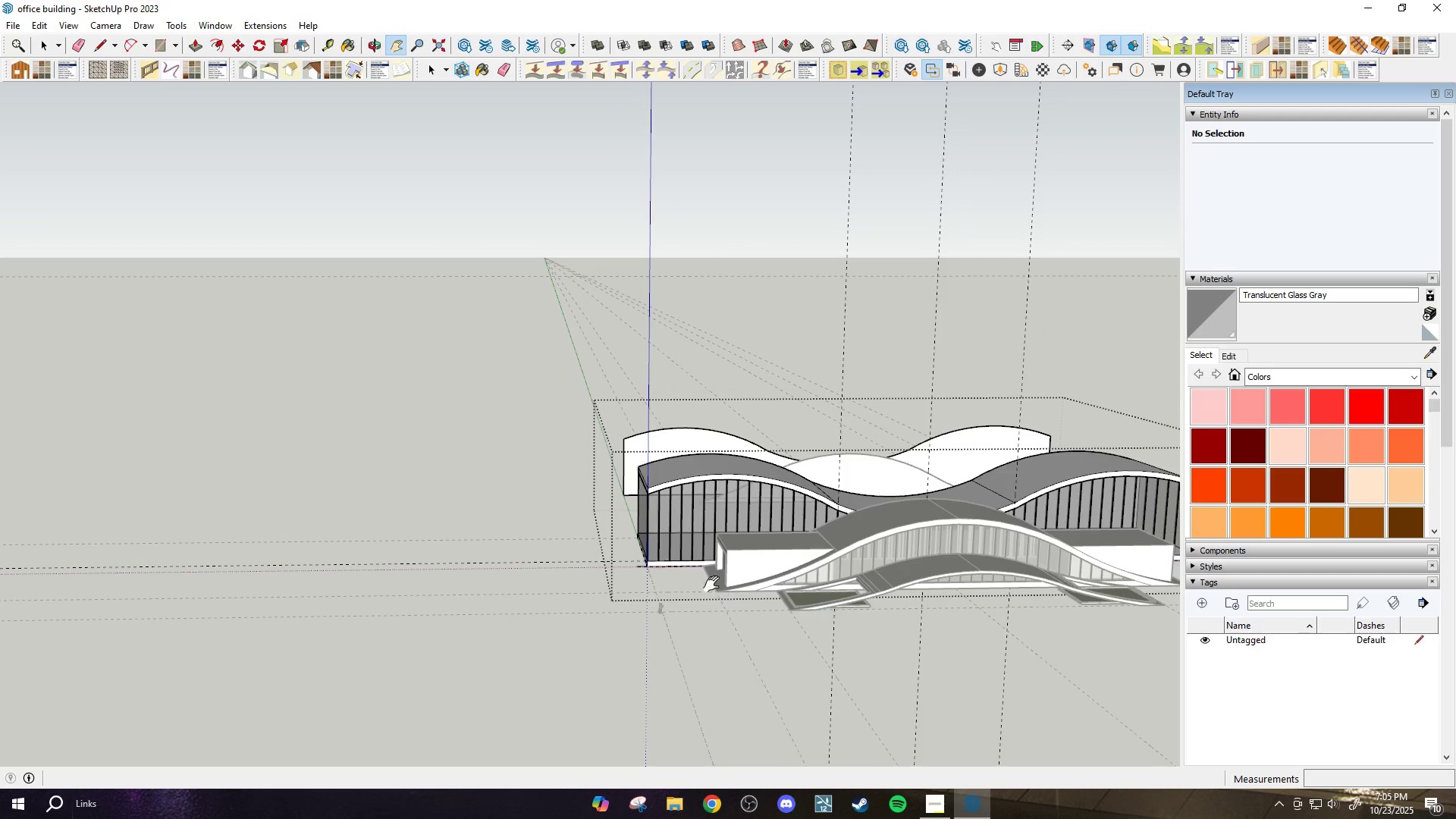 
scroll: coordinate [551, 535], scroll_direction: up, amount: 36.0
 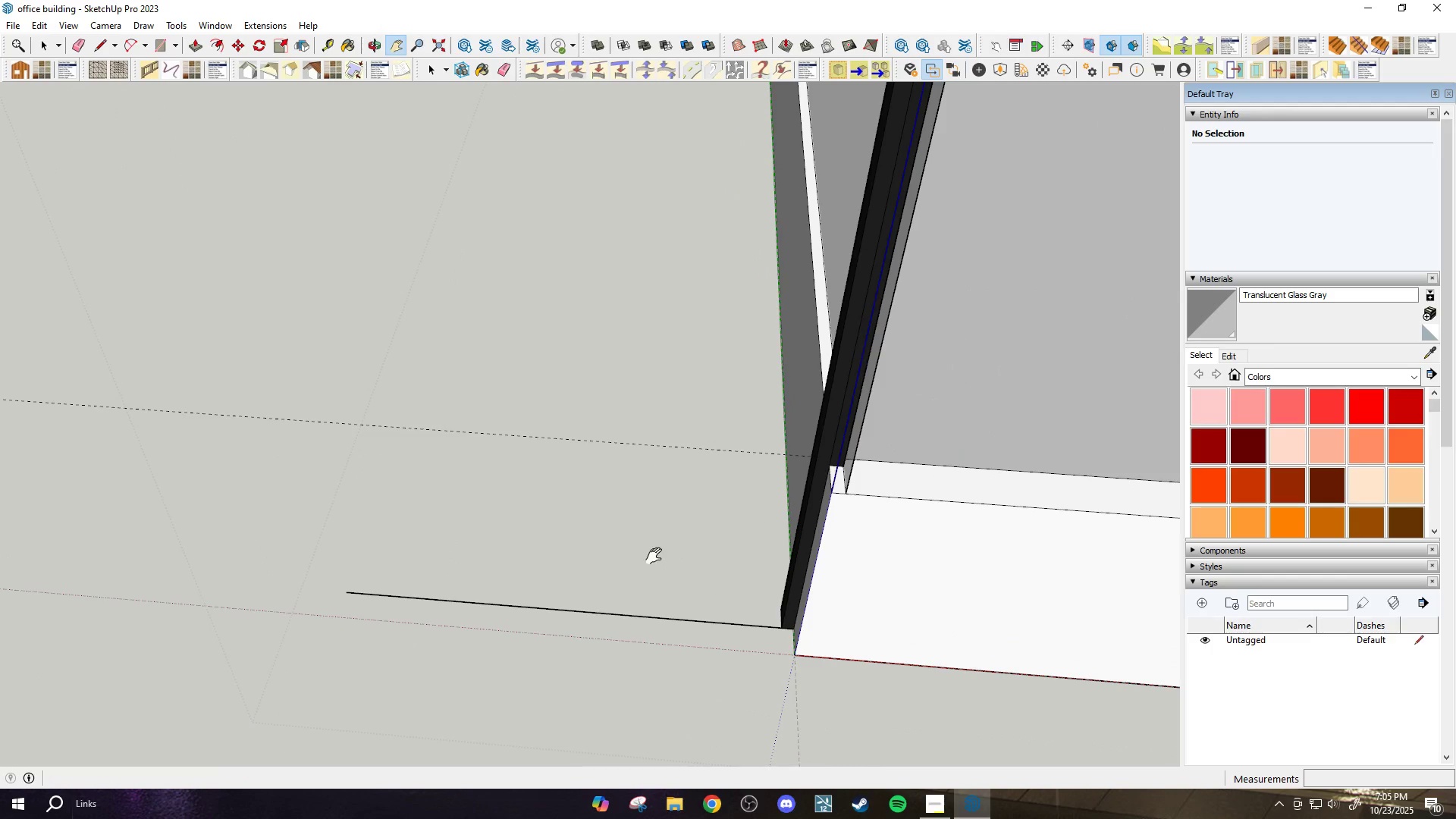 
key(Space)
 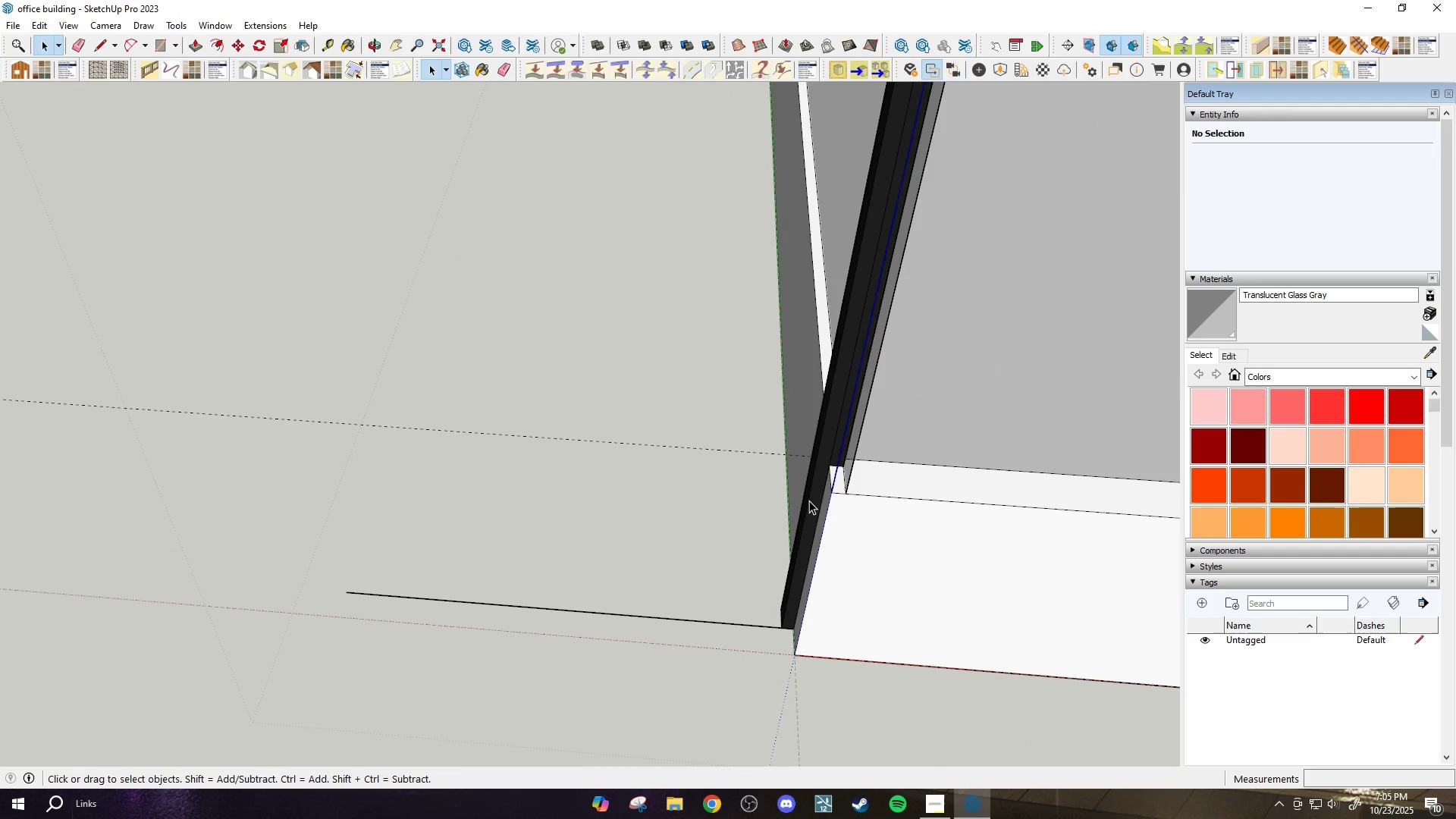 
left_click([814, 498])
 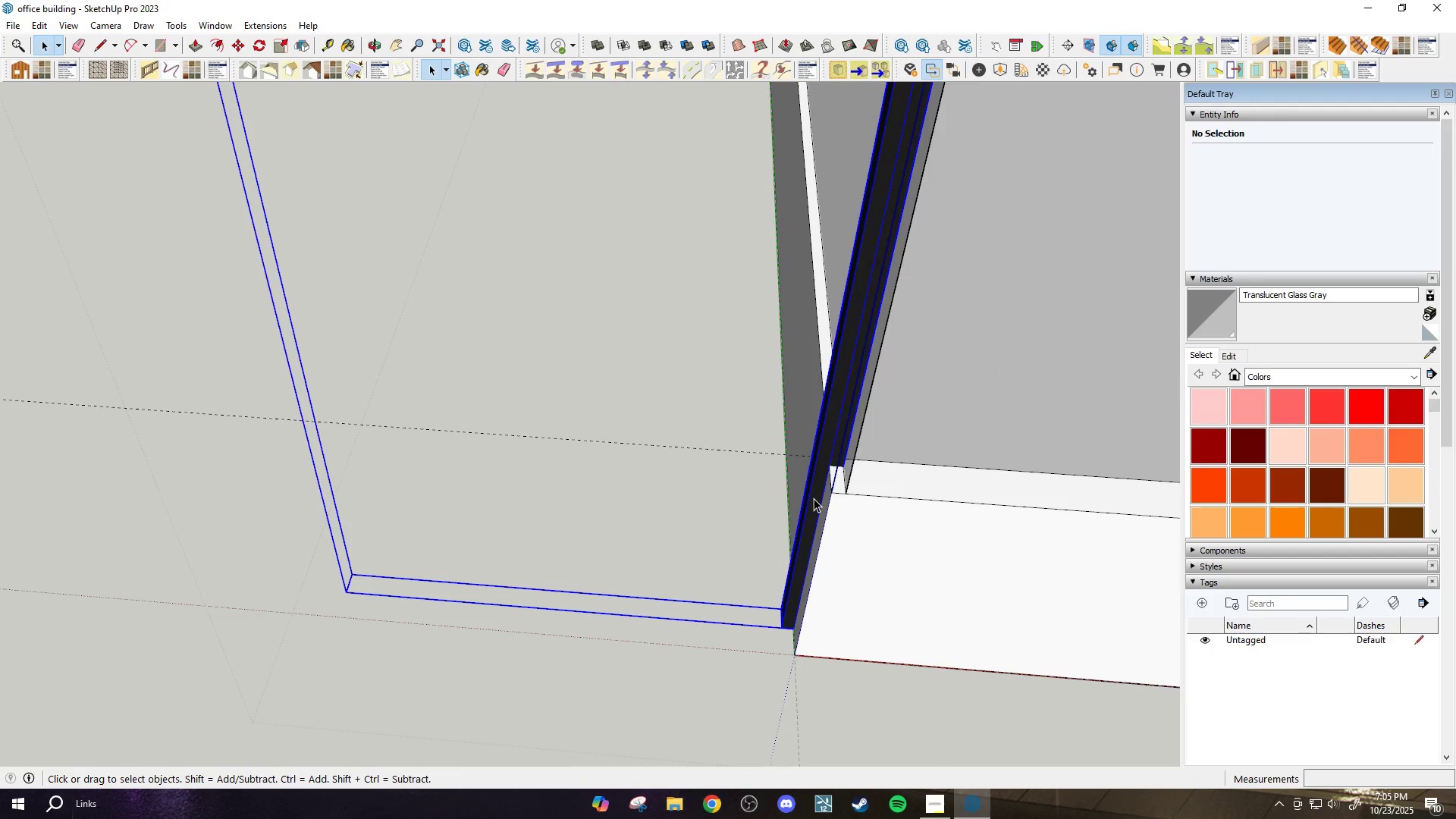 
scroll: coordinate [814, 498], scroll_direction: up, amount: 1.0
 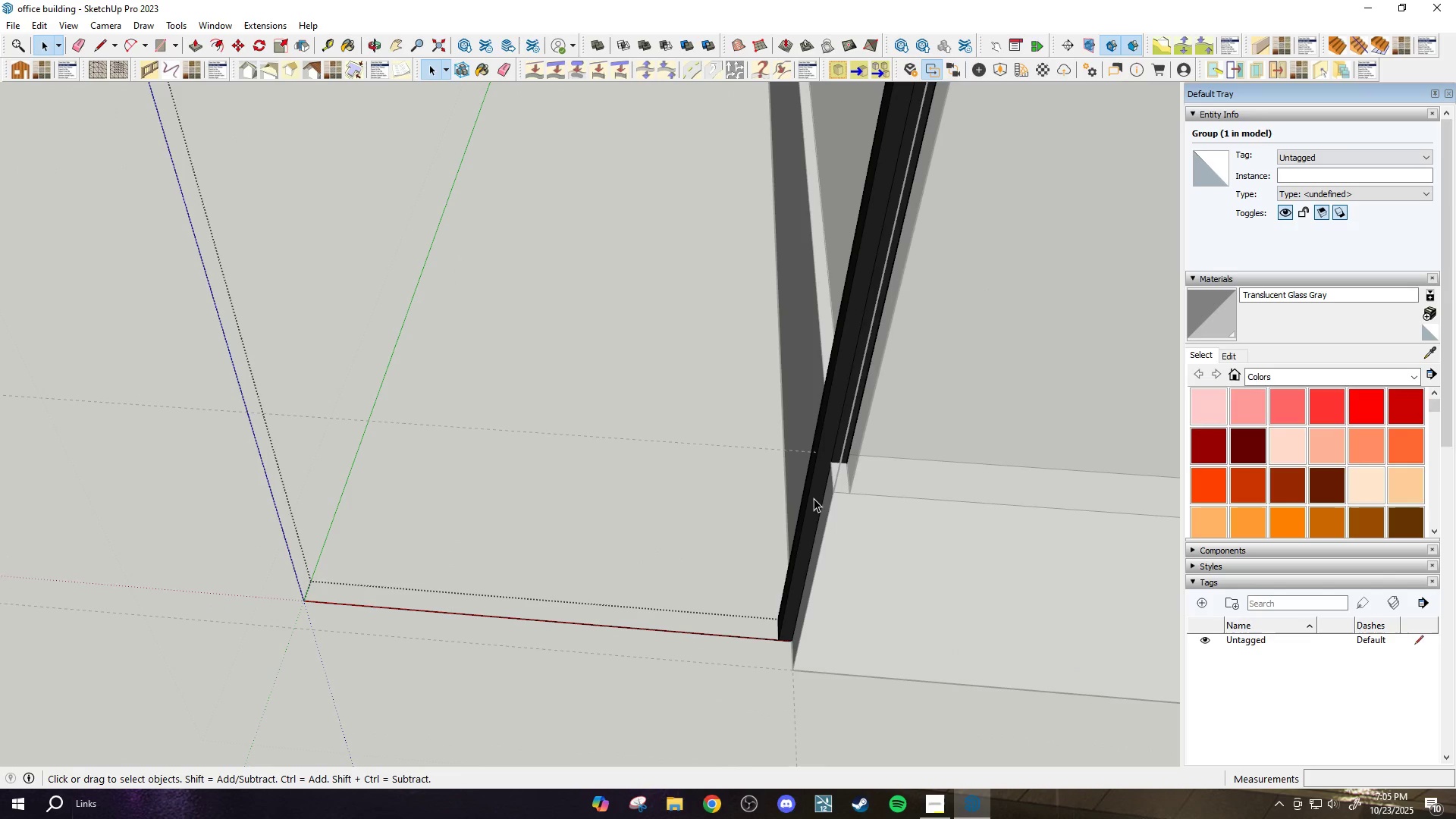 
double_click([814, 498])
 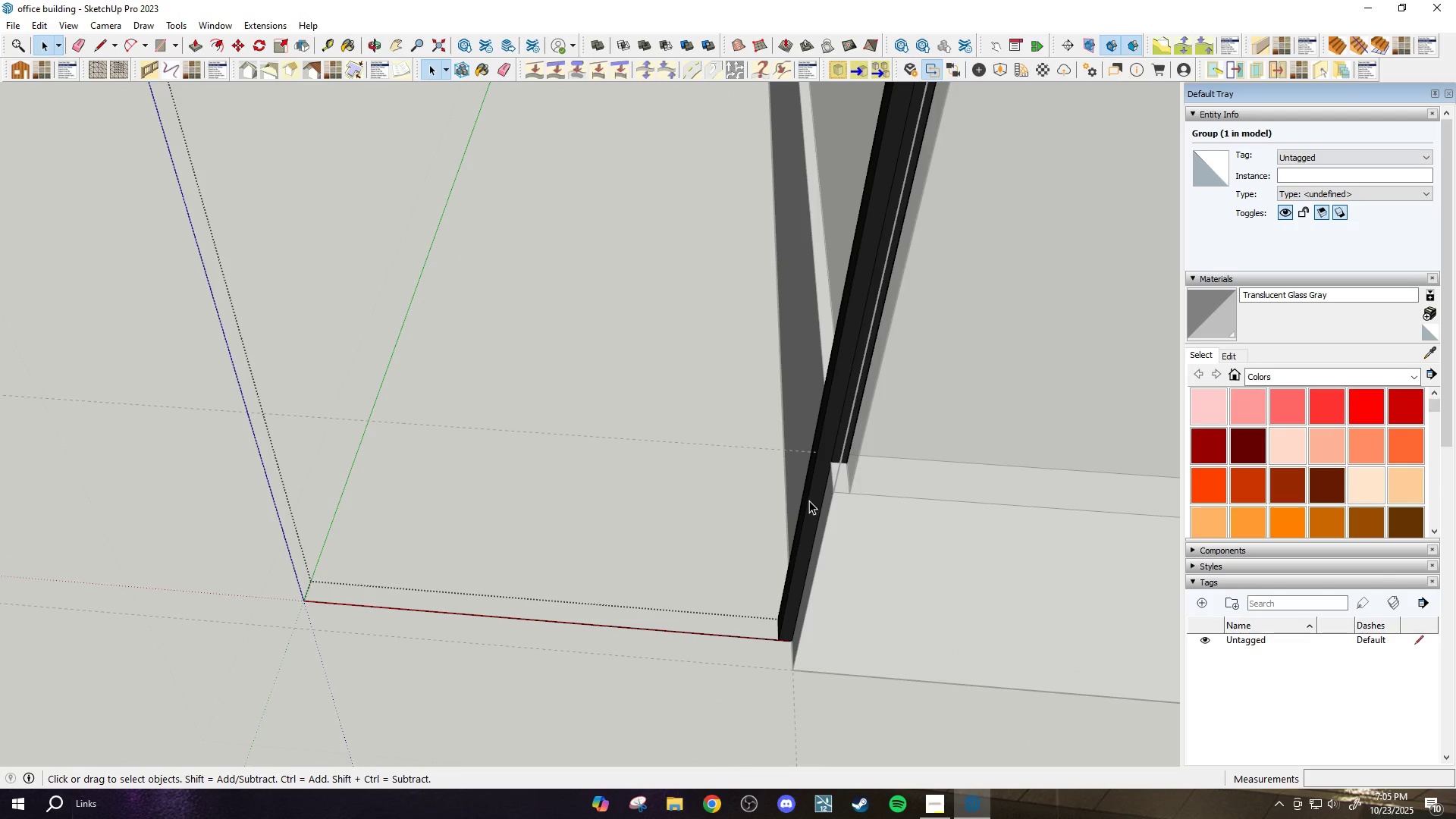 
triple_click([809, 500])
 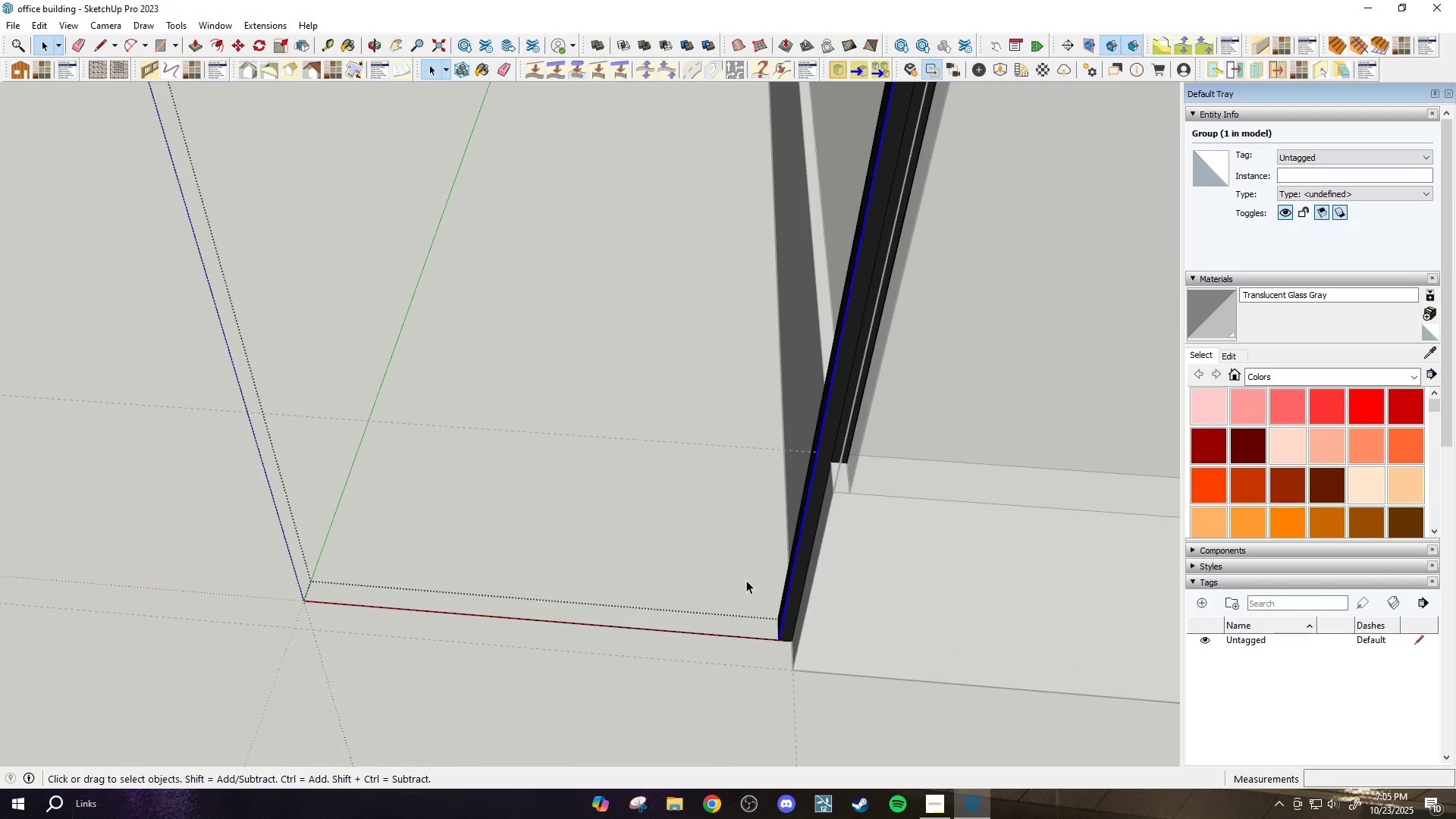 
scroll: coordinate [745, 571], scroll_direction: down, amount: 9.0
 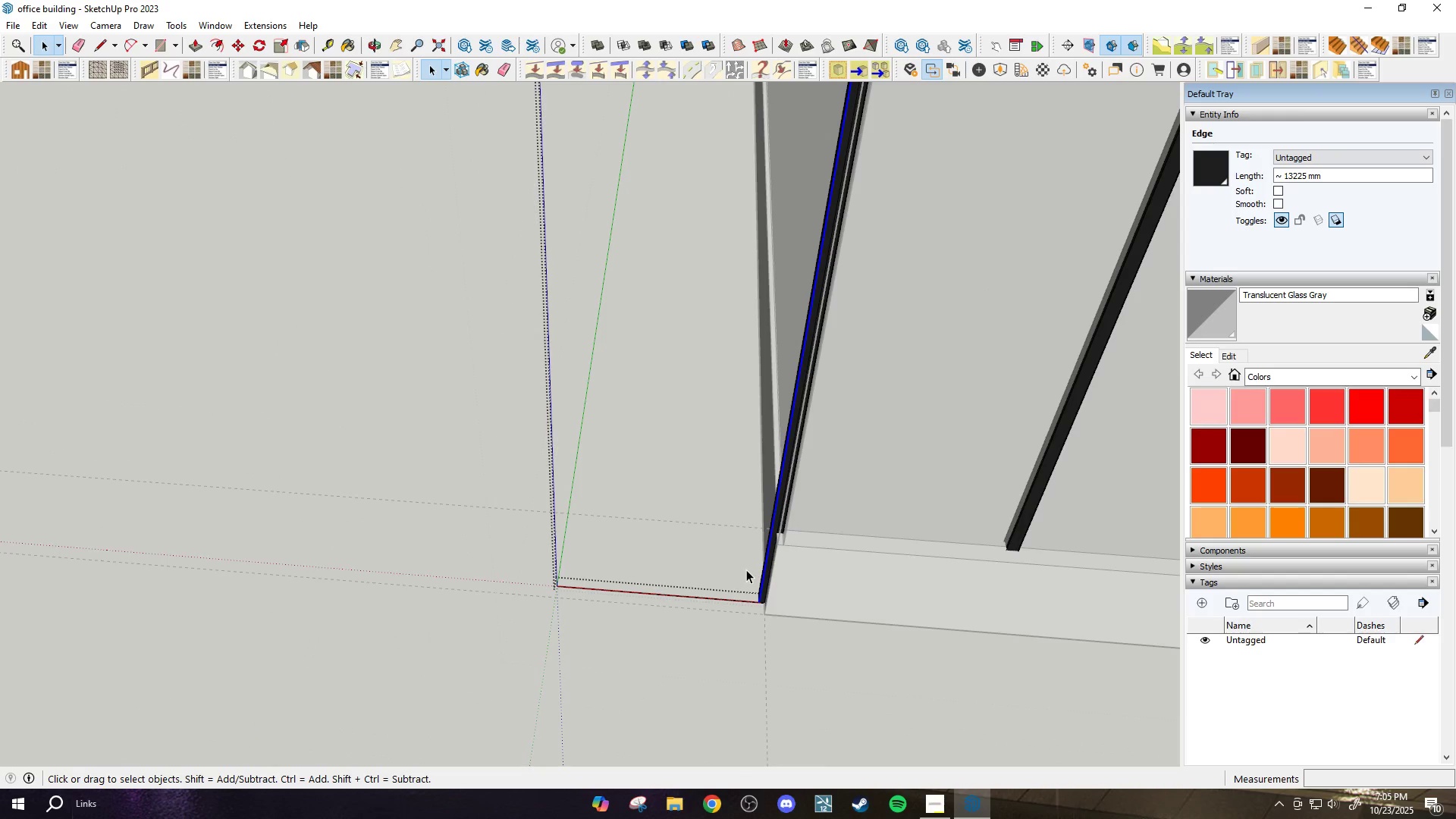 
key(Period)
 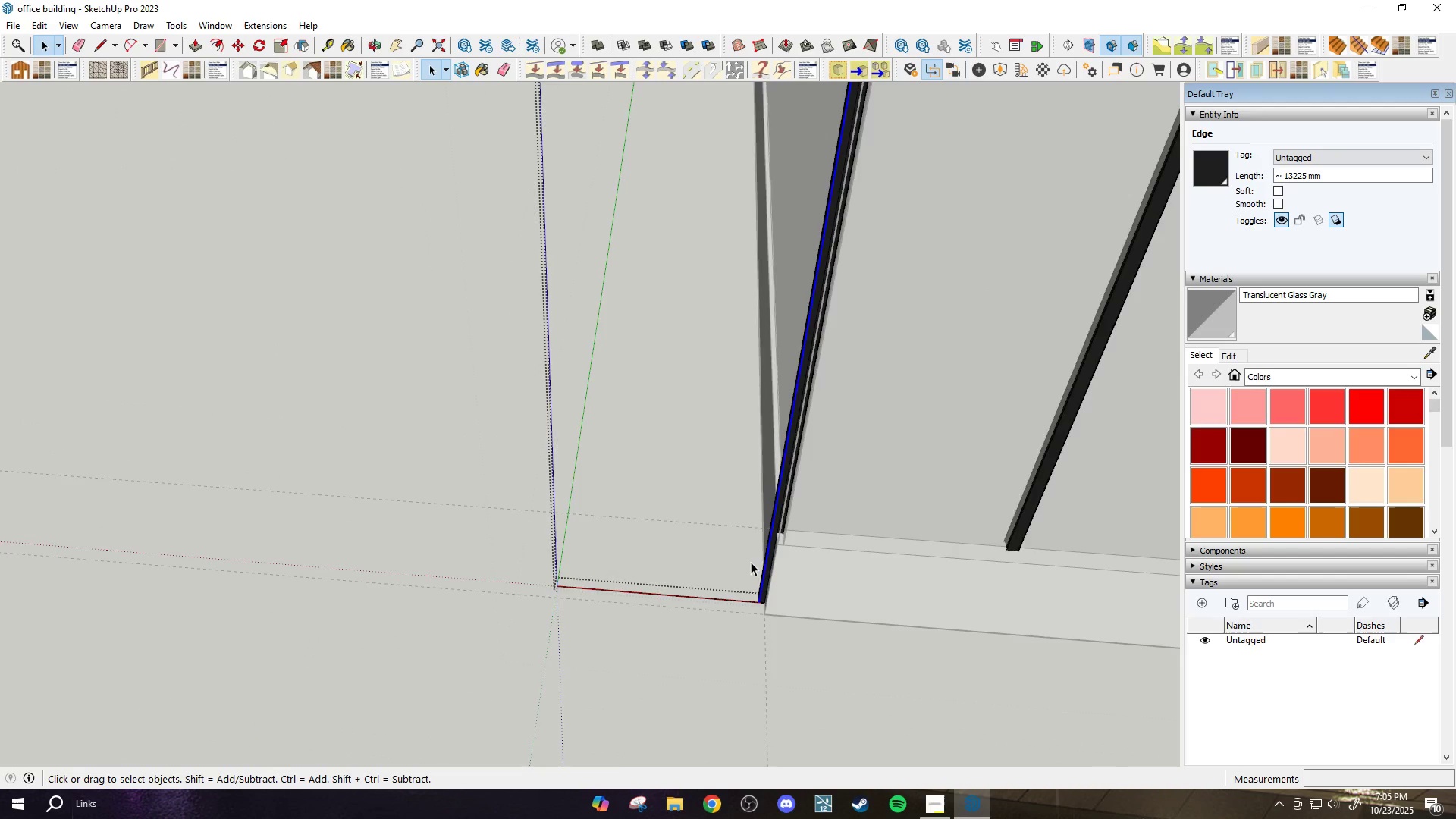 
scroll: coordinate [742, 569], scroll_direction: down, amount: 15.0
 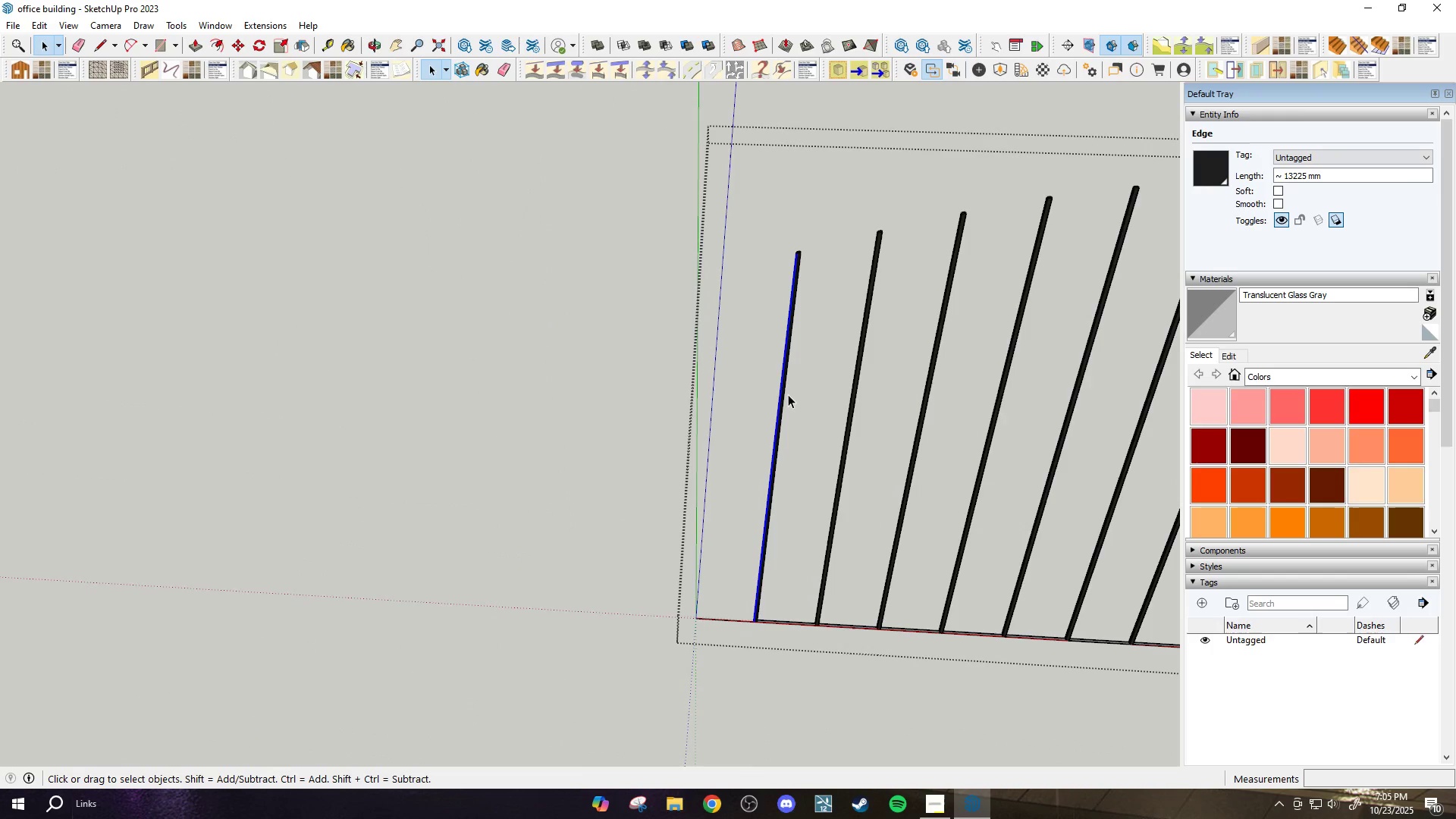 
key(Slash)
 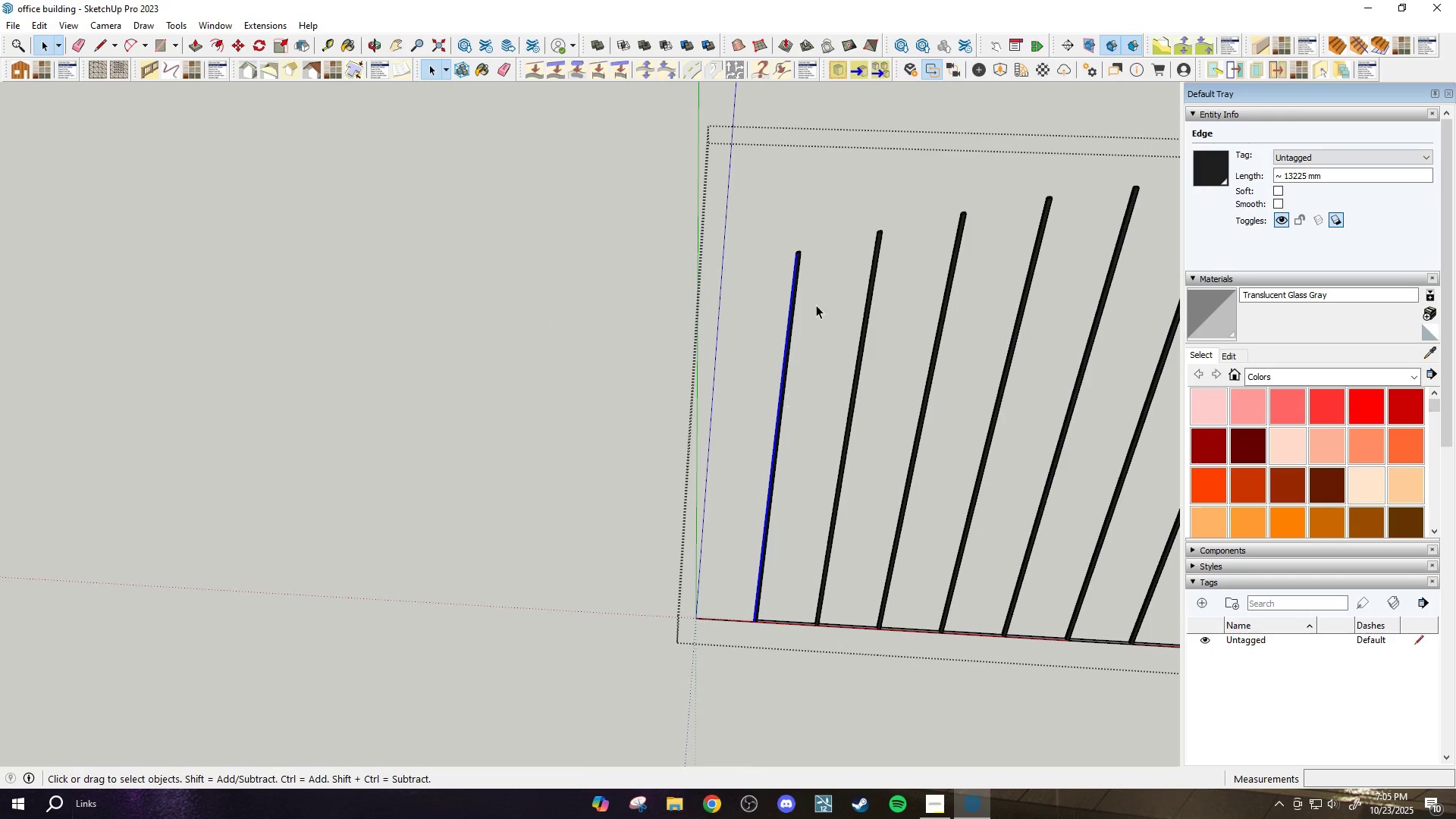 
left_click_drag(start_coordinate=[761, 202], to_coordinate=[709, 297])
 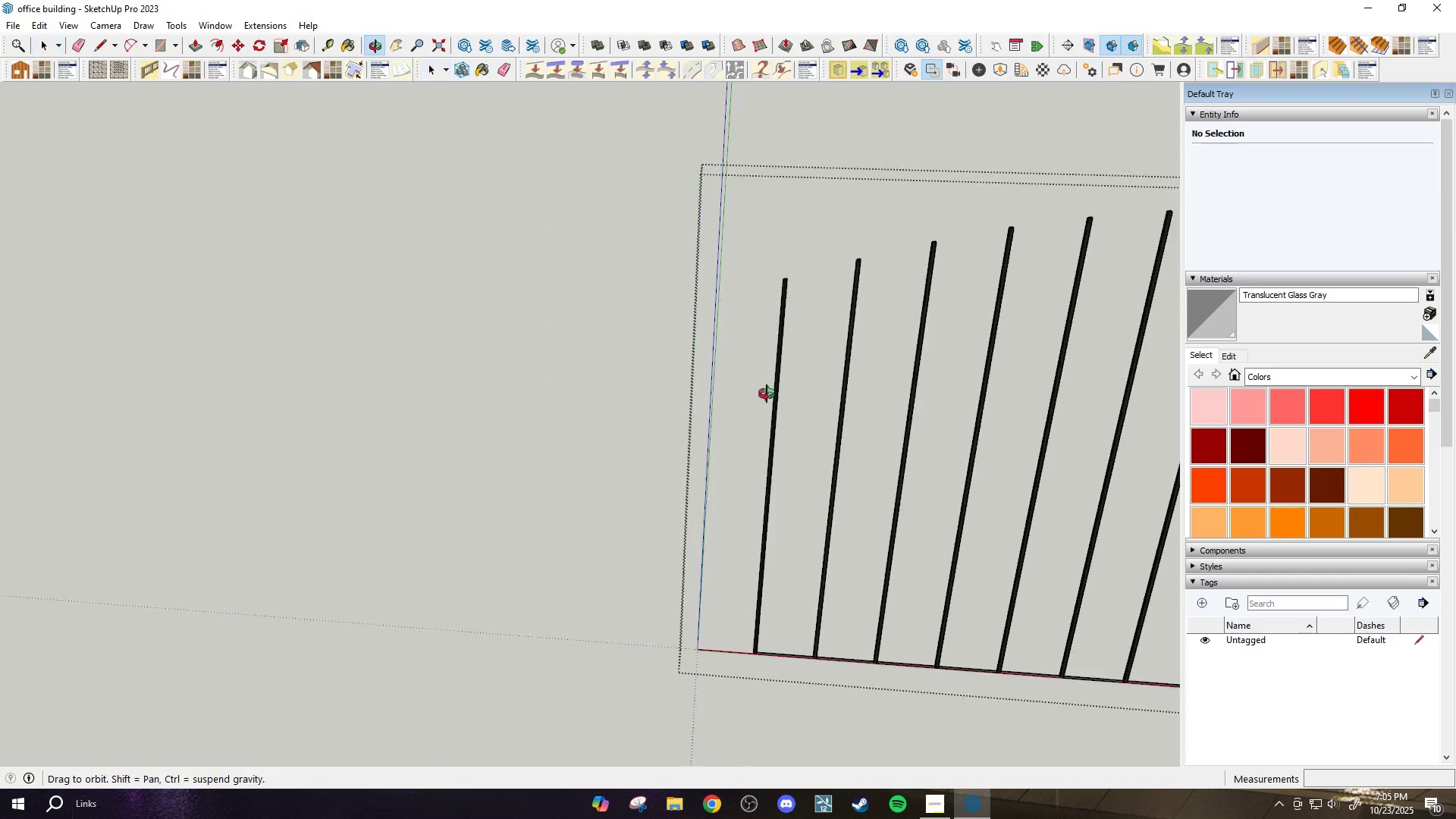 
scroll: coordinate [724, 276], scroll_direction: down, amount: 1.0
 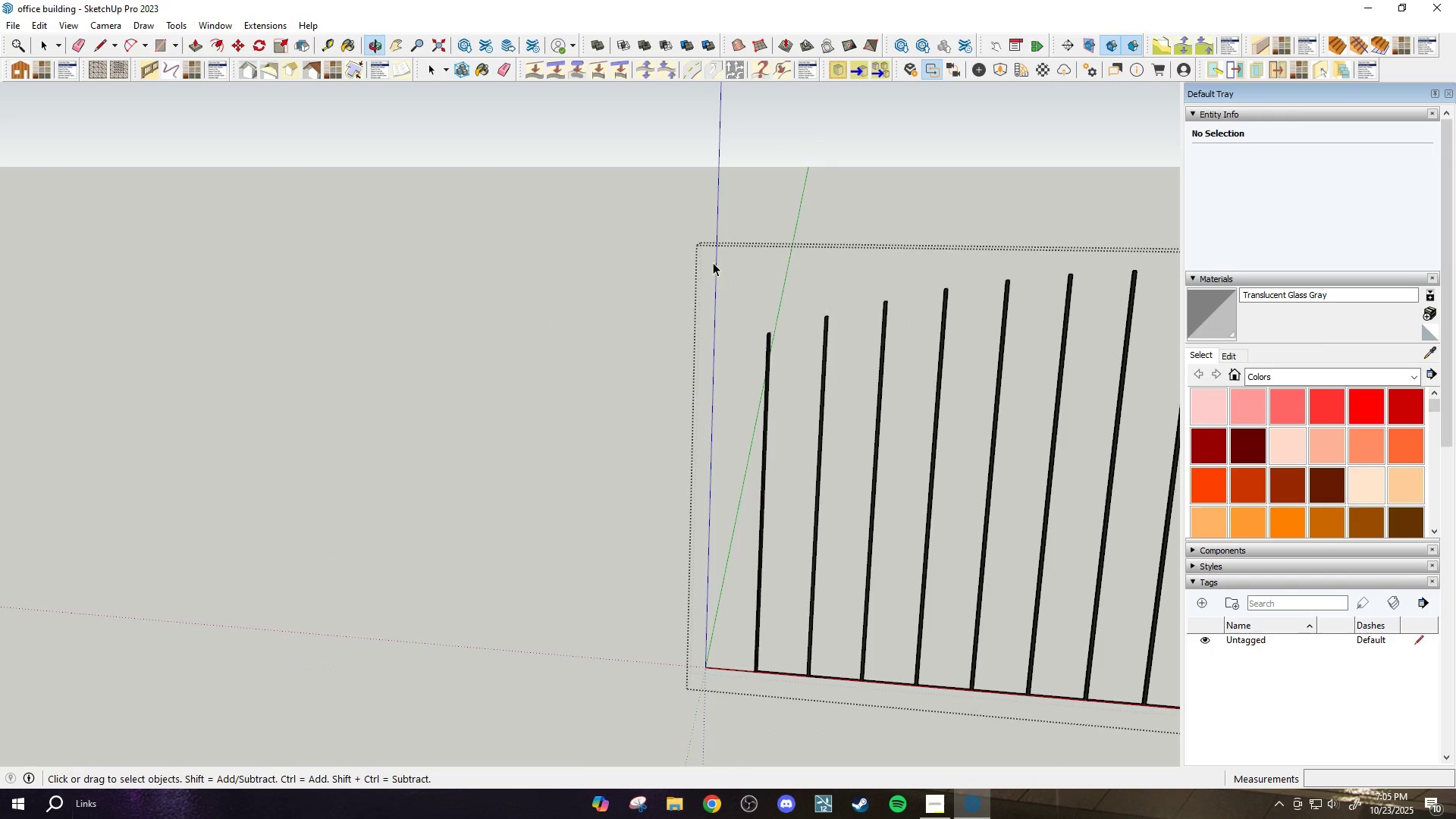 
left_click_drag(start_coordinate=[689, 244], to_coordinate=[795, 718])
 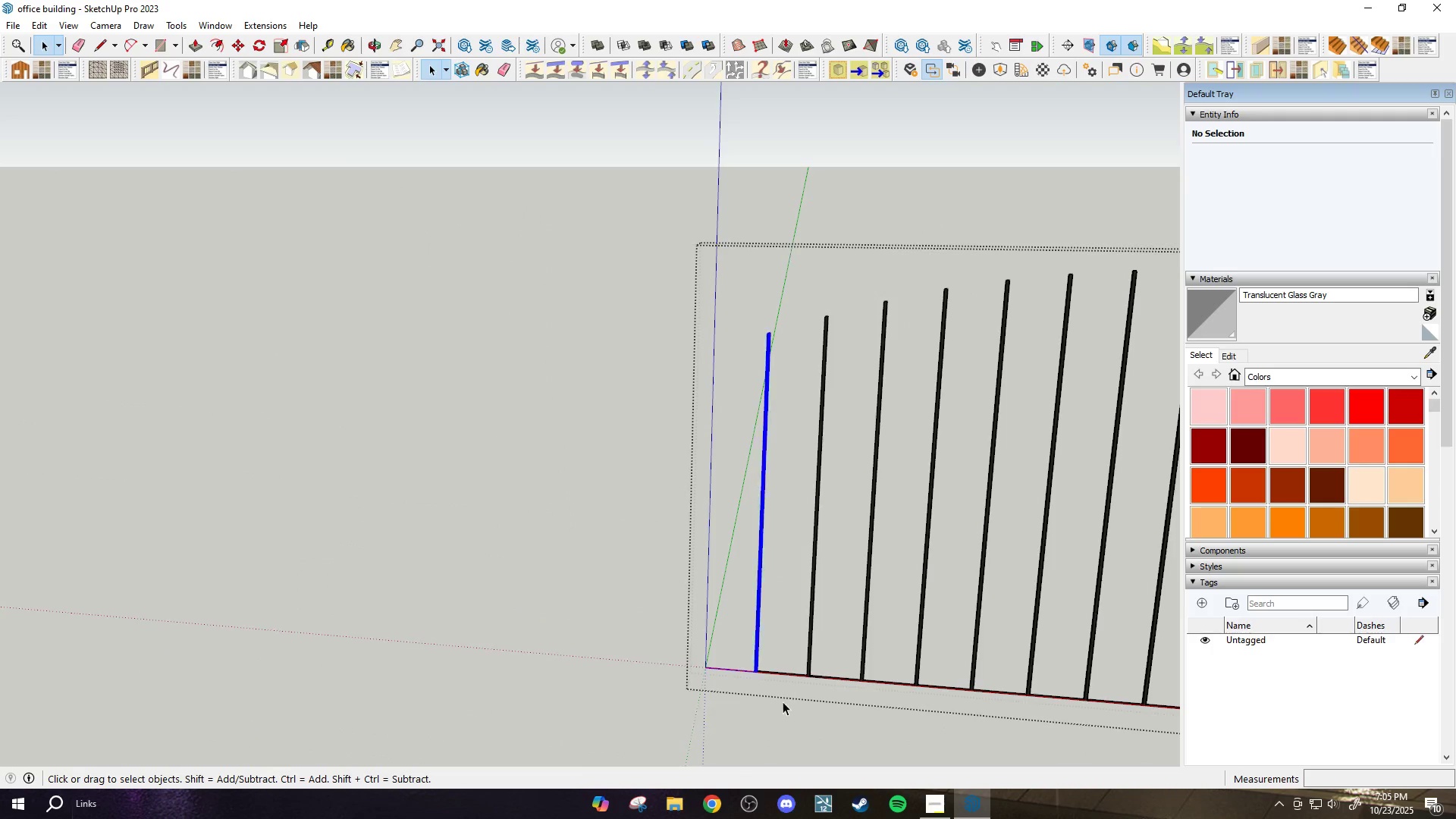 
key(Slash)
 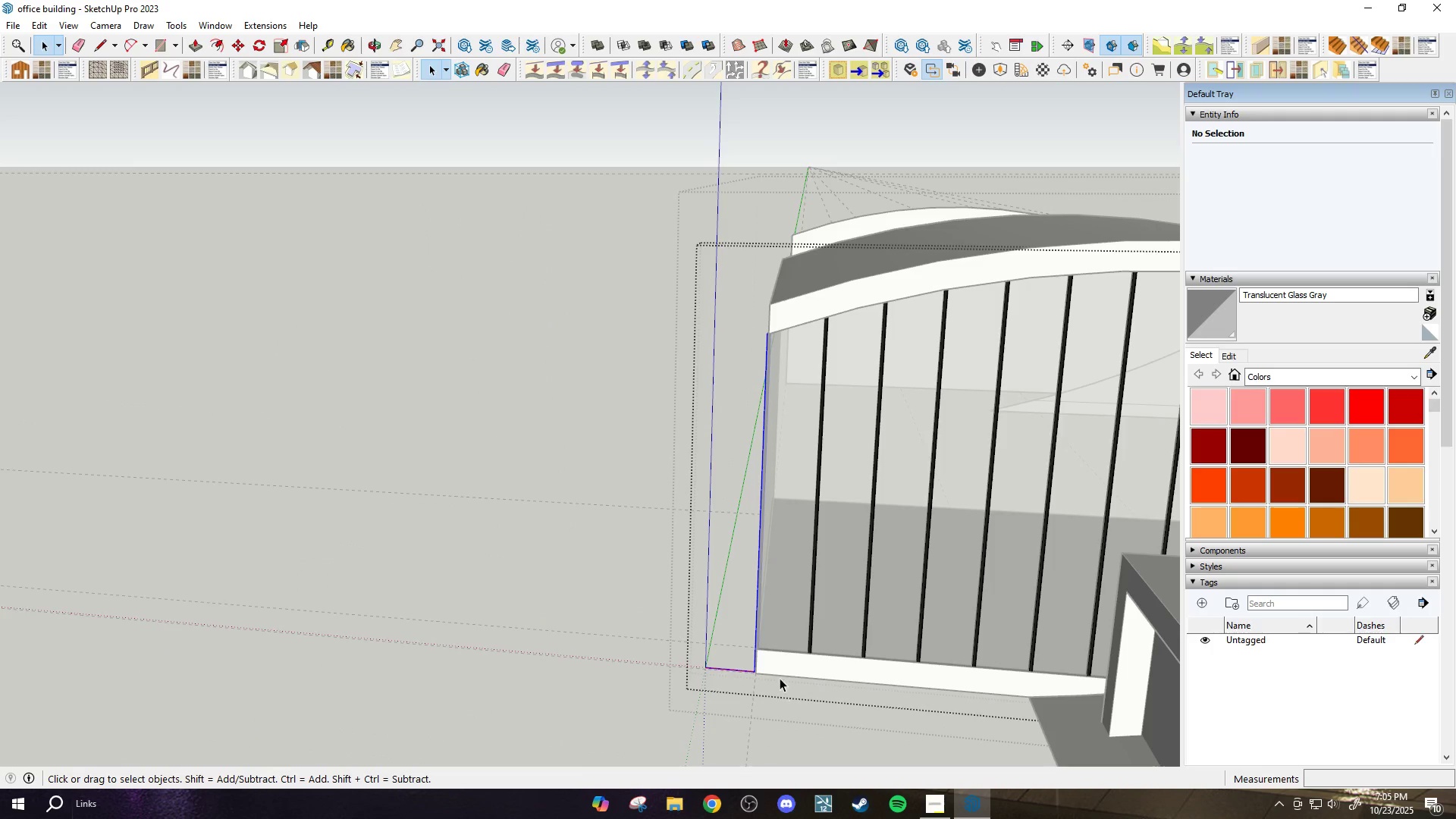 
scroll: coordinate [783, 709], scroll_direction: up, amount: 21.0
 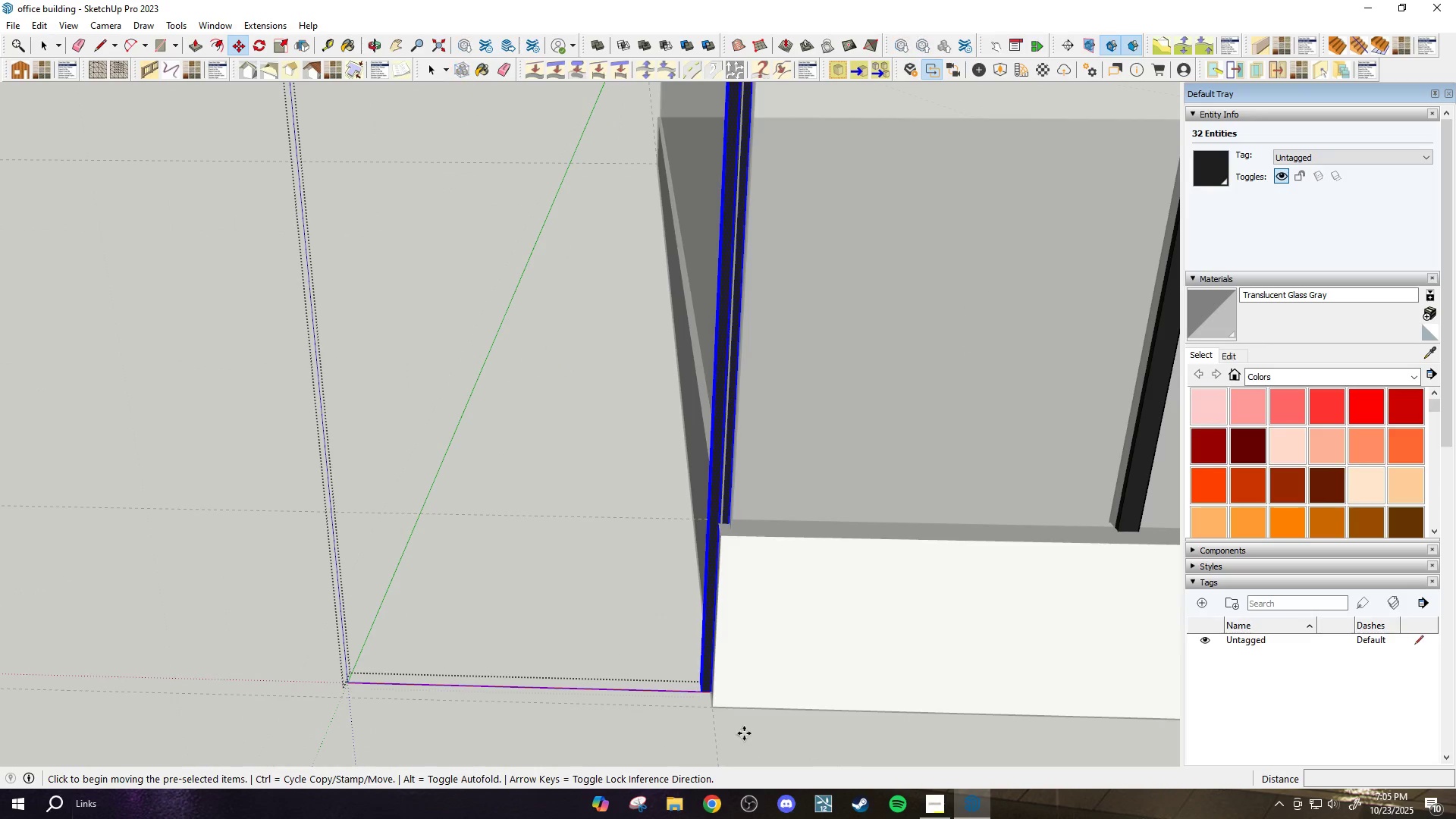 
key(M)
 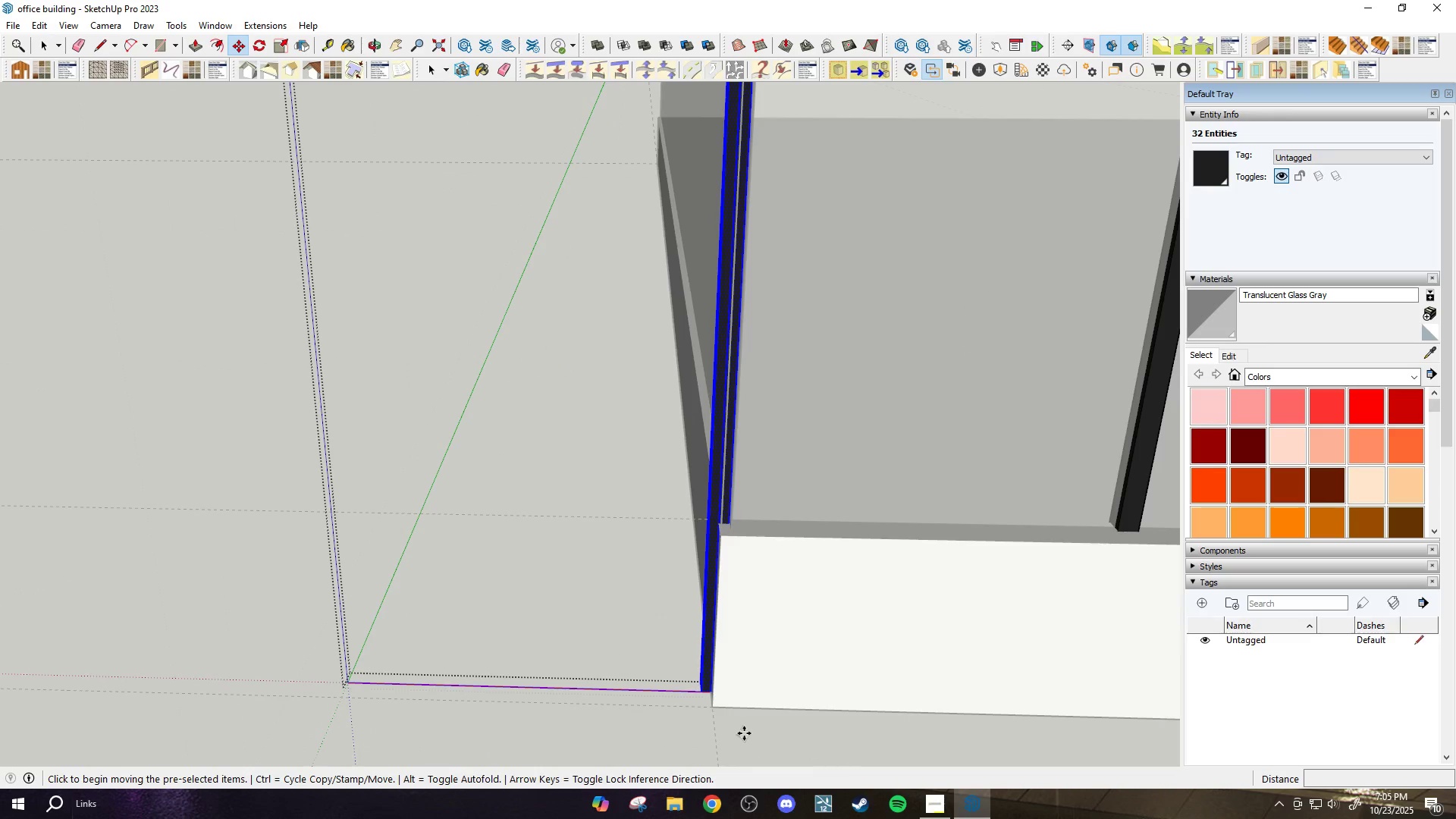 
left_click([744, 733])
 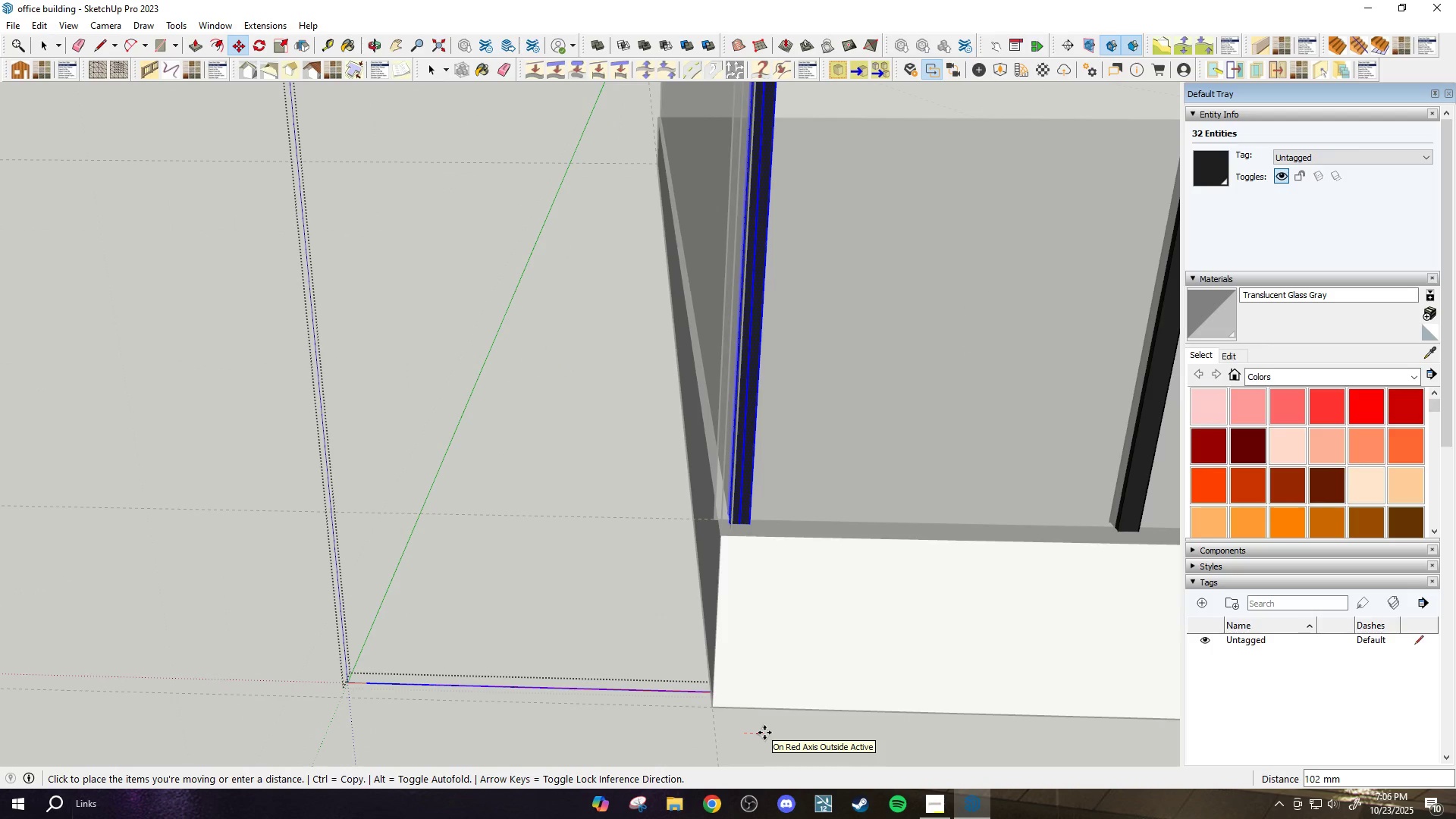 
left_click([762, 733])
 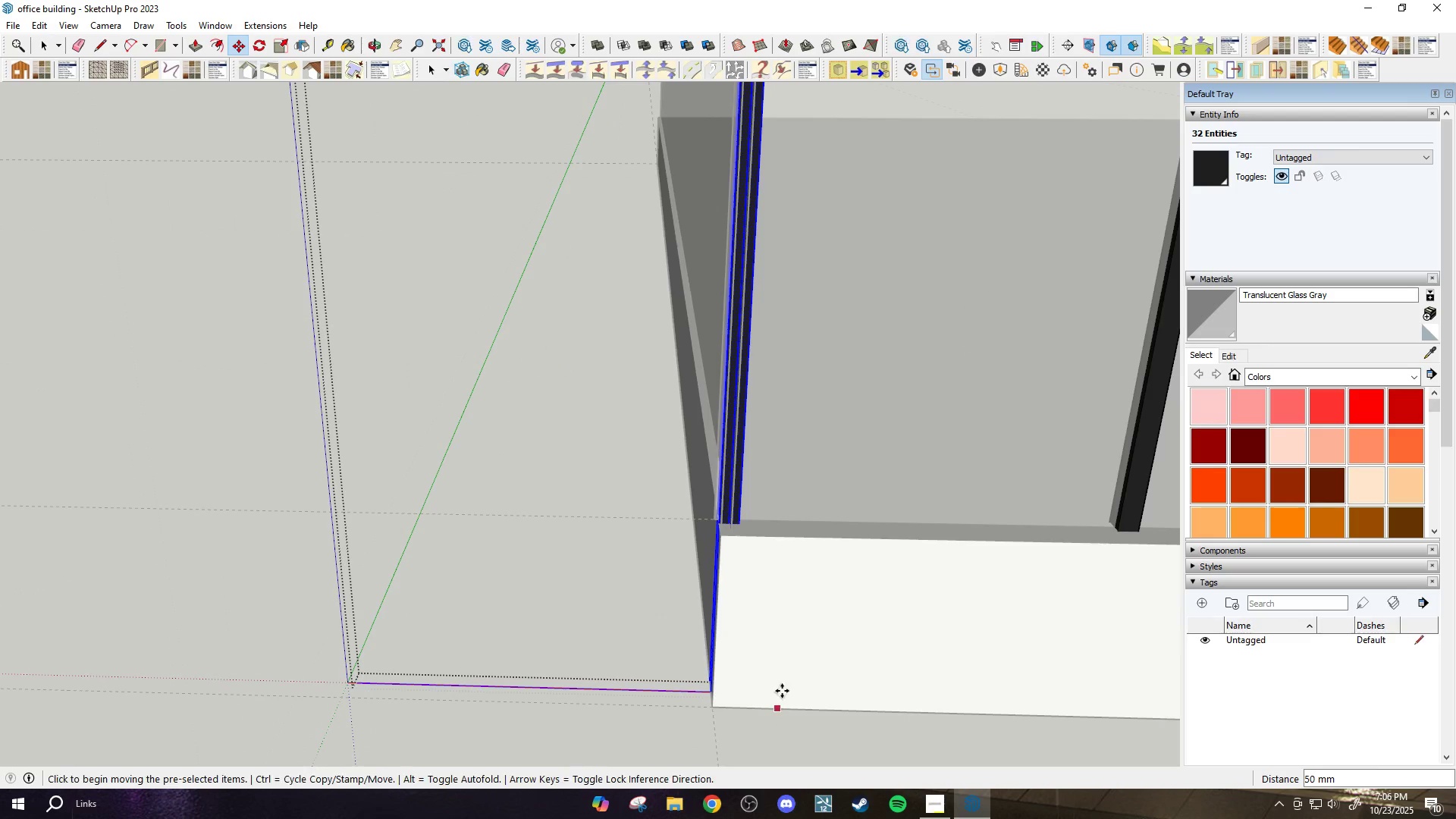 
scroll: coordinate [886, 657], scroll_direction: down, amount: 11.0
 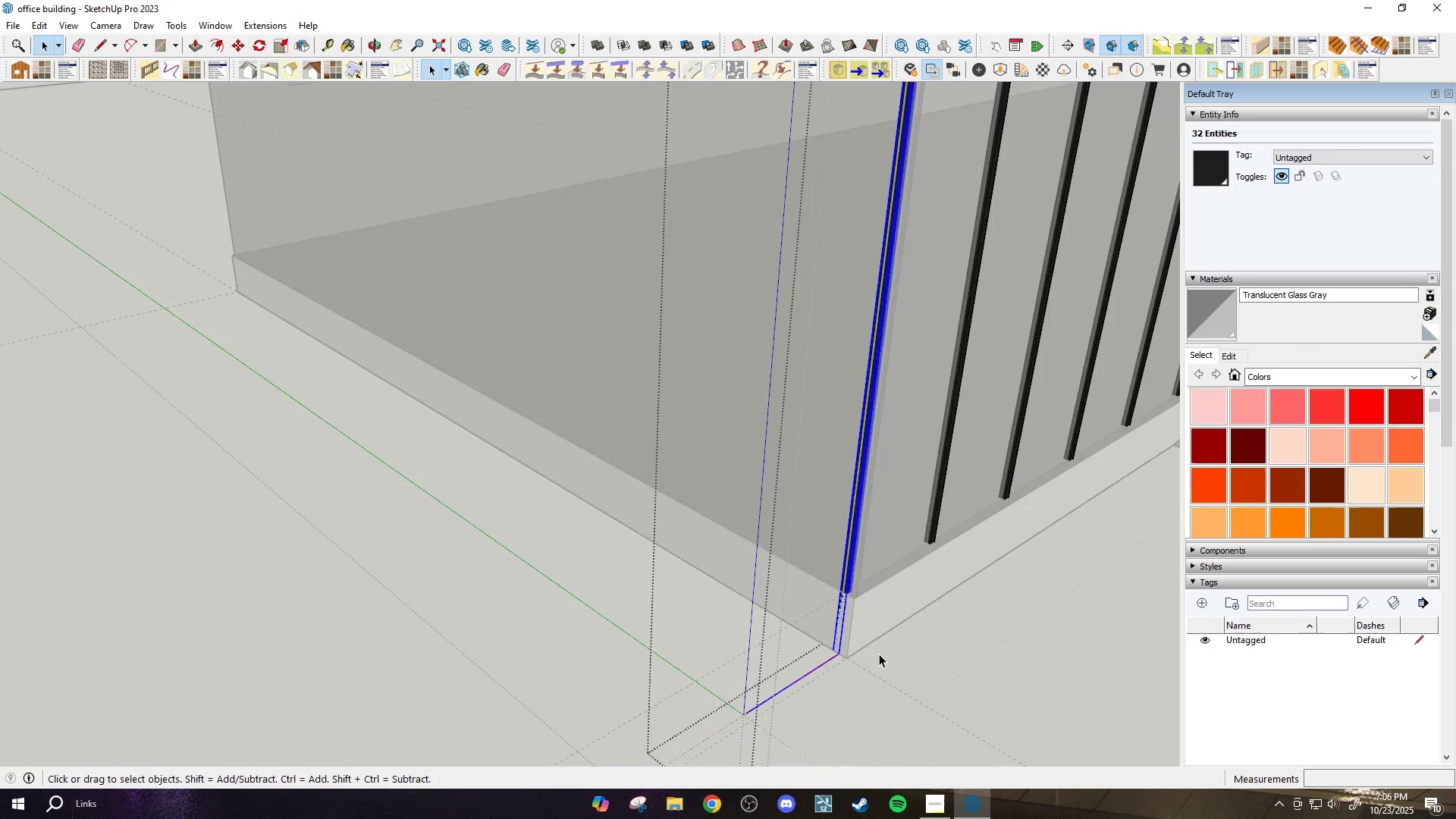 
key(Space)
 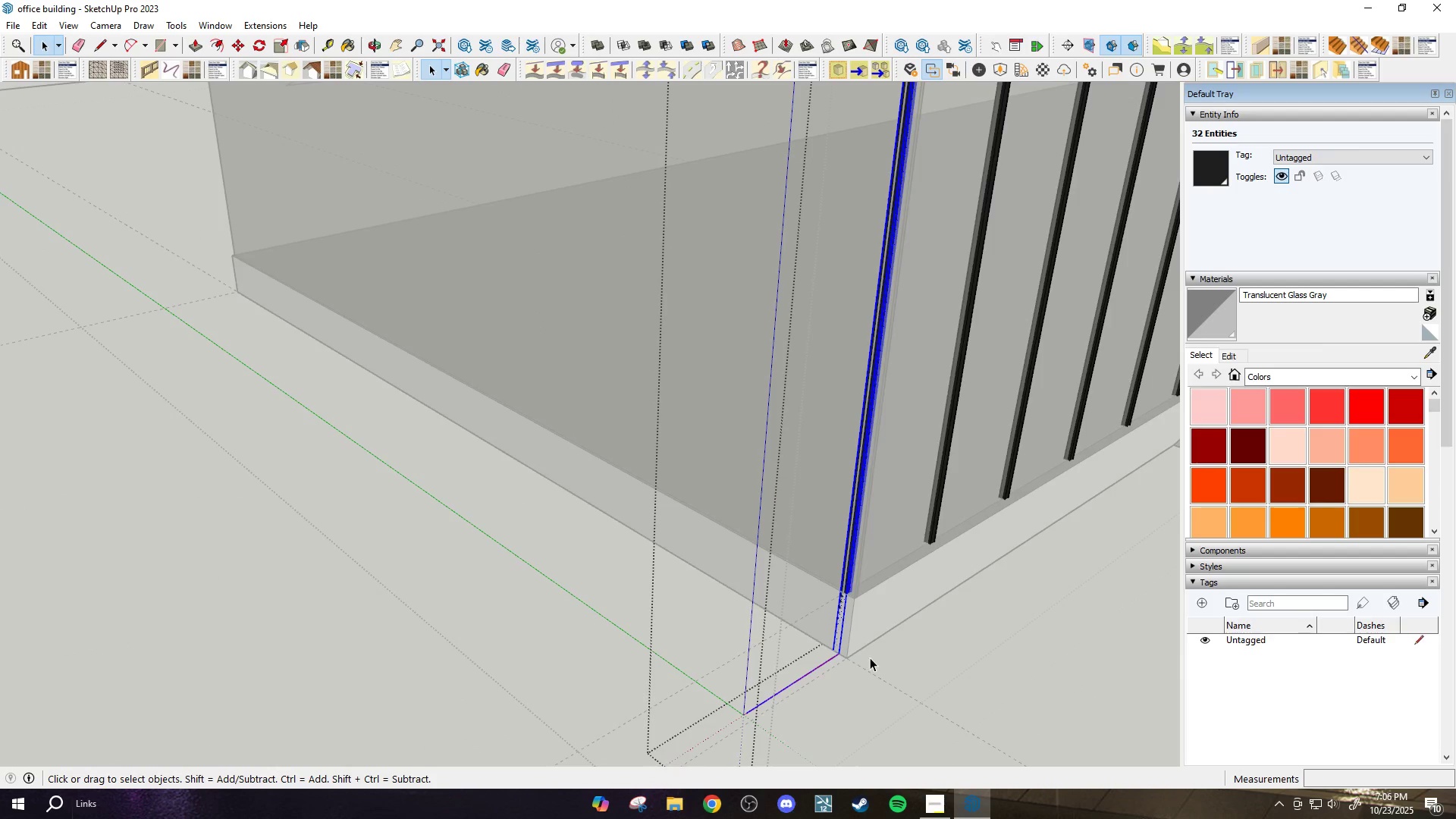 
key(Escape)
 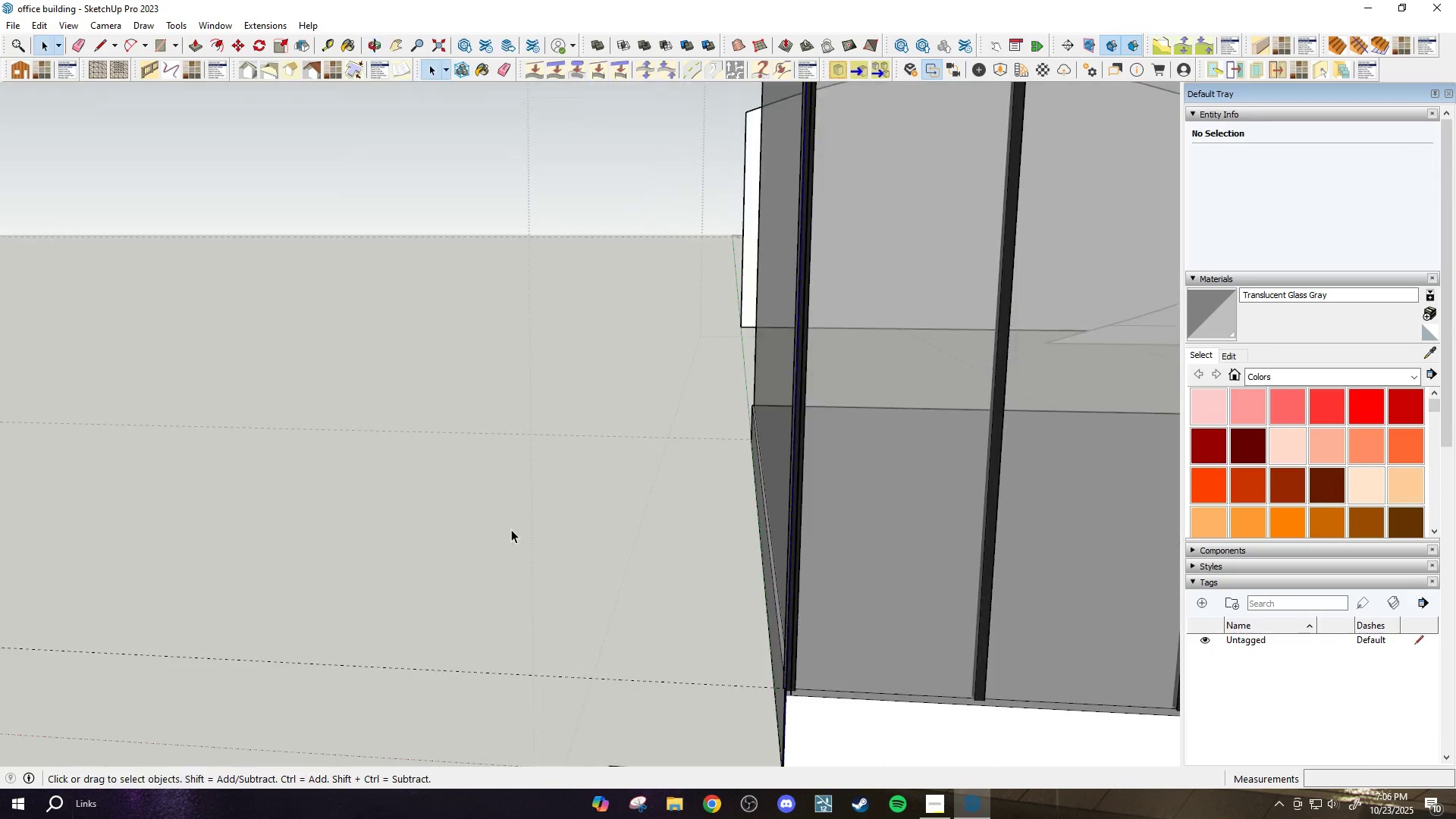 
scroll: coordinate [818, 642], scroll_direction: up, amount: 15.0
 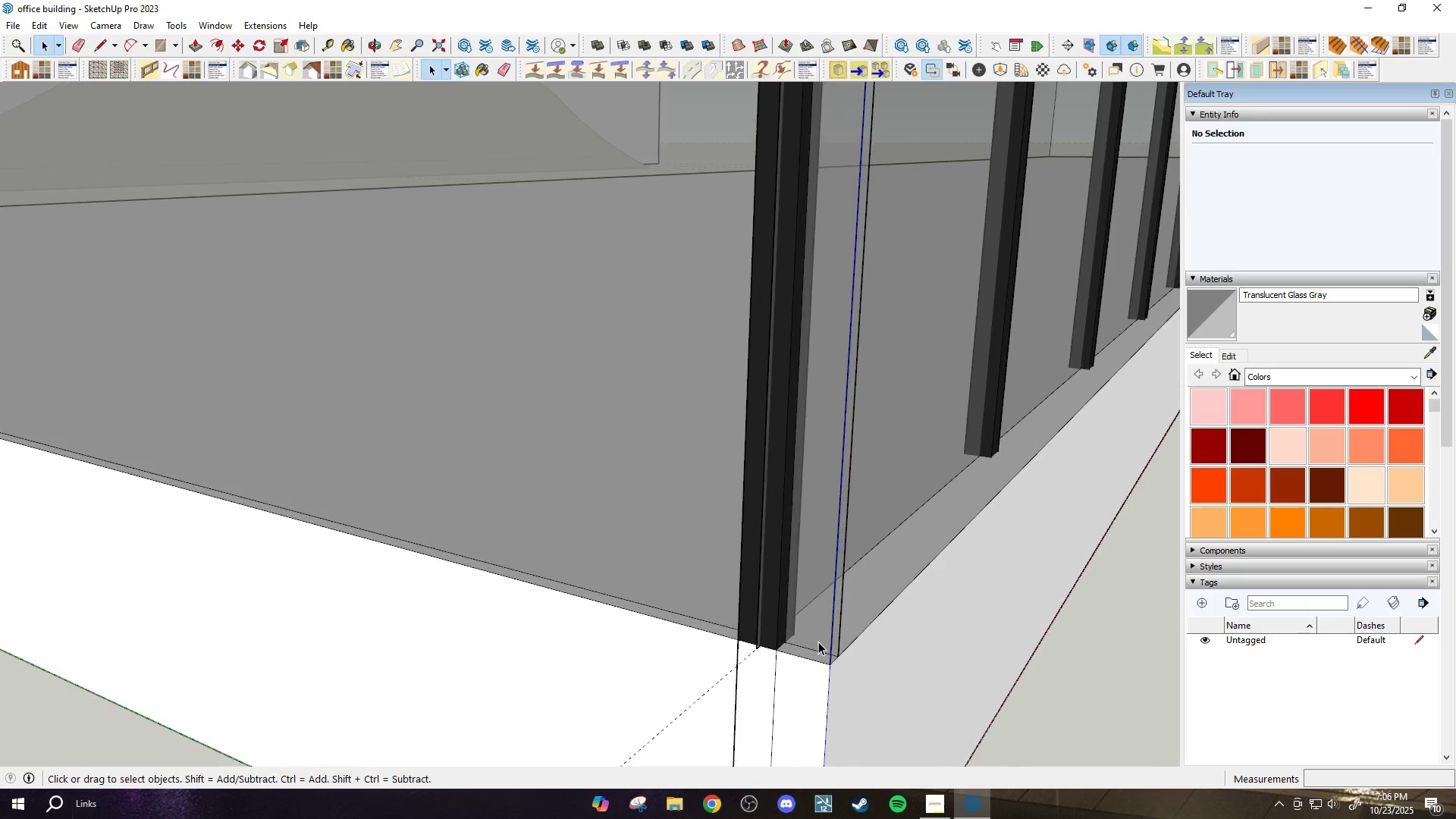 
key(E)
 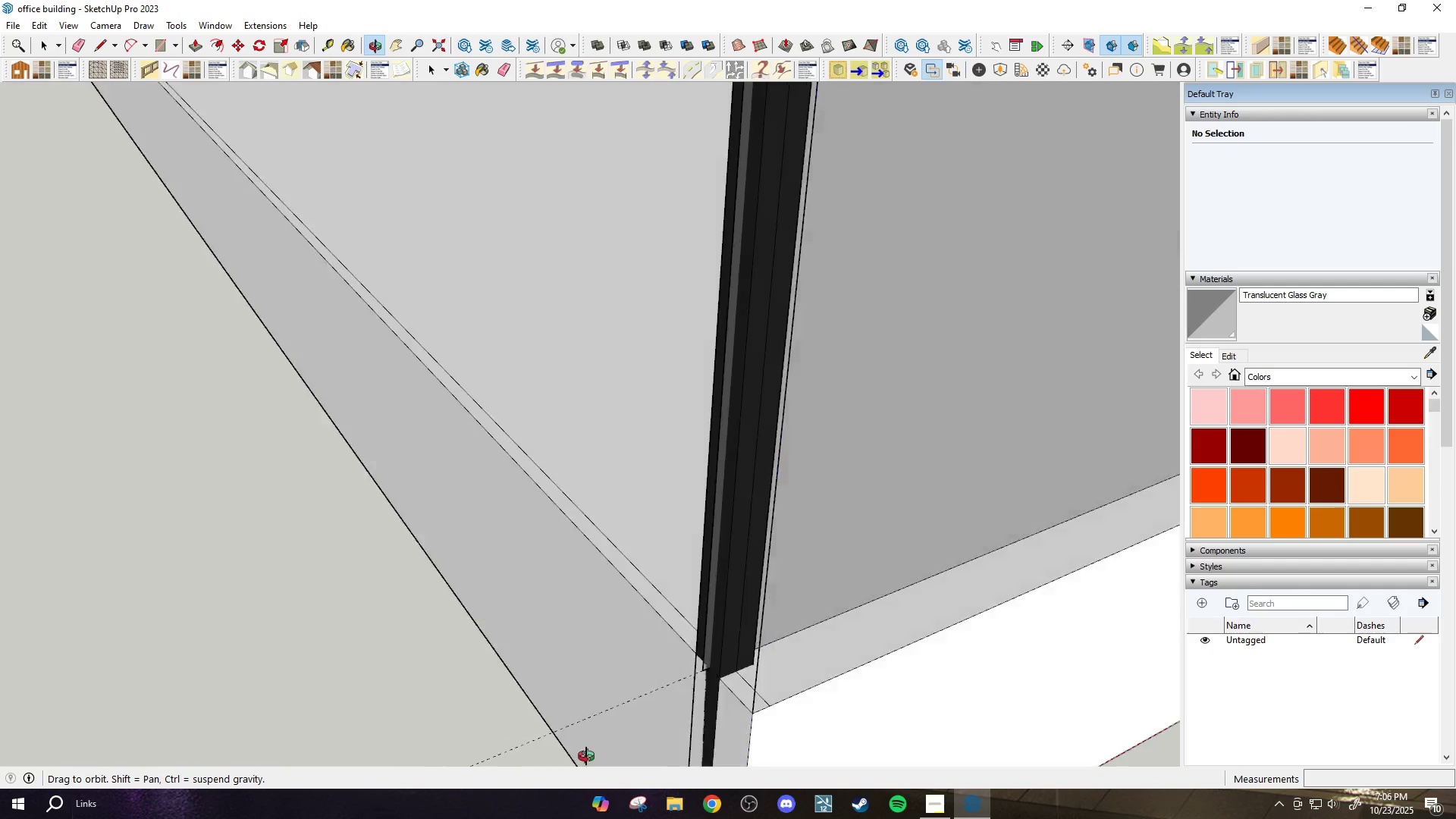 
key(Control+Z)
 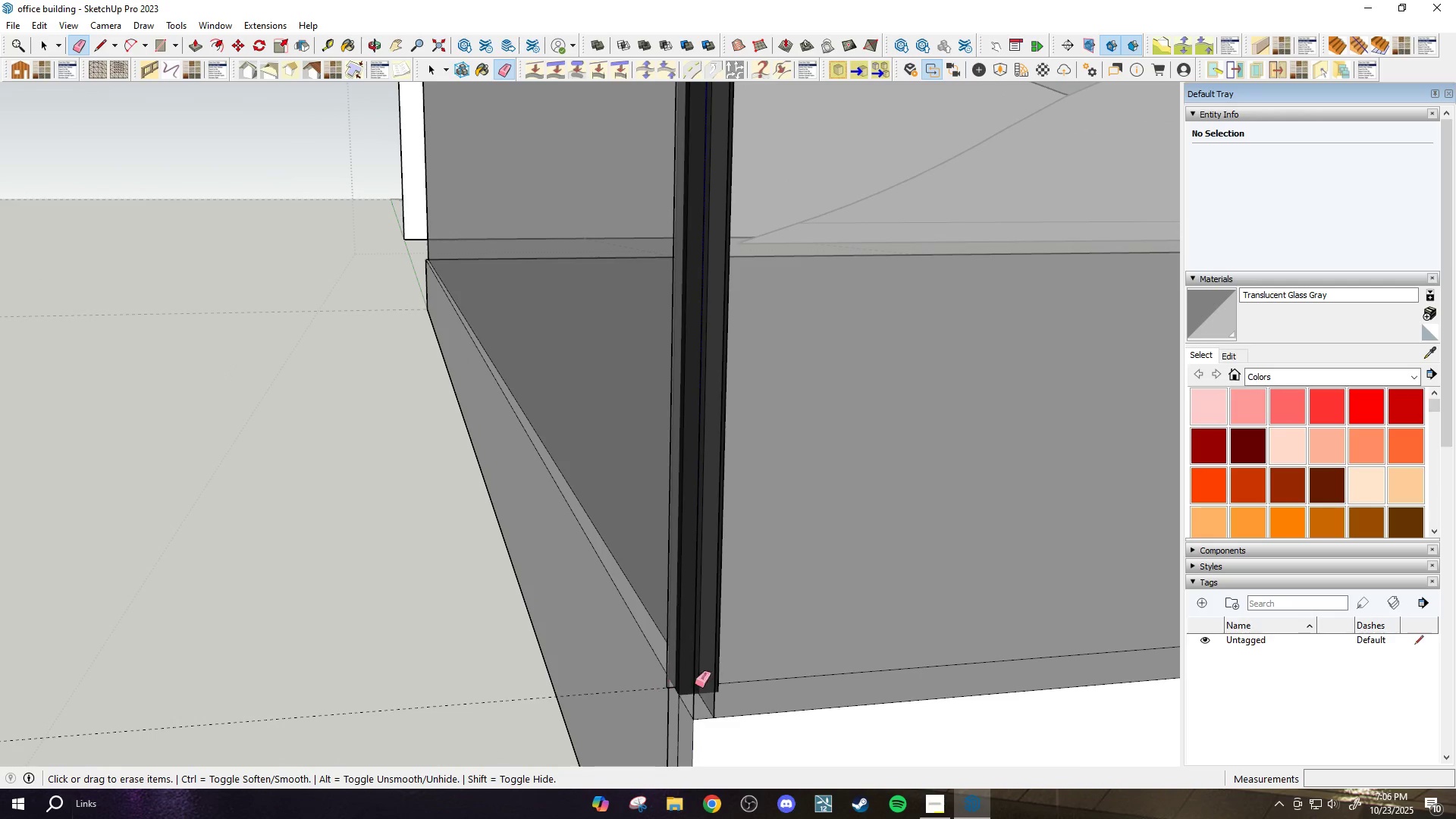 
scroll: coordinate [721, 686], scroll_direction: down, amount: 2.0
 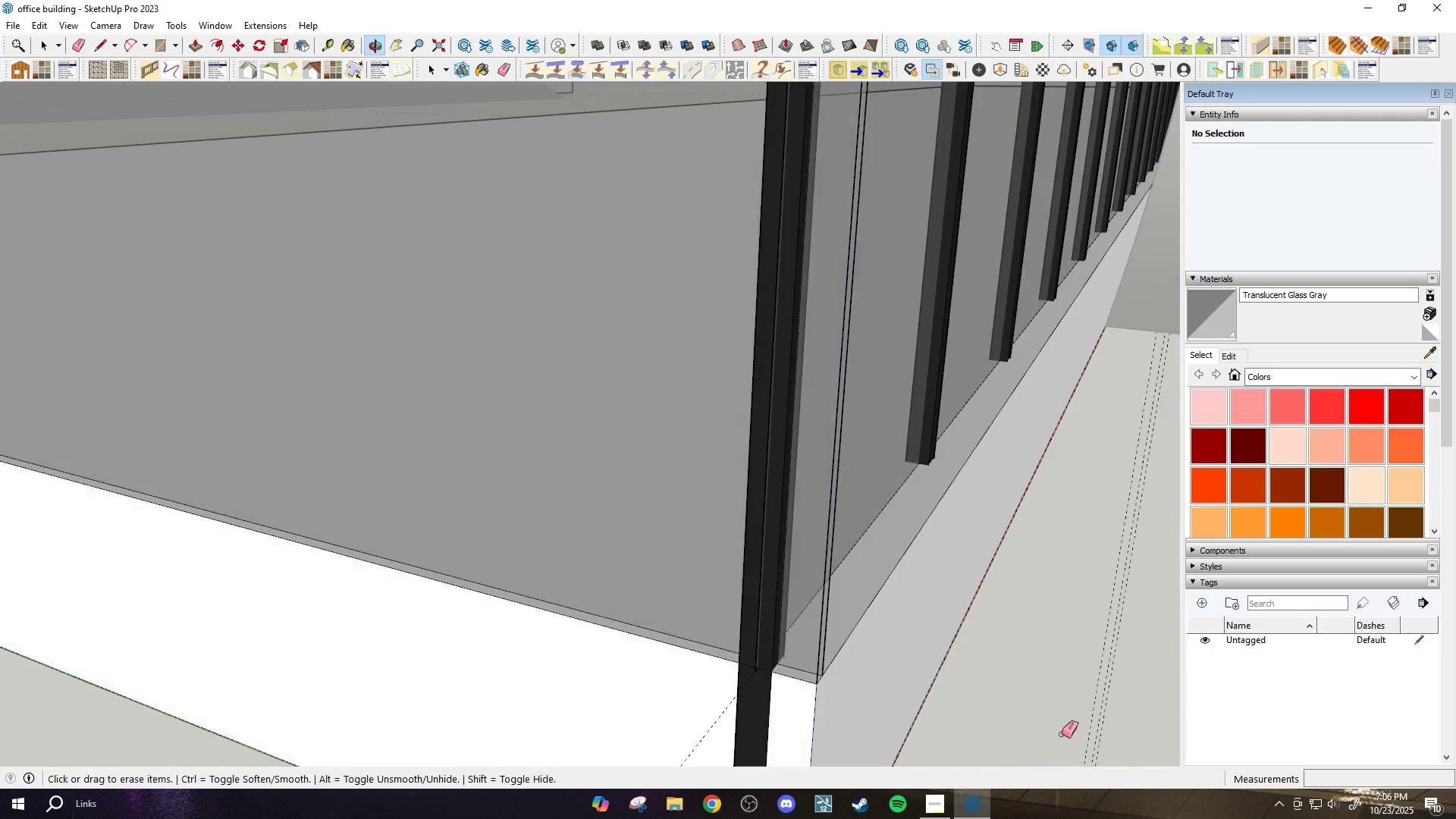 
key(Space)
 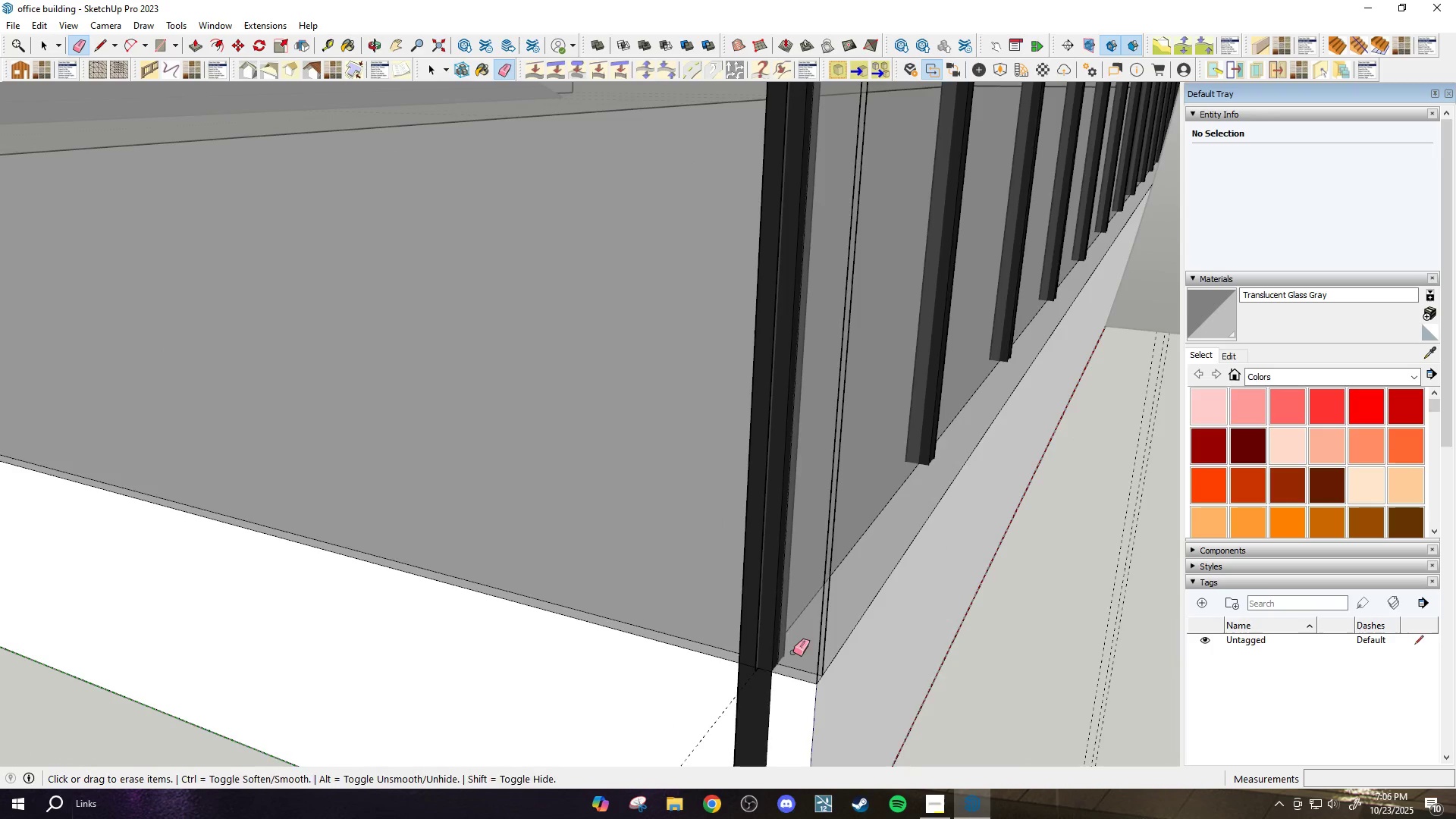 
scroll: coordinate [793, 652], scroll_direction: up, amount: 2.0
 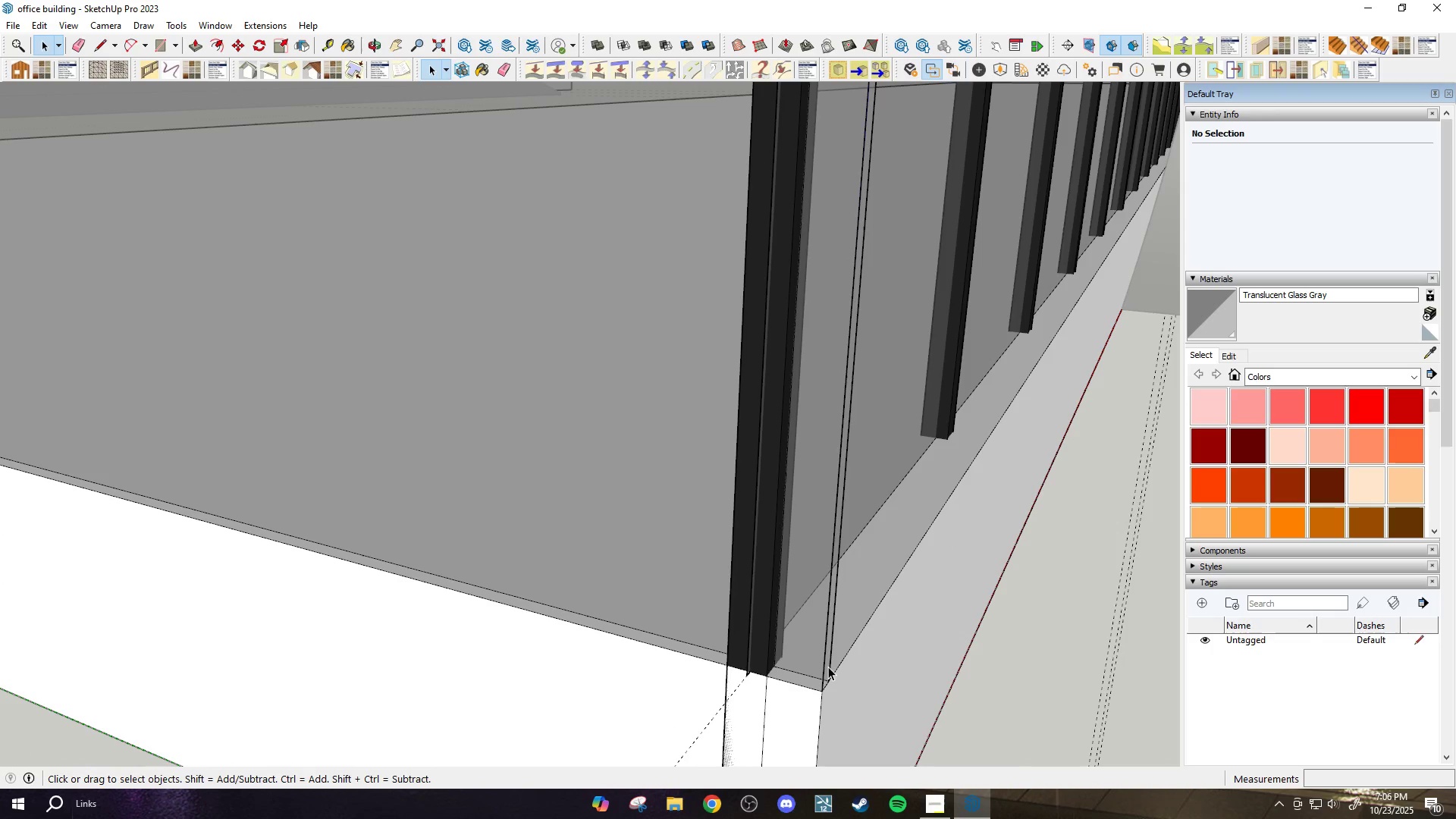 
left_click([828, 666])
 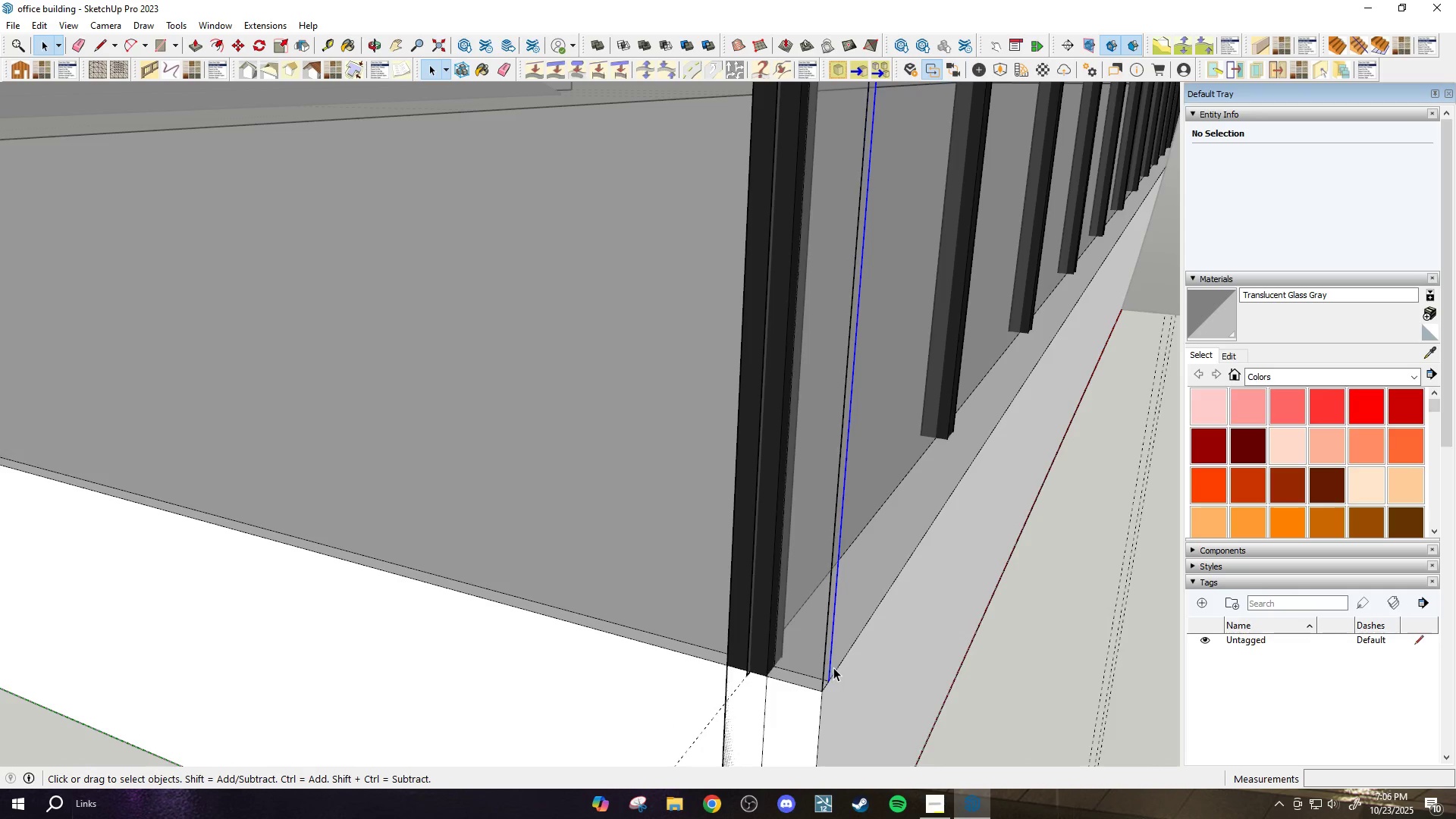 
scroll: coordinate [833, 667], scroll_direction: up, amount: 2.0
 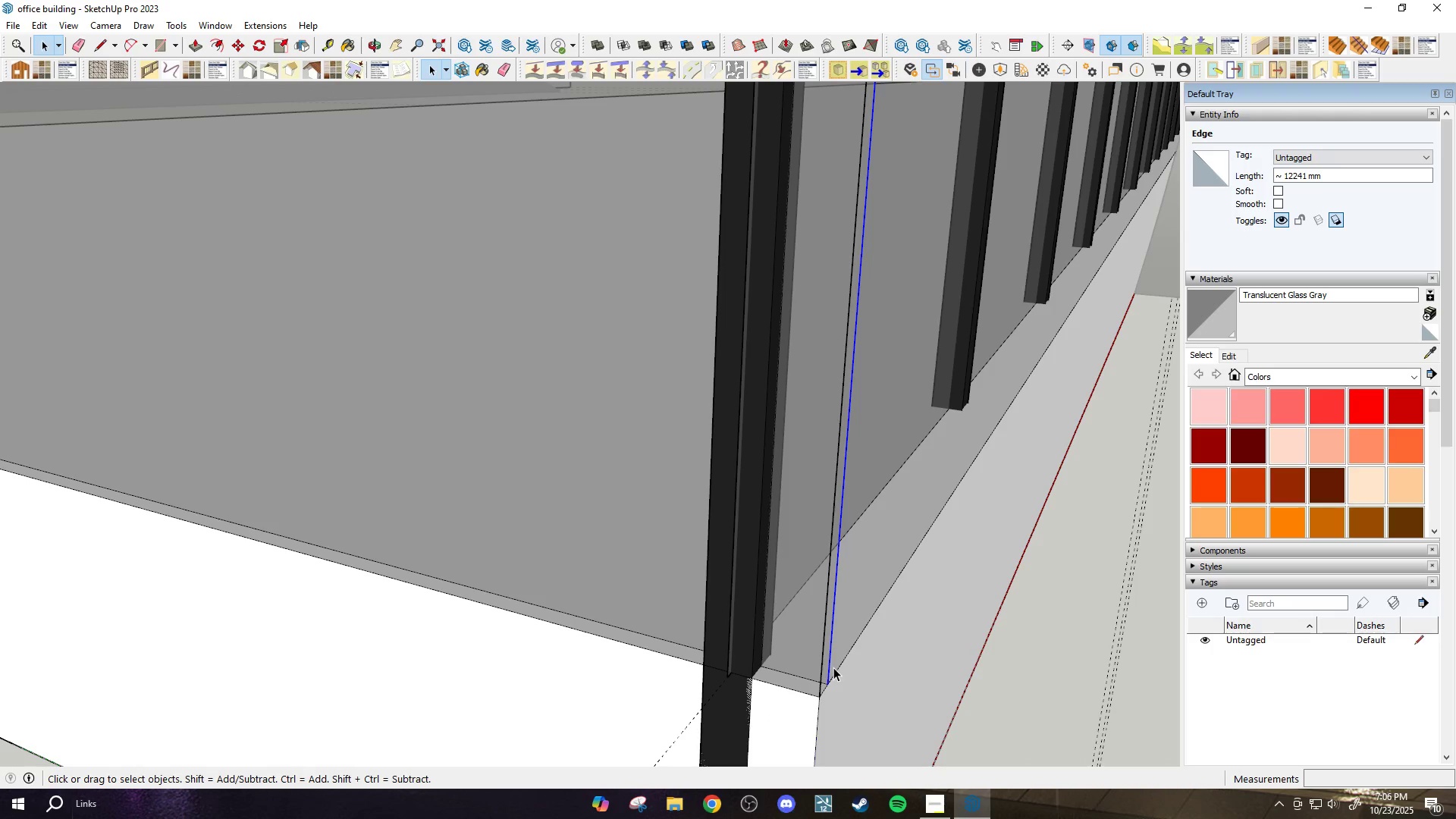 
key(M)
 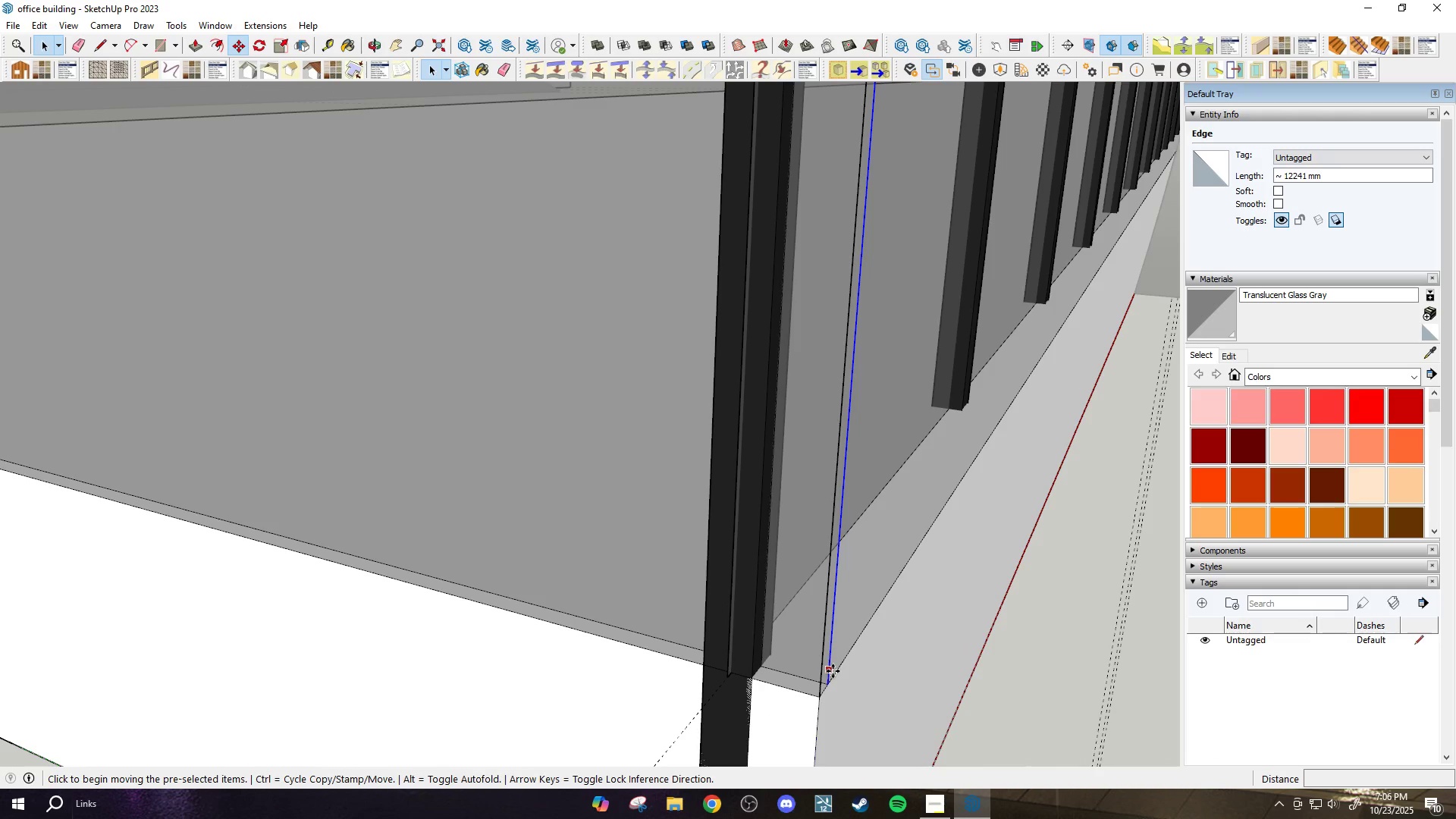 
key(Control+ControlLeft)
 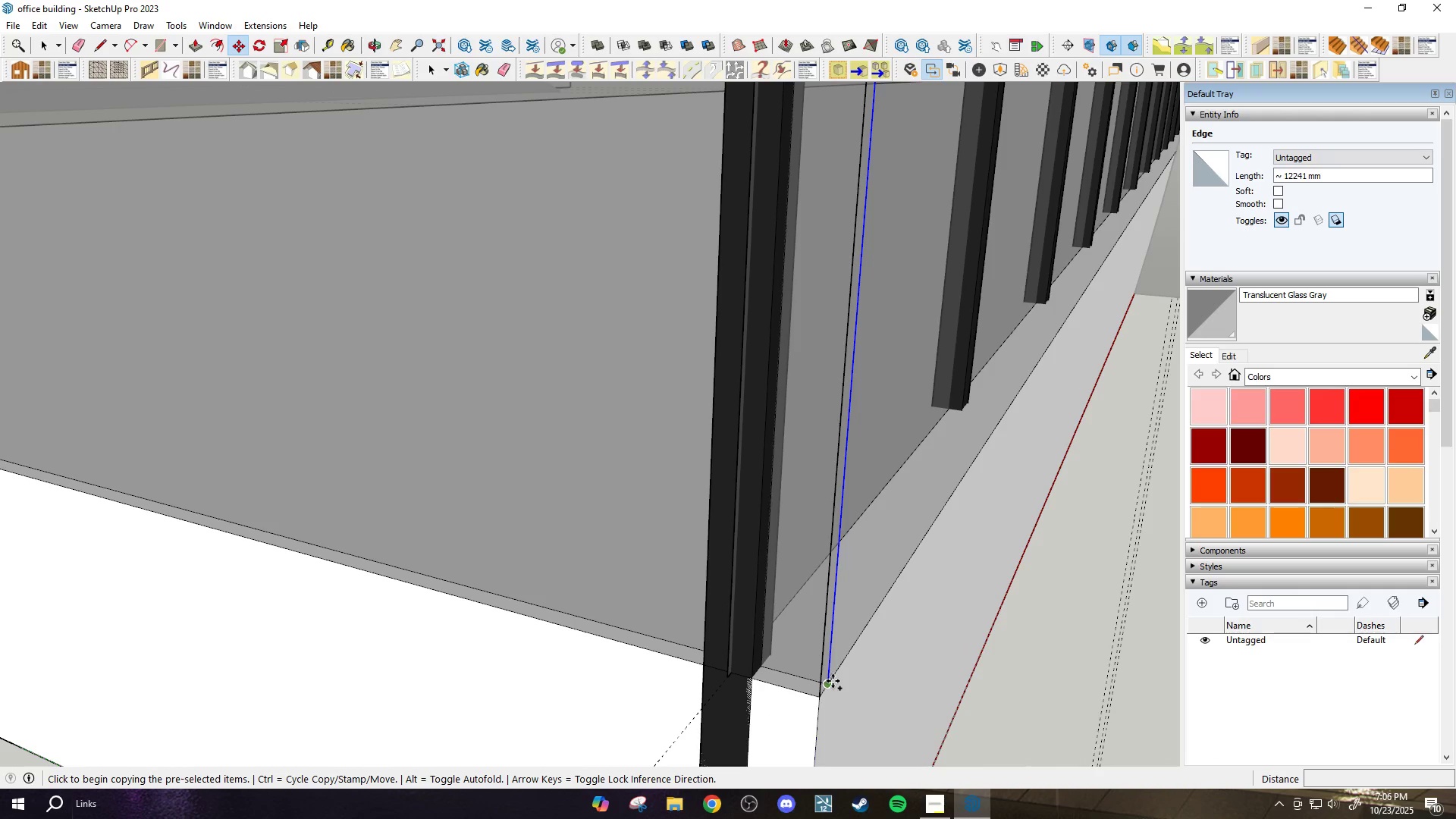 
left_click([833, 681])
 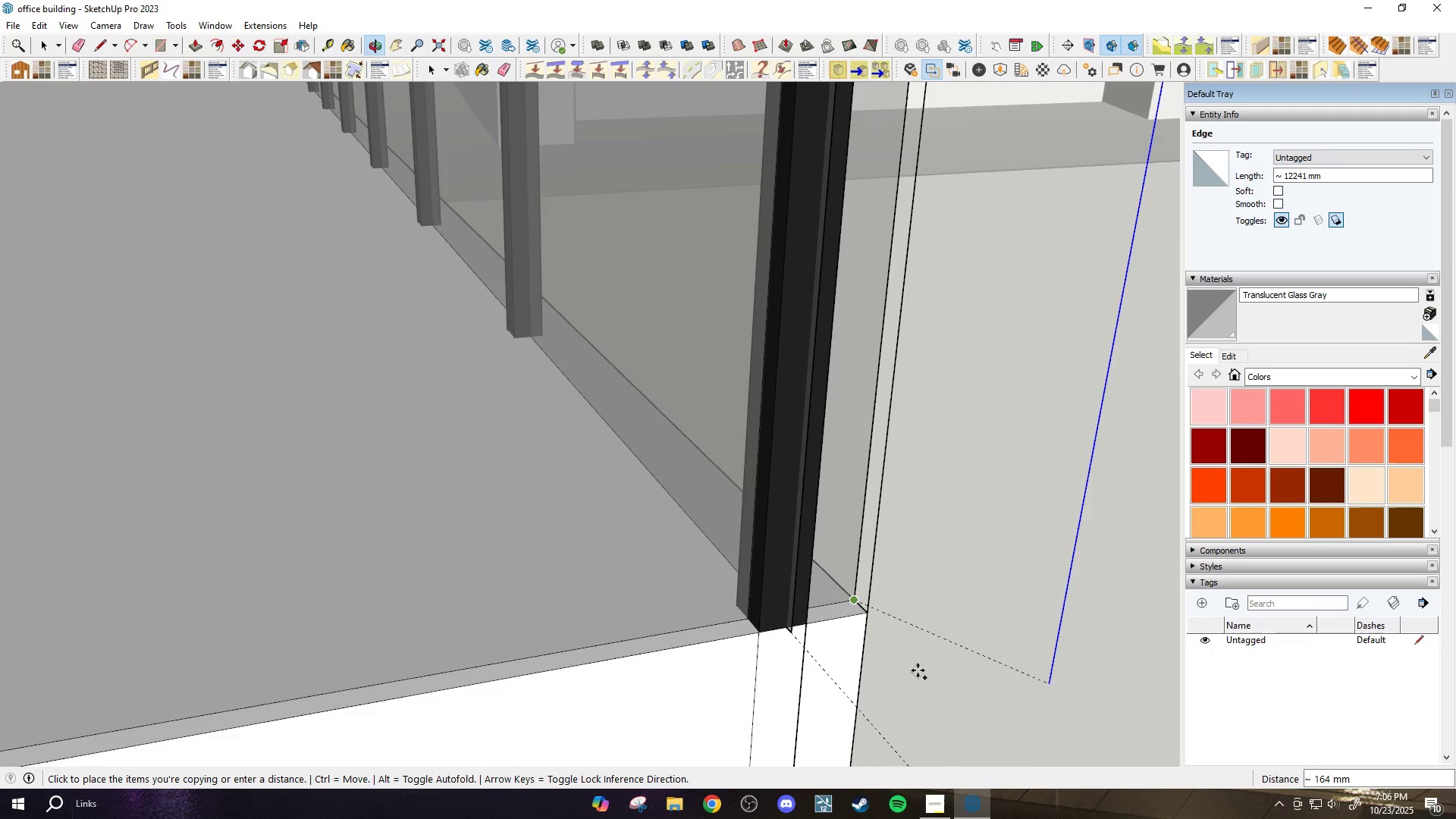 
scroll: coordinate [757, 621], scroll_direction: up, amount: 2.0
 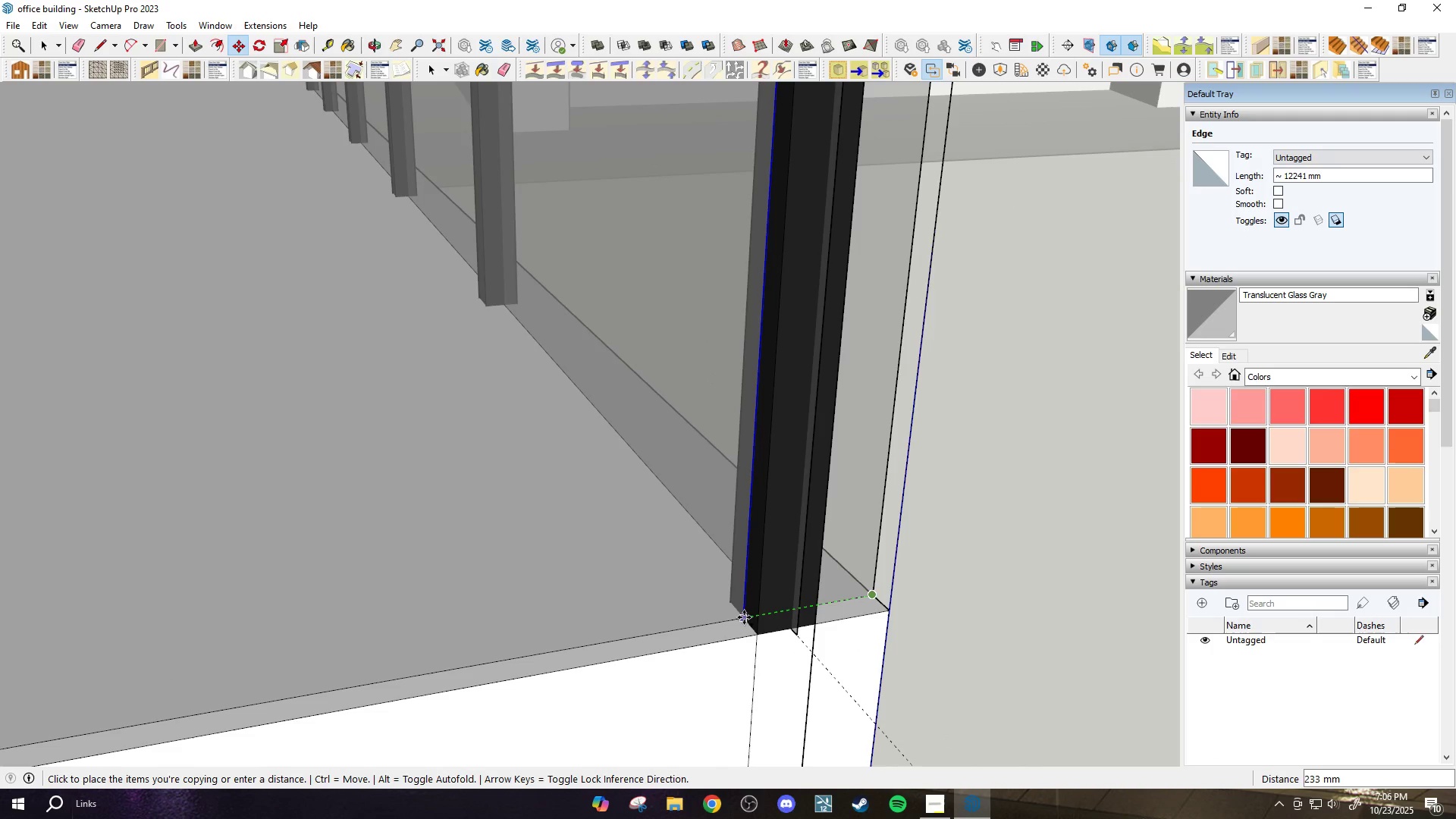 
left_click([744, 617])
 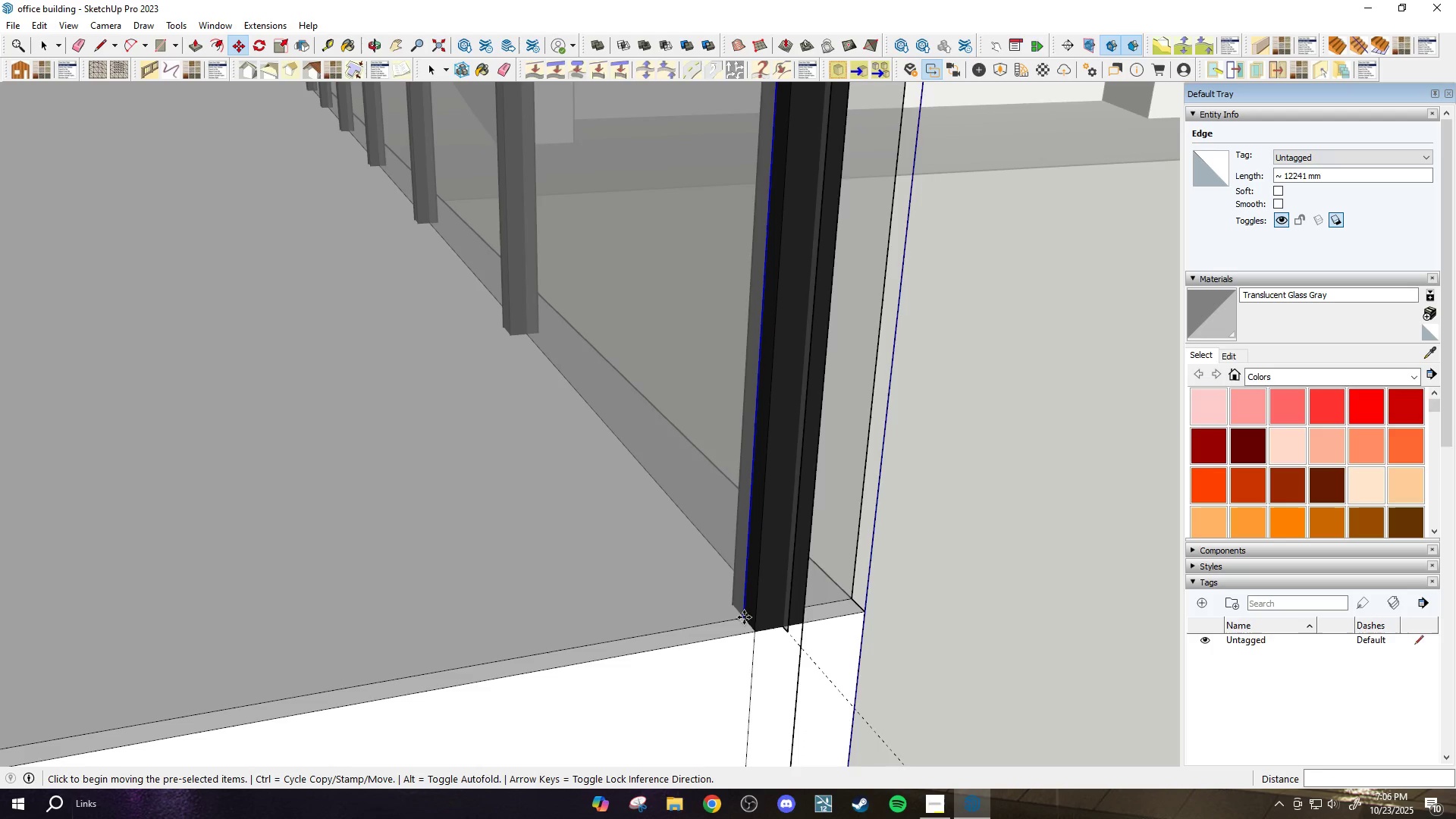 
scroll: coordinate [744, 617], scroll_direction: down, amount: 3.0
 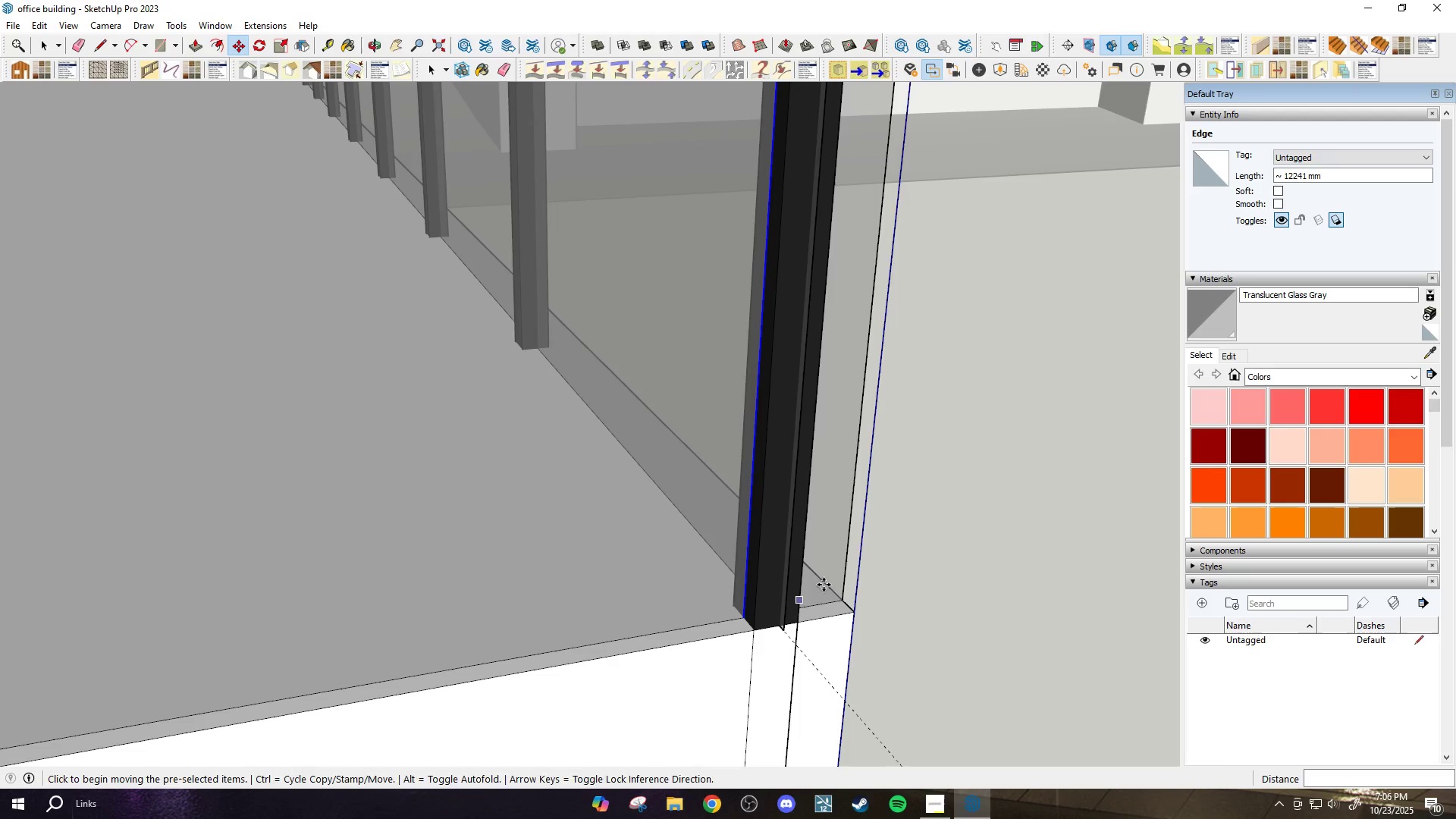 
key(Space)
 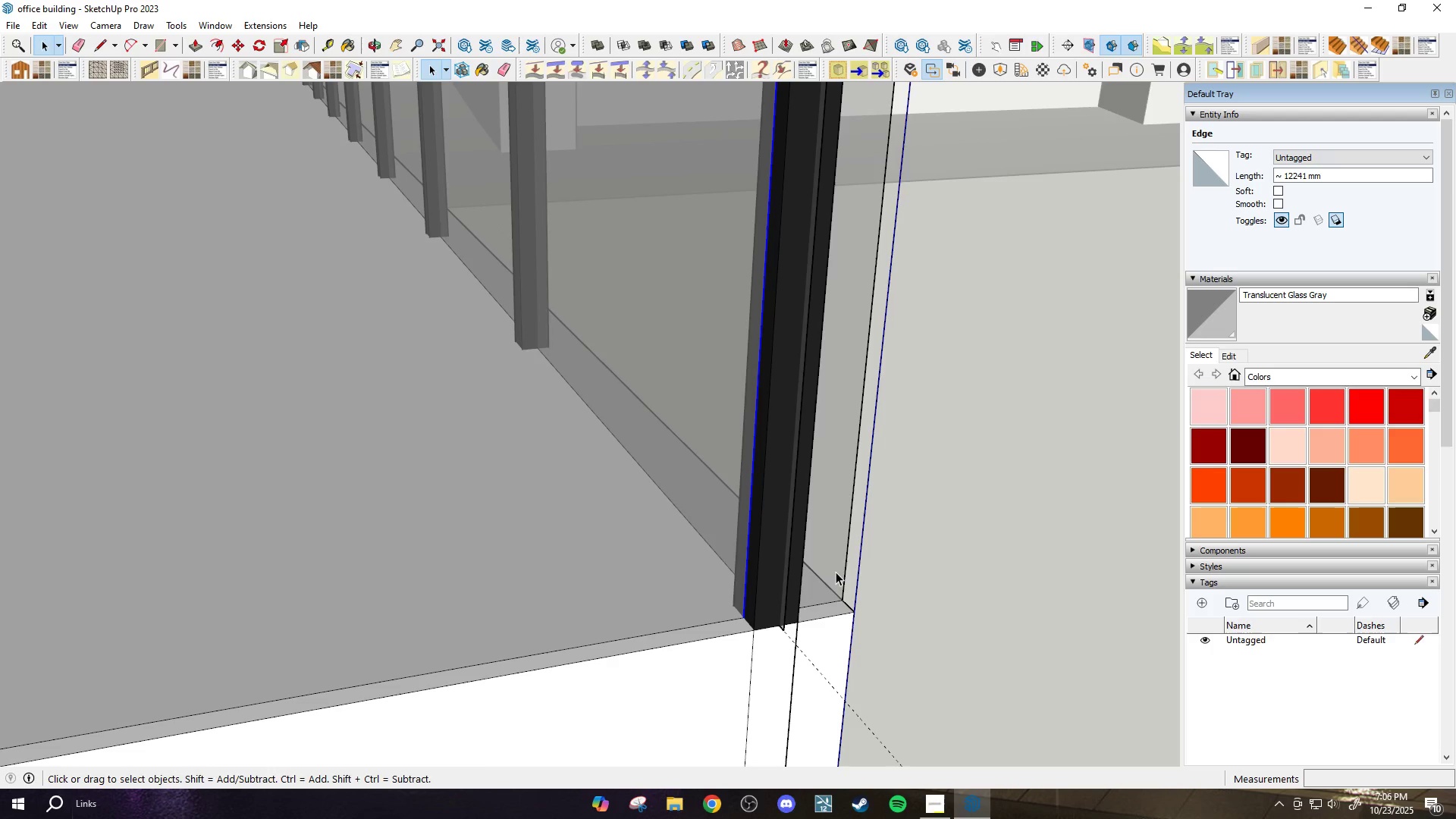 
key(E)
 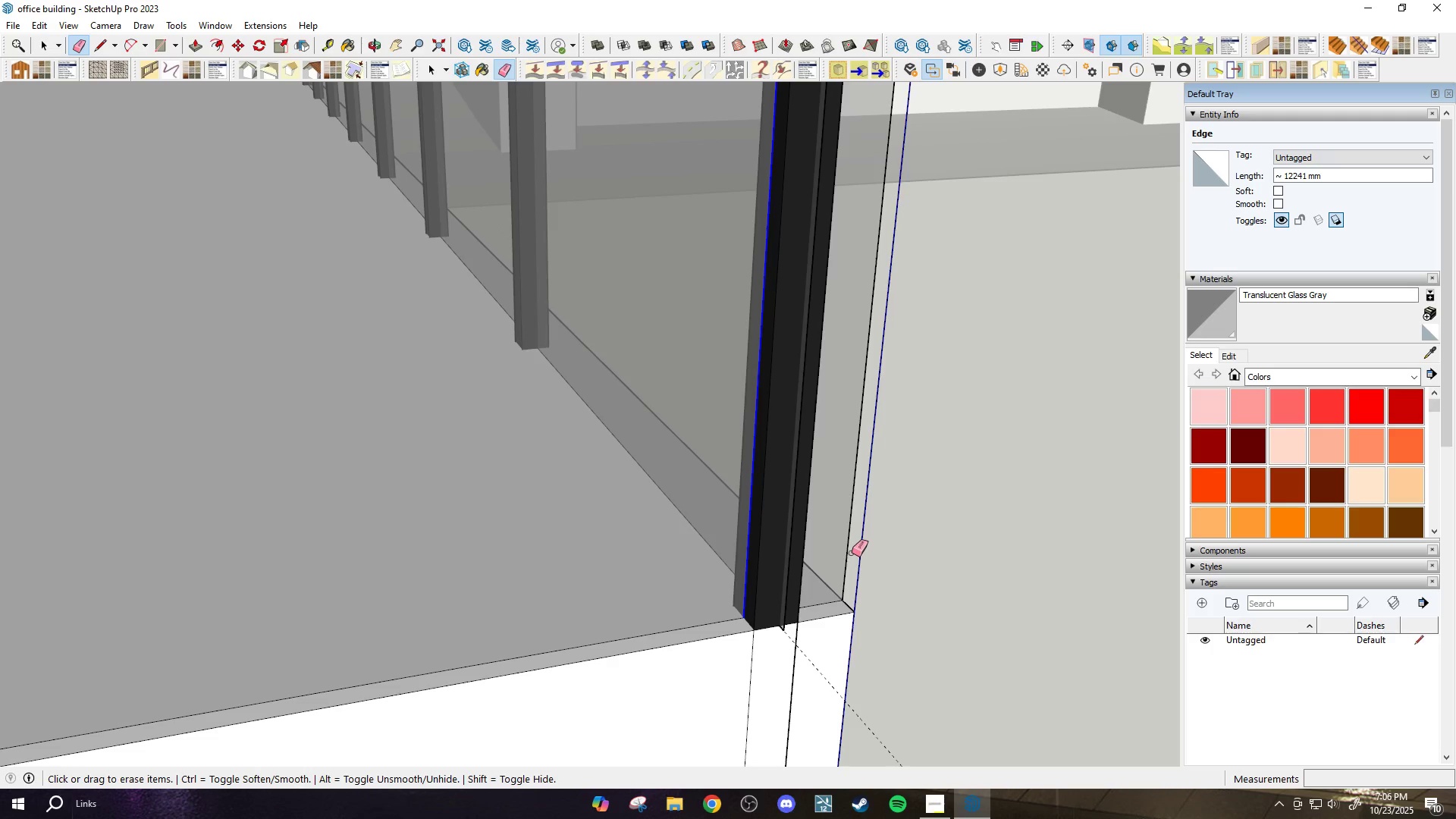 
left_click_drag(start_coordinate=[852, 553], to_coordinate=[849, 543])
 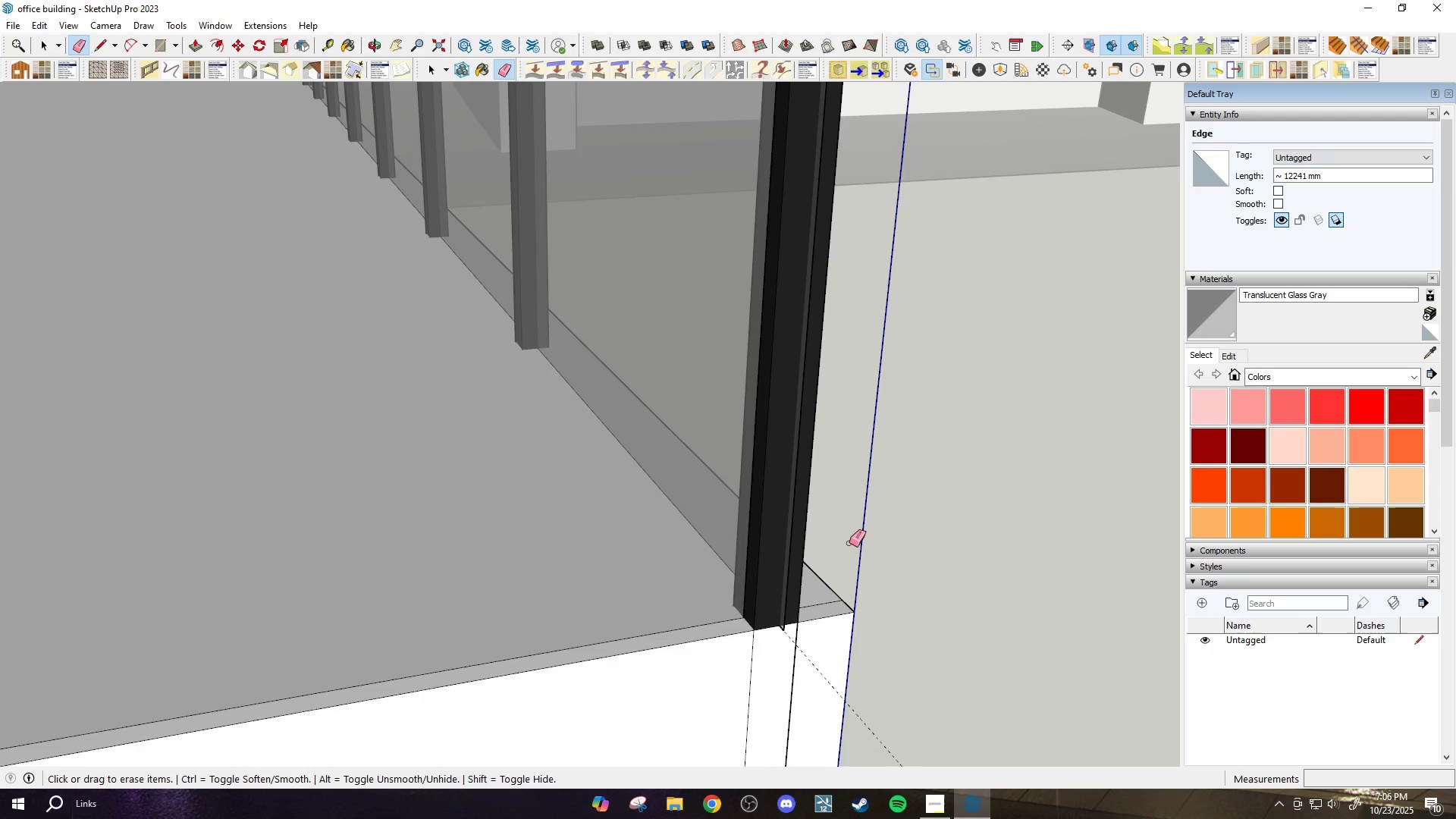 
scroll: coordinate [849, 543], scroll_direction: down, amount: 1.0
 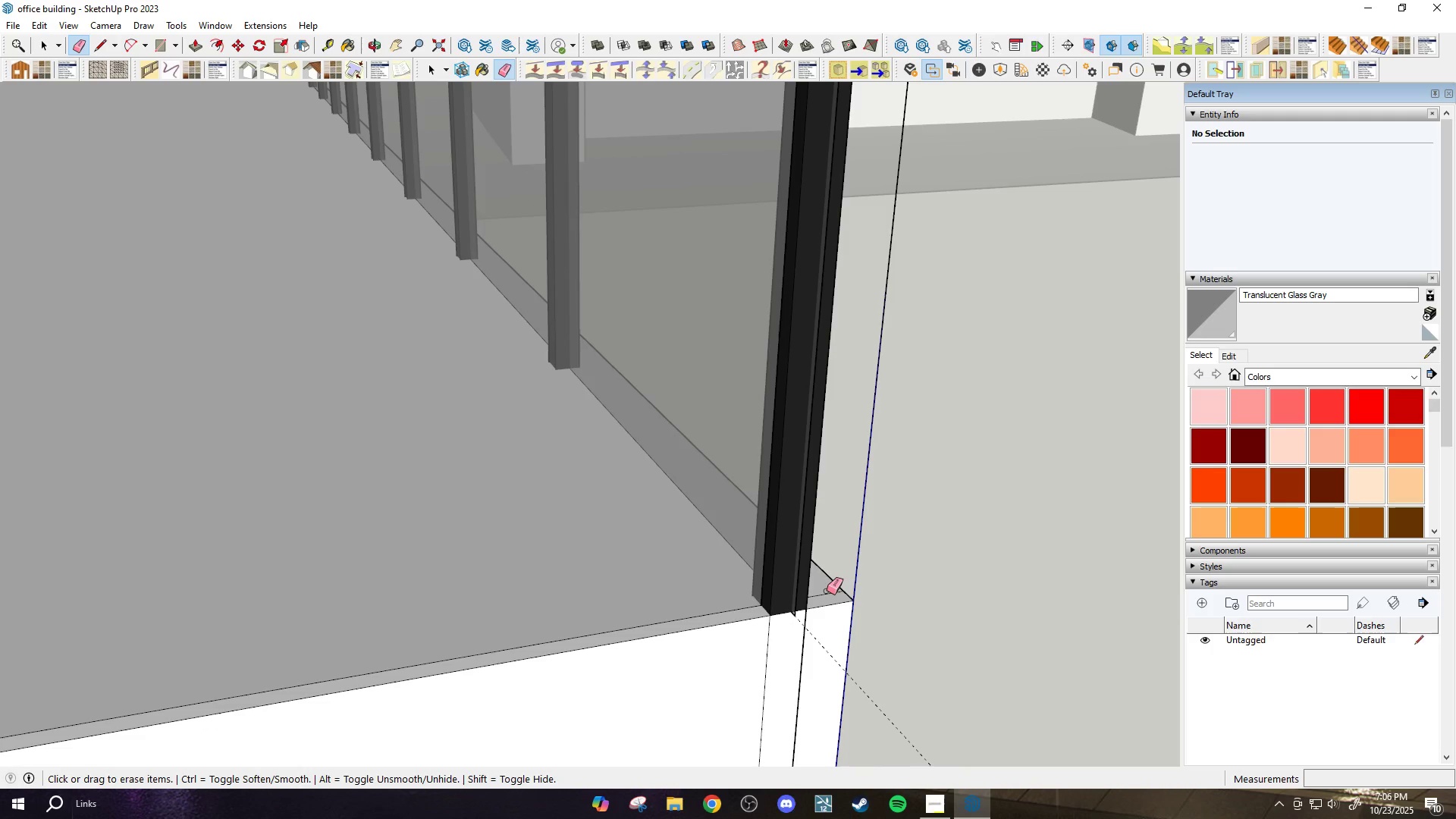 
left_click([827, 591])
 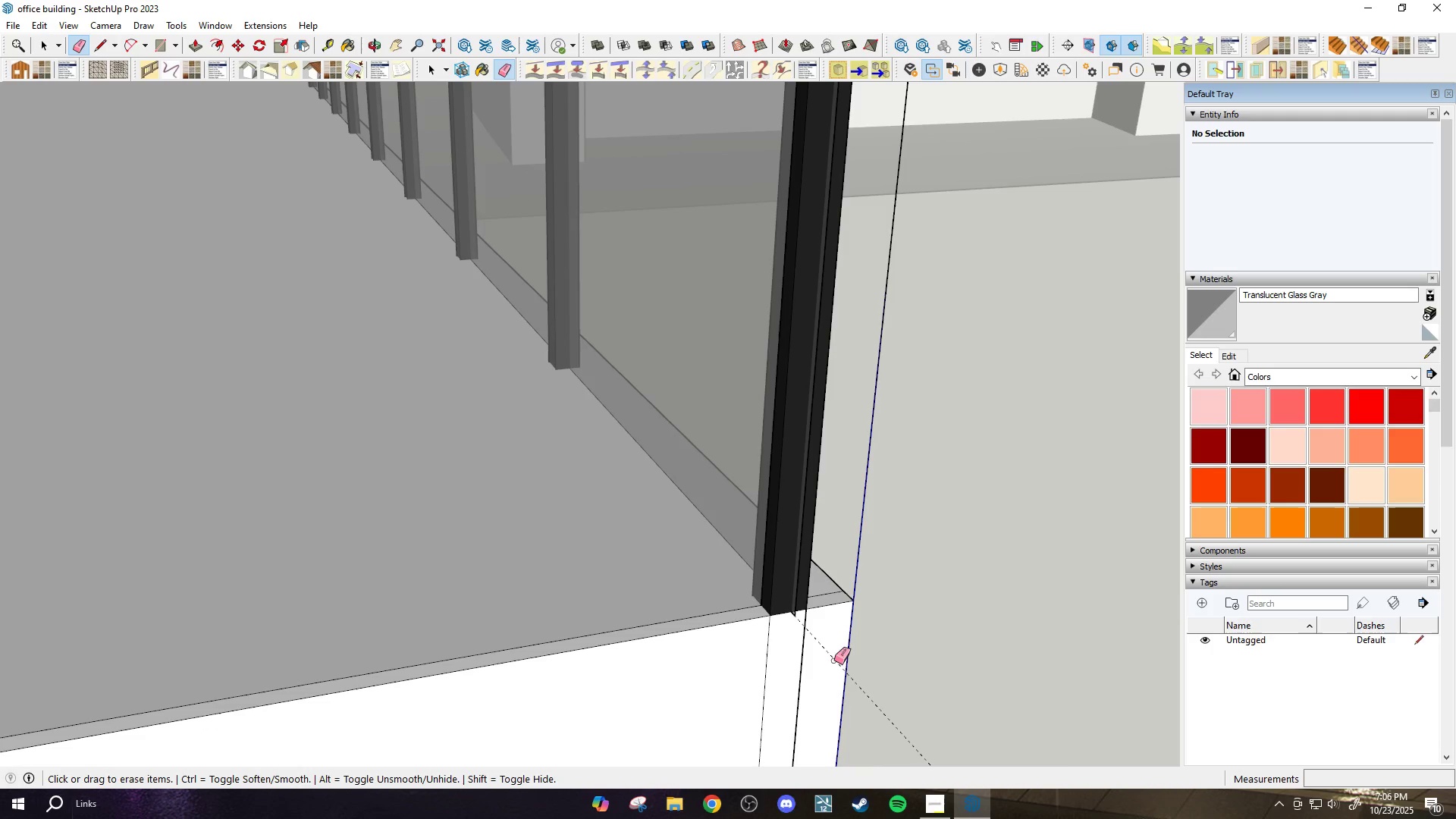 
left_click_drag(start_coordinate=[868, 701], to_coordinate=[861, 716])
 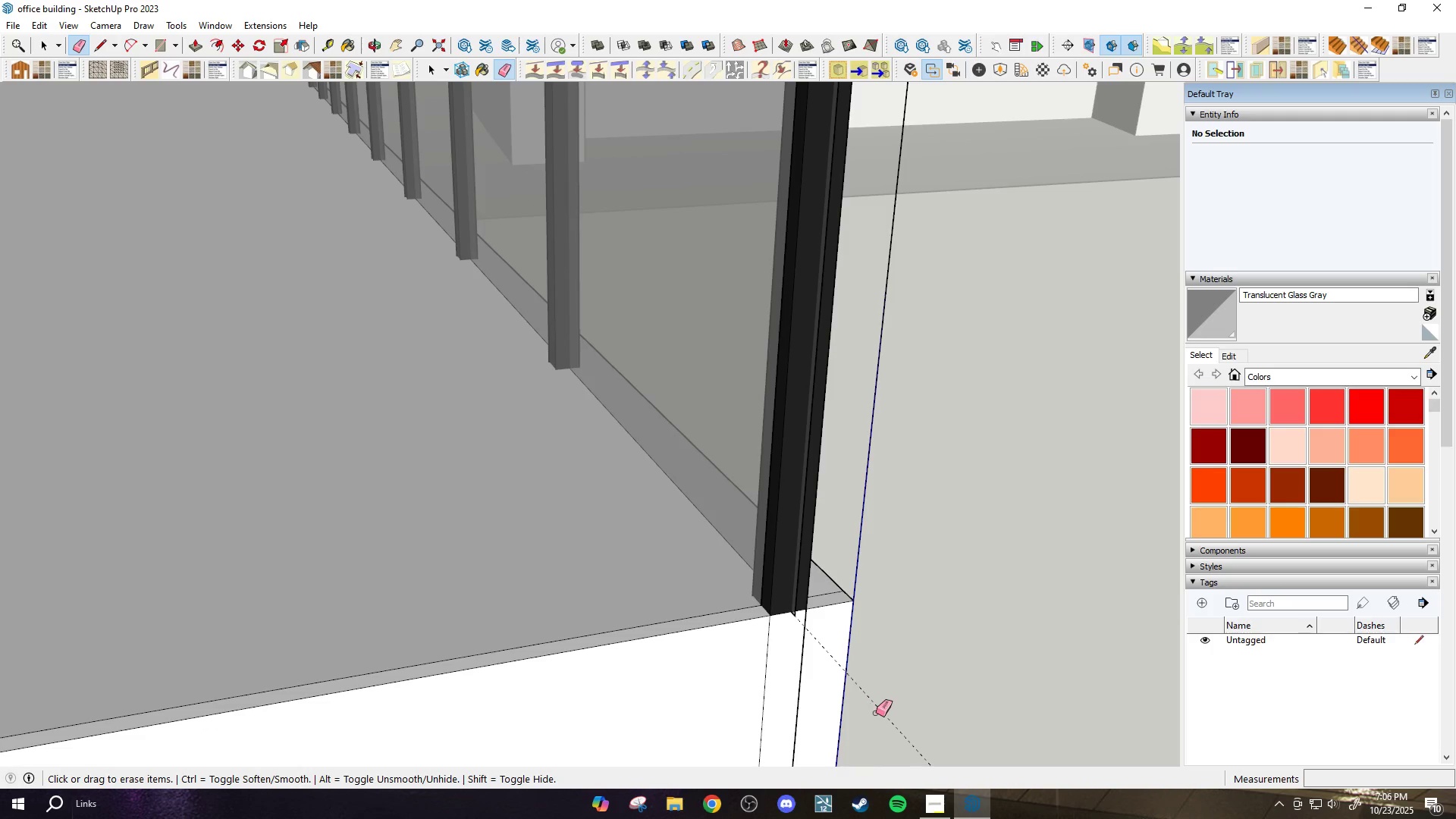 
left_click_drag(start_coordinate=[880, 711], to_coordinate=[893, 706])
 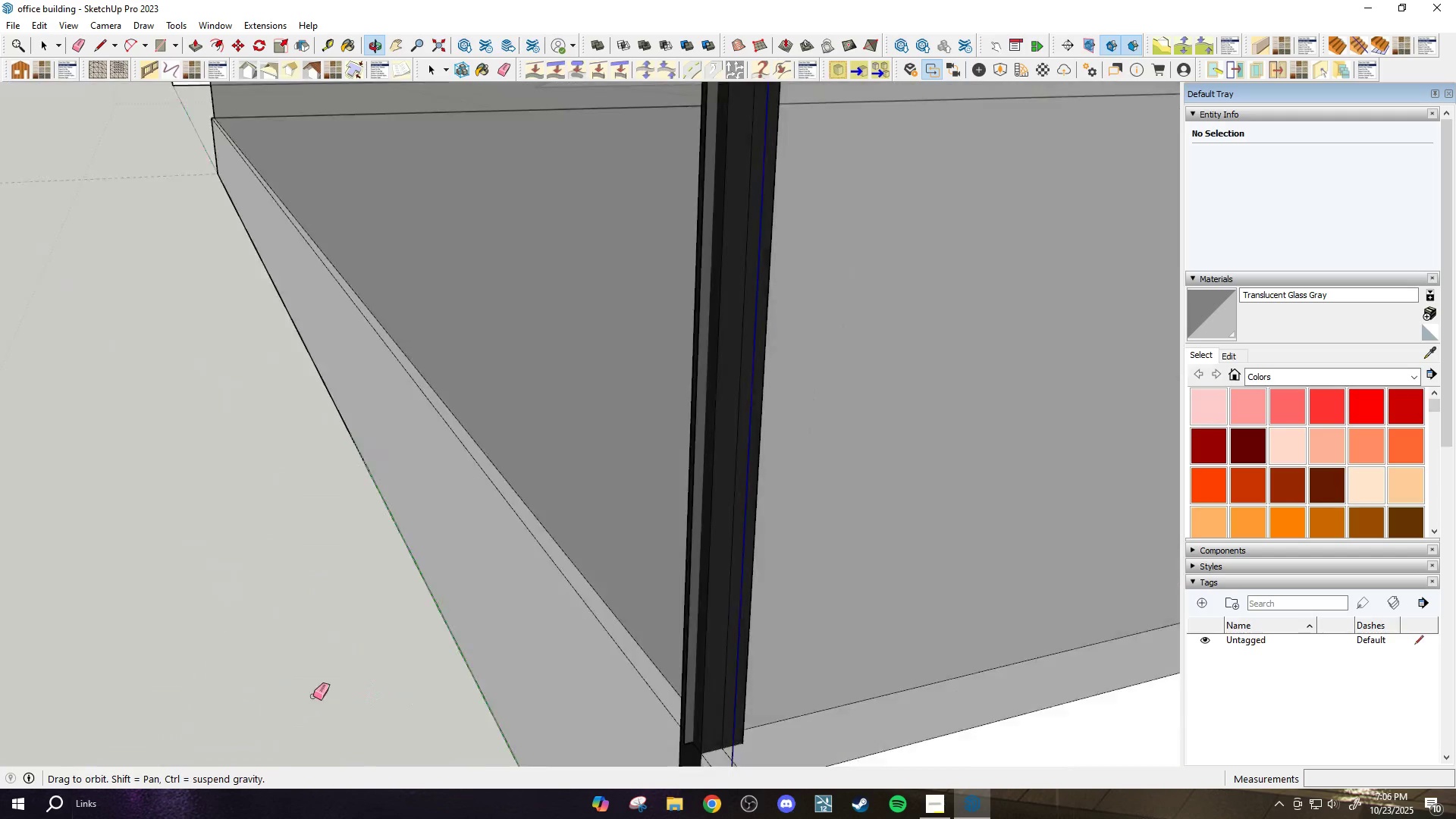 
scroll: coordinate [665, 732], scroll_direction: up, amount: 2.0
 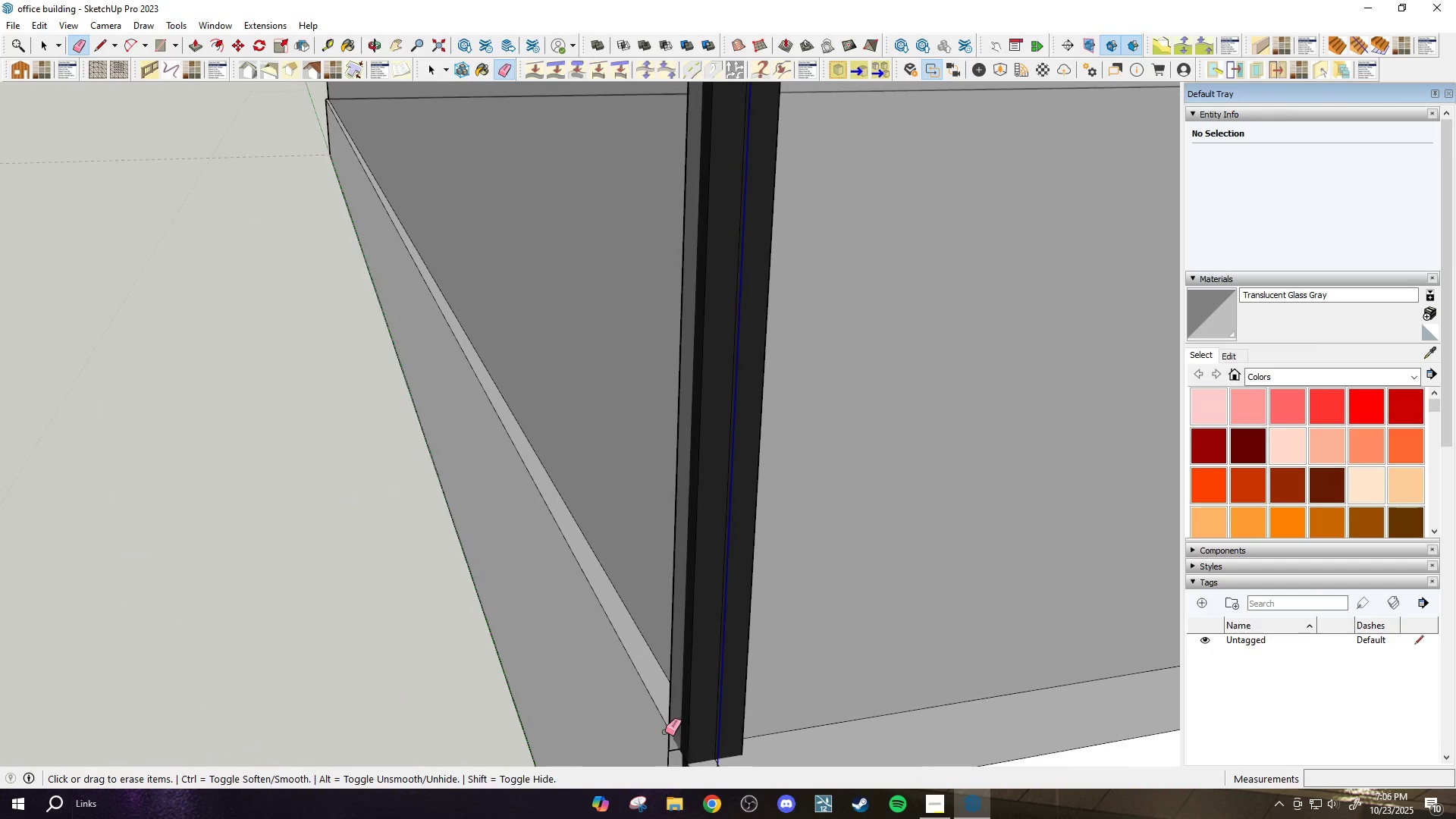 
key(Space)
 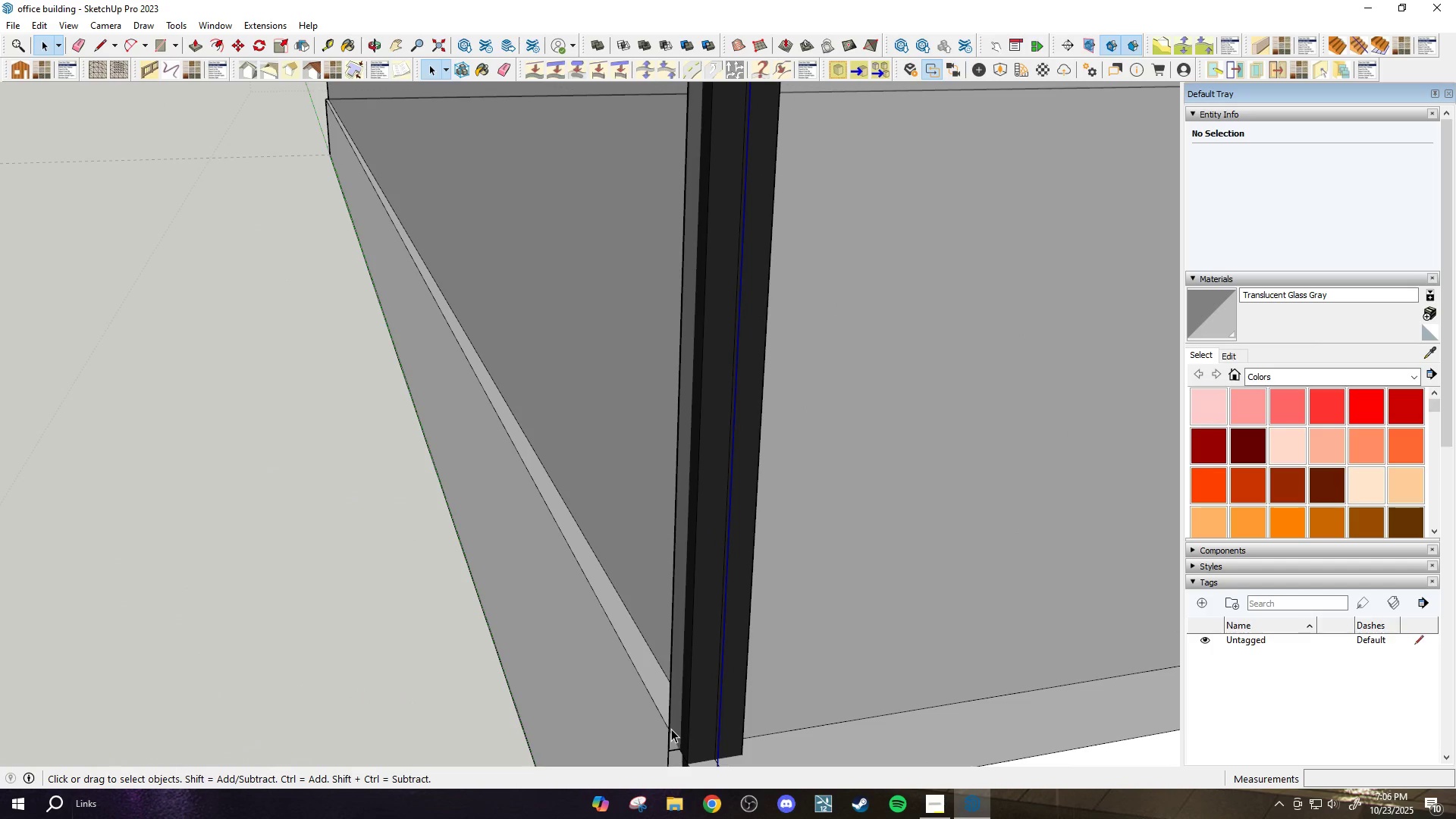 
key(R)
 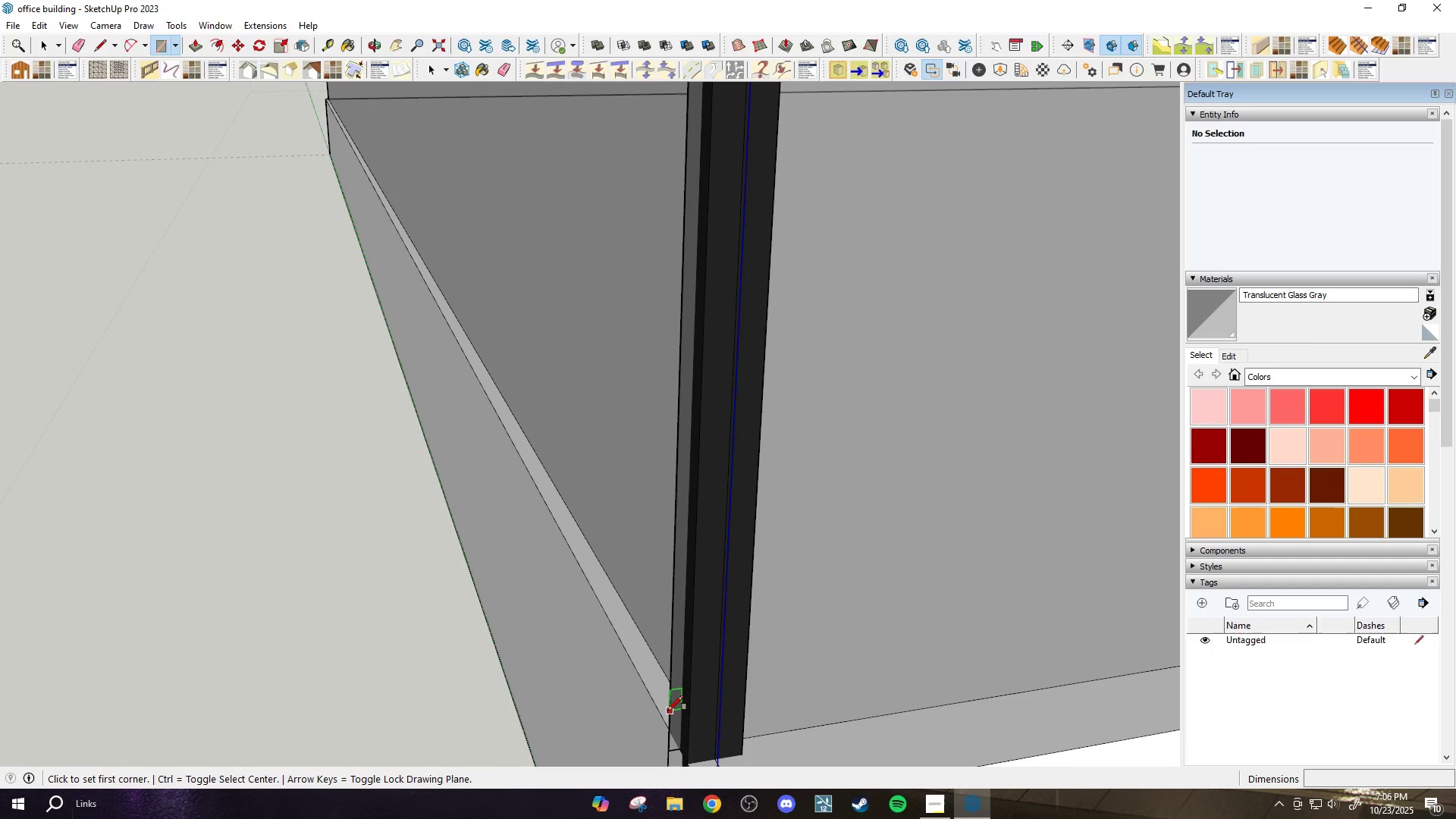 
left_click([668, 710])
 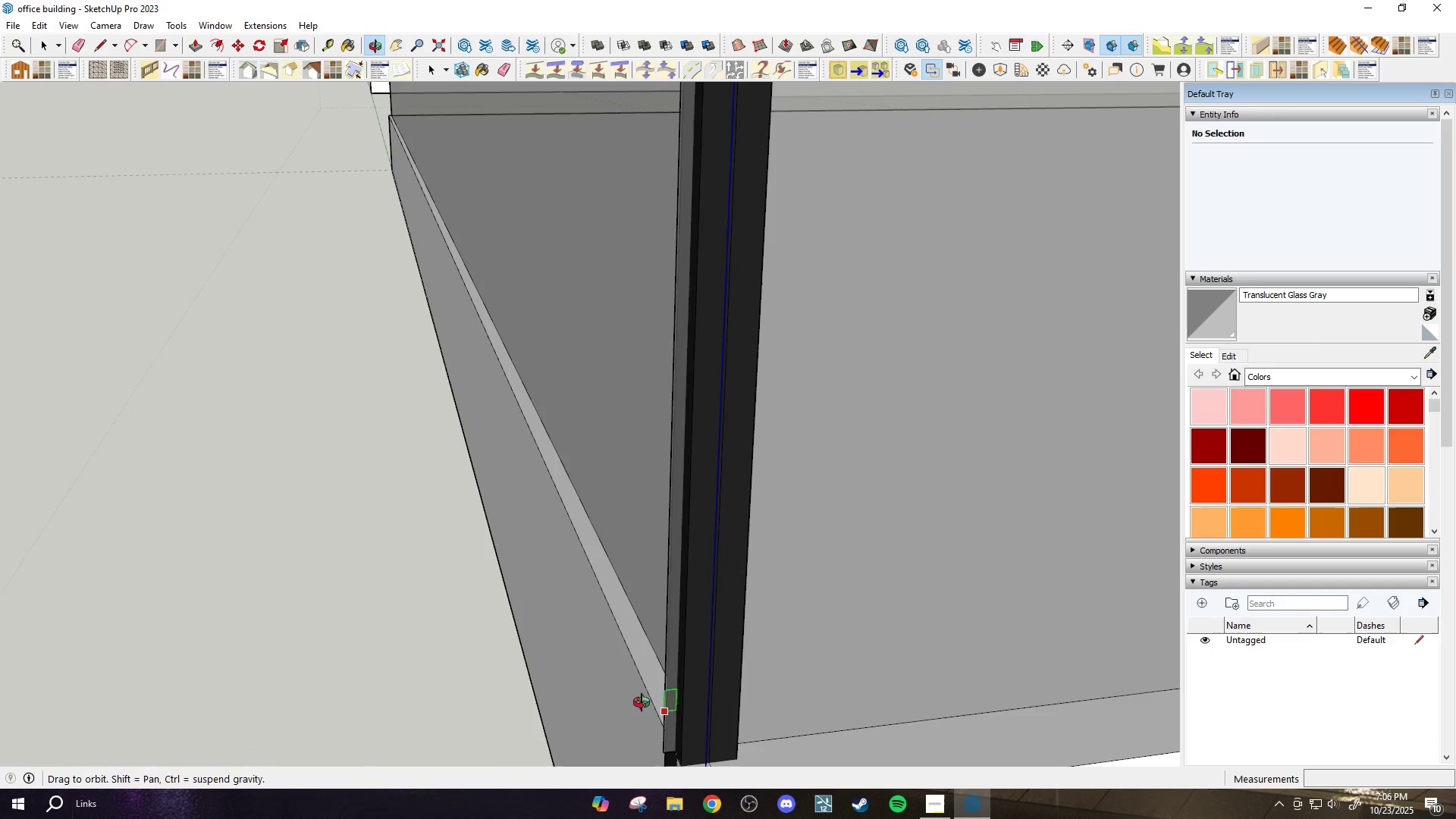 
key(E)
 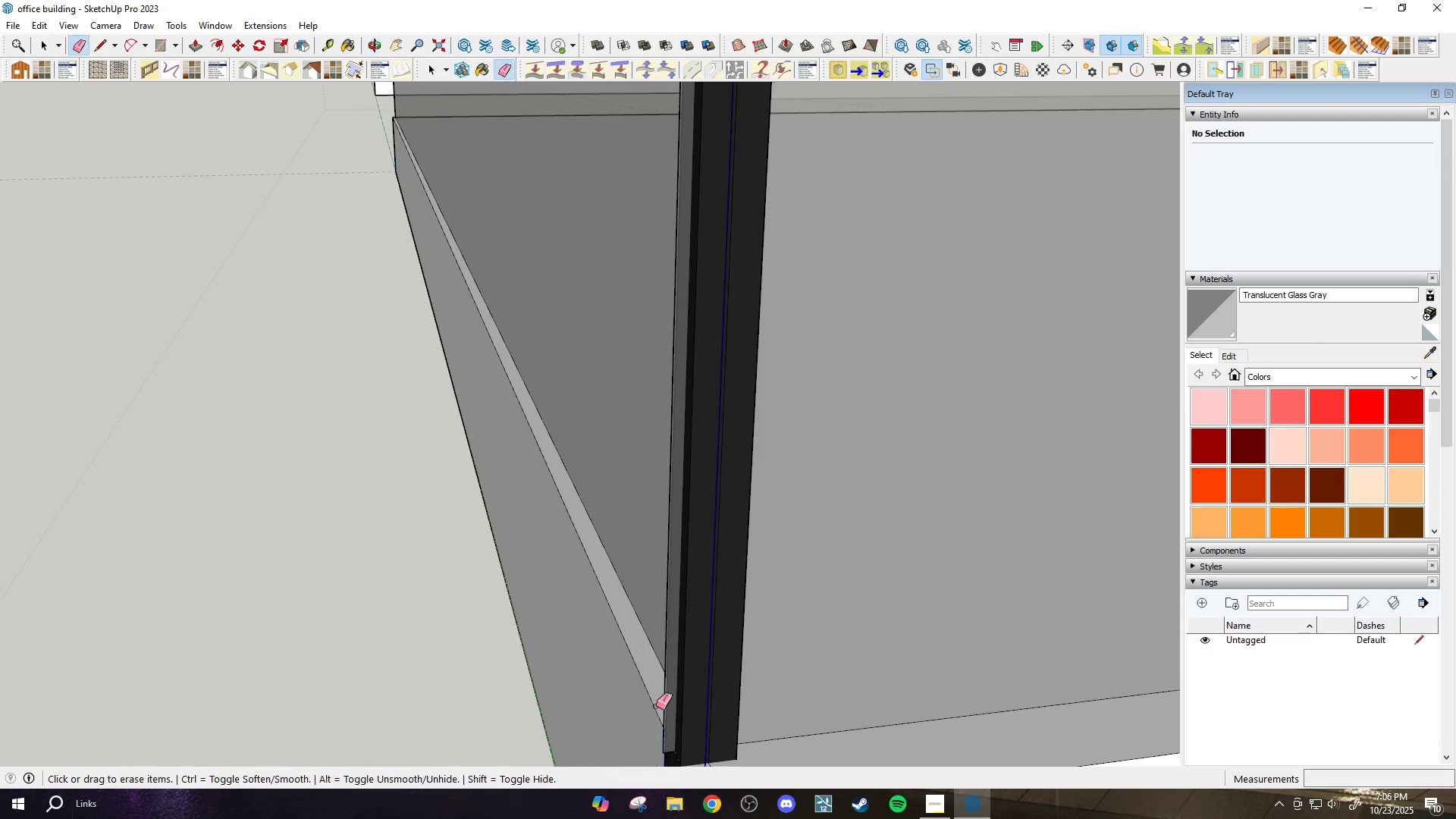 
scroll: coordinate [692, 528], scroll_direction: up, amount: 3.0
 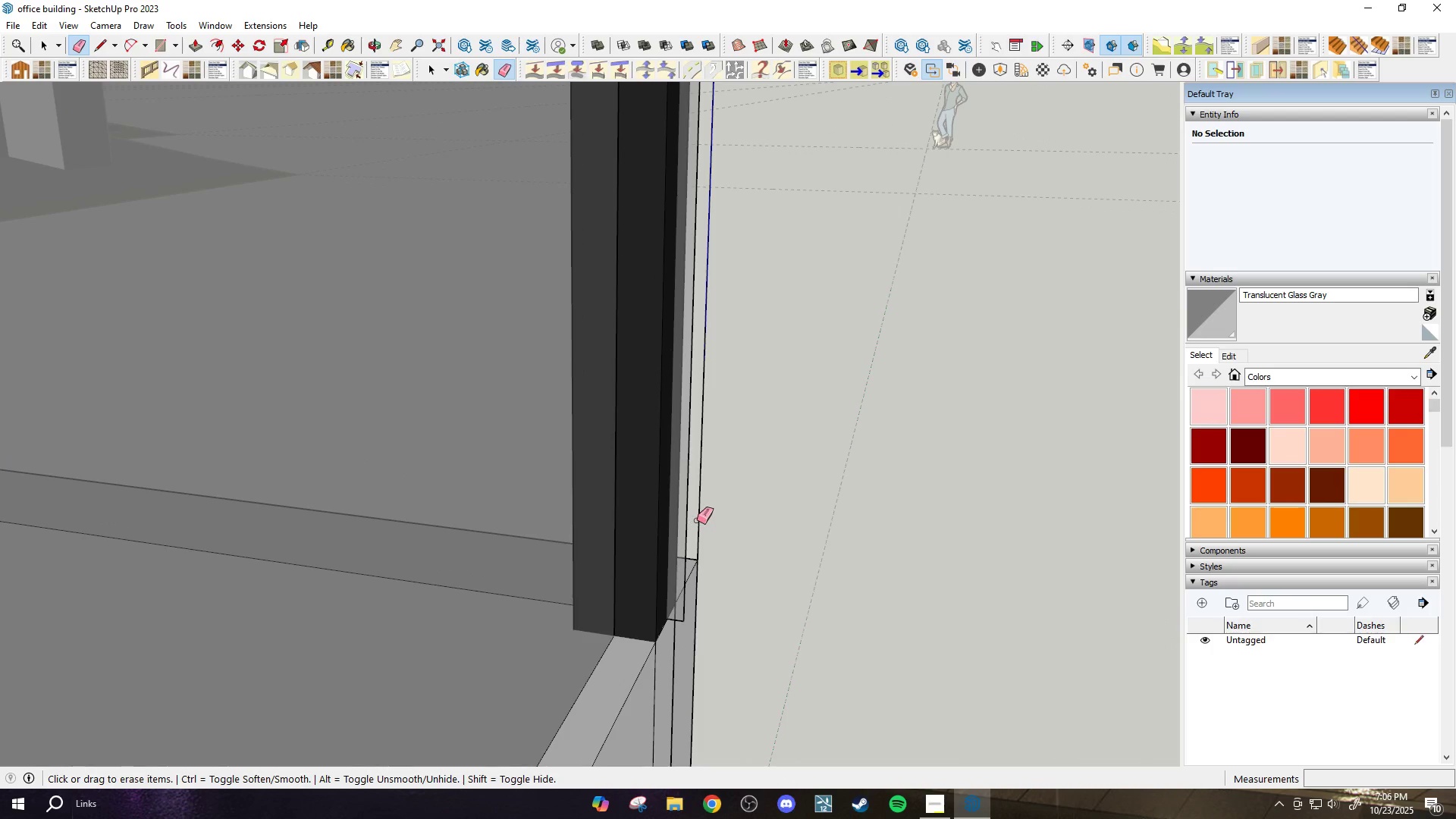 
left_click_drag(start_coordinate=[697, 520], to_coordinate=[704, 513])
 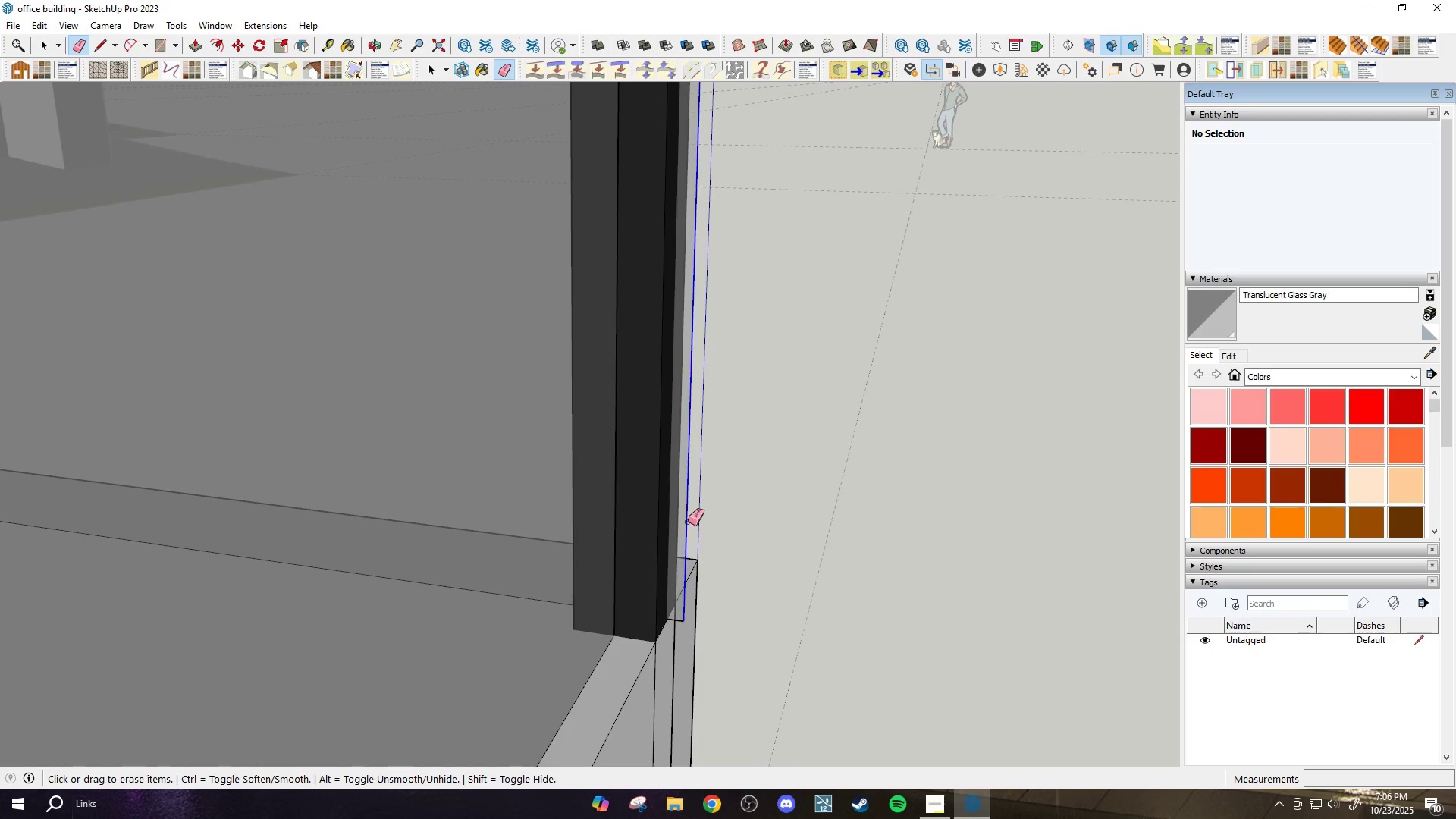 
left_click([688, 522])
 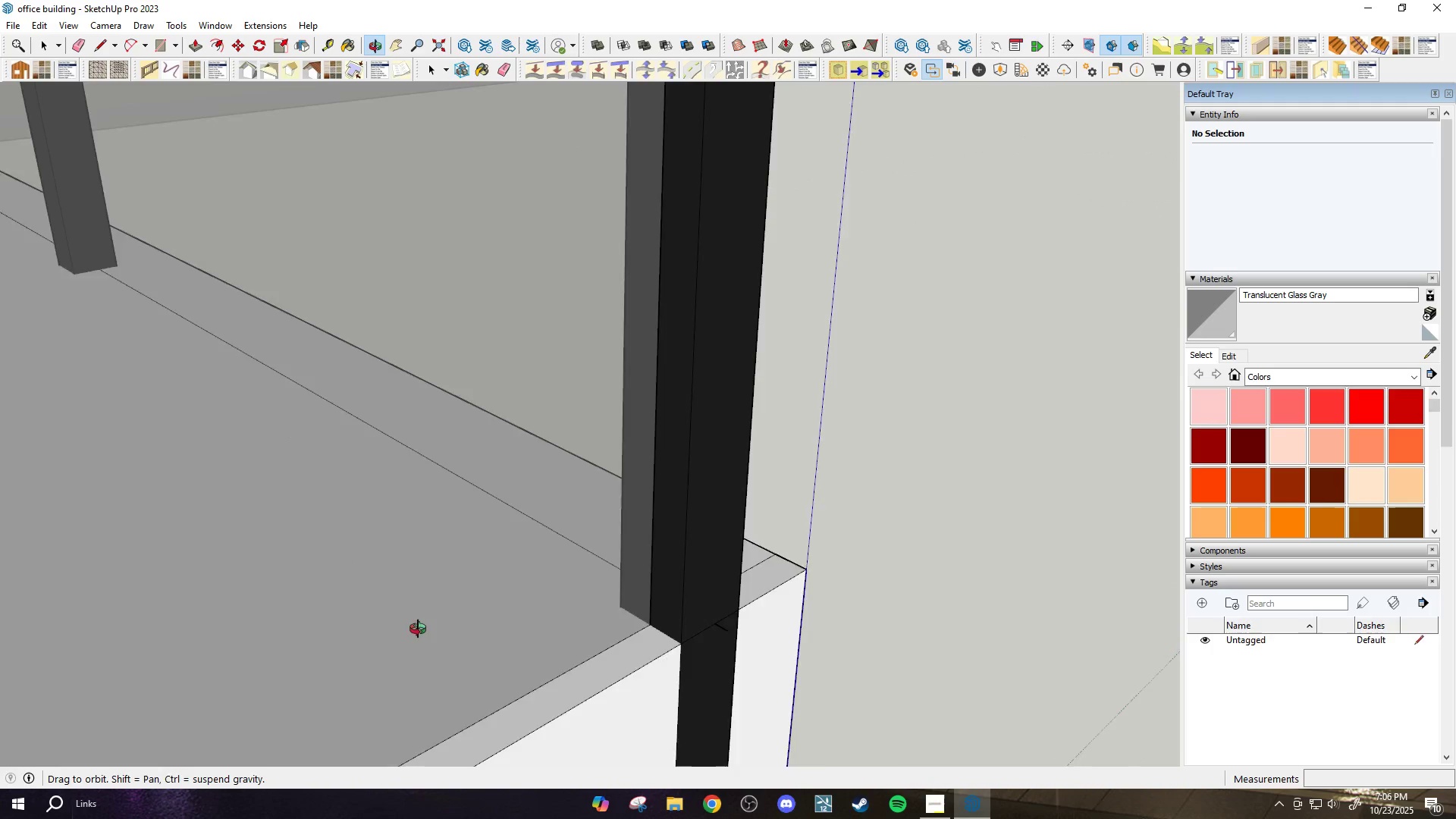 
scroll: coordinate [429, 555], scroll_direction: down, amount: 4.0
 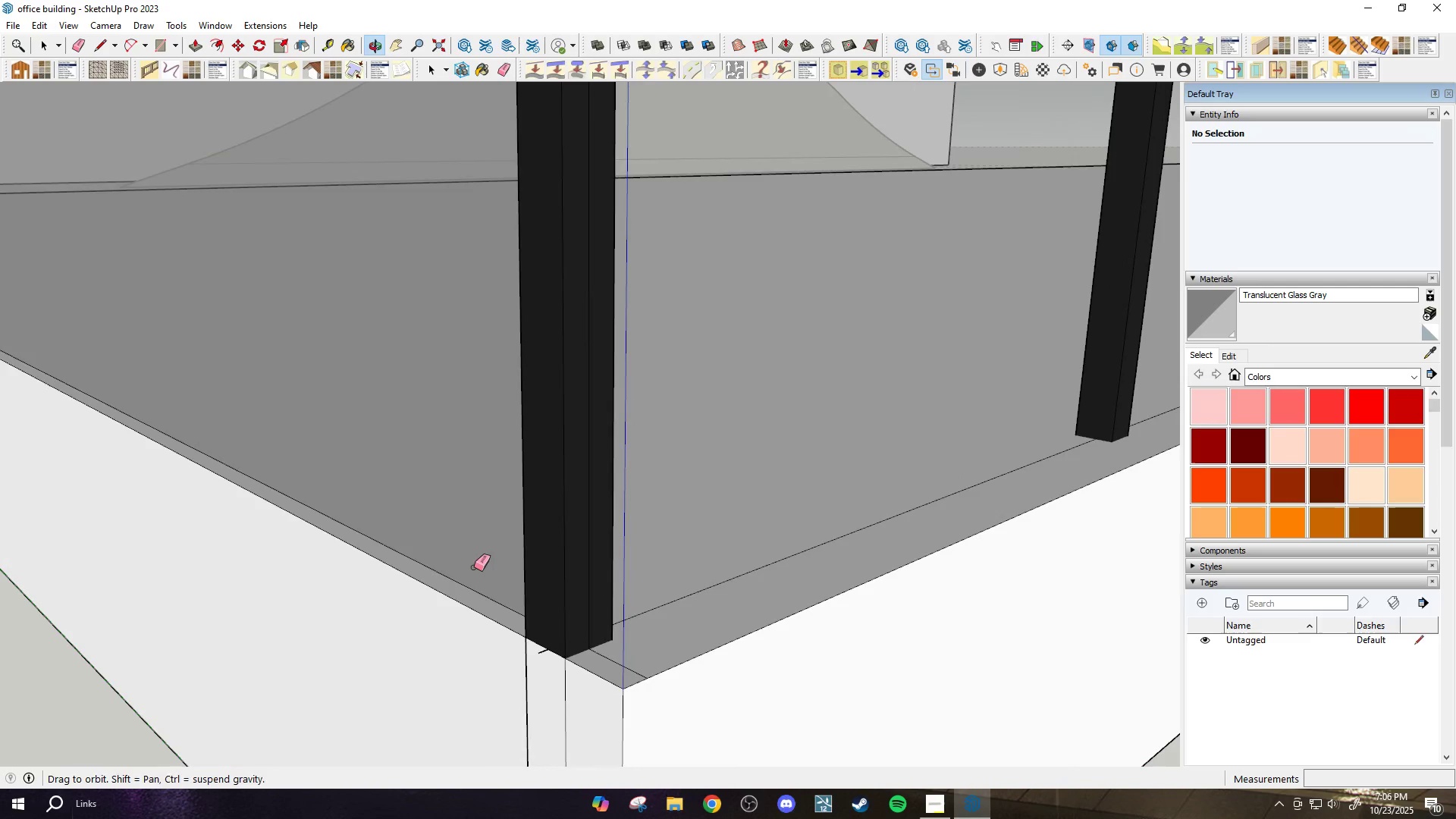 
key(Control+Z)
 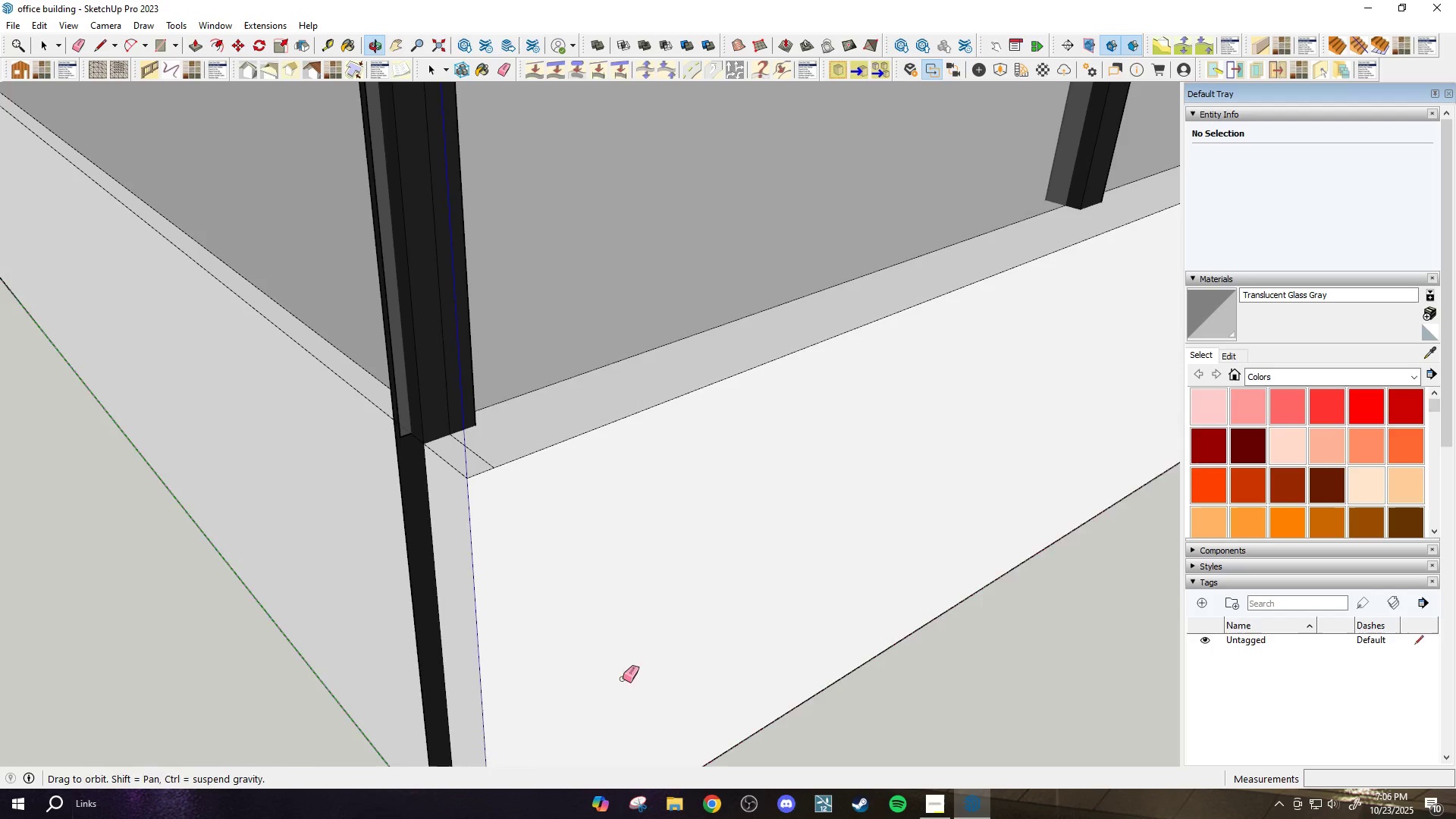 
scroll: coordinate [430, 545], scroll_direction: up, amount: 1.0
 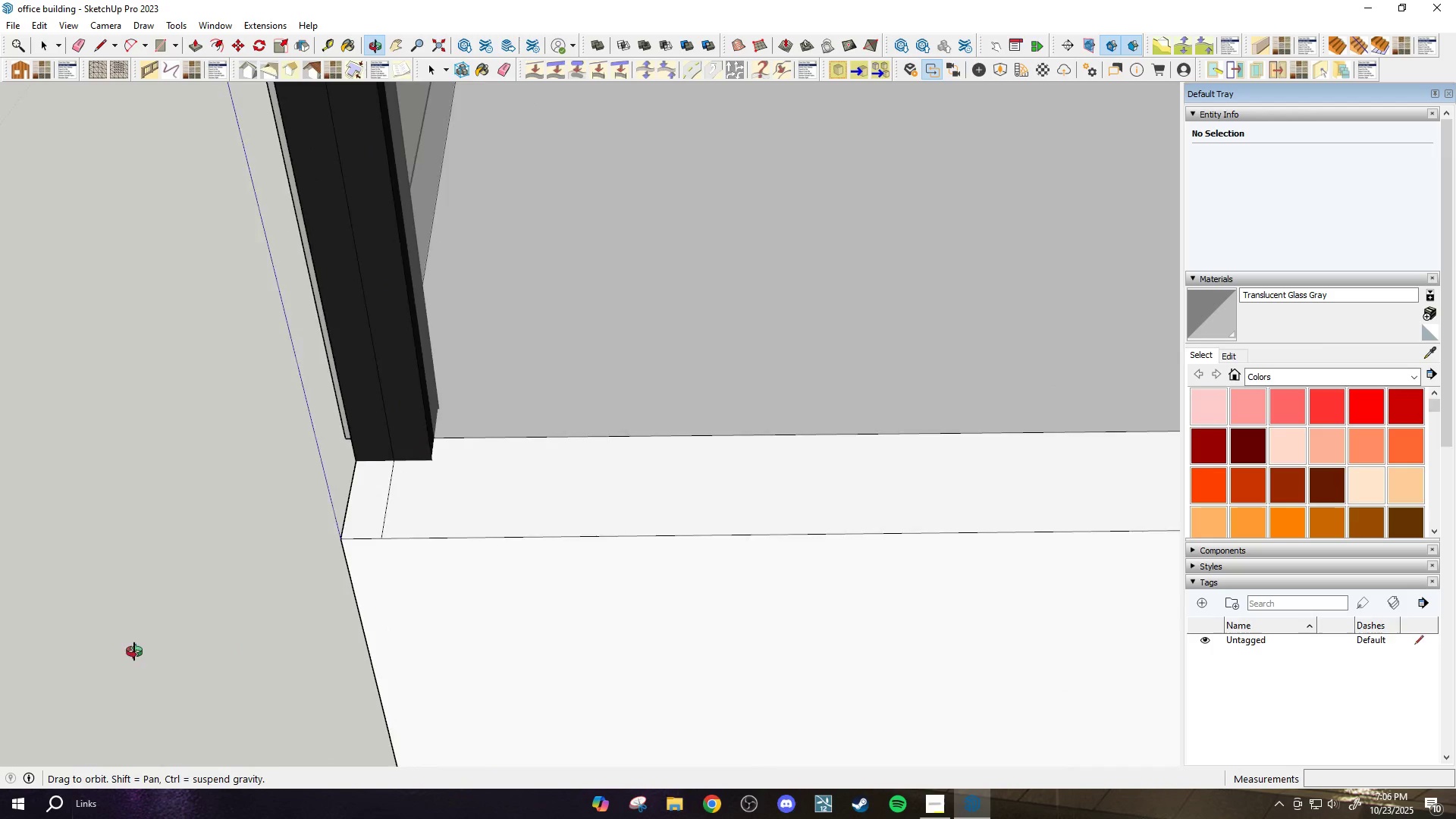 
key(Space)
 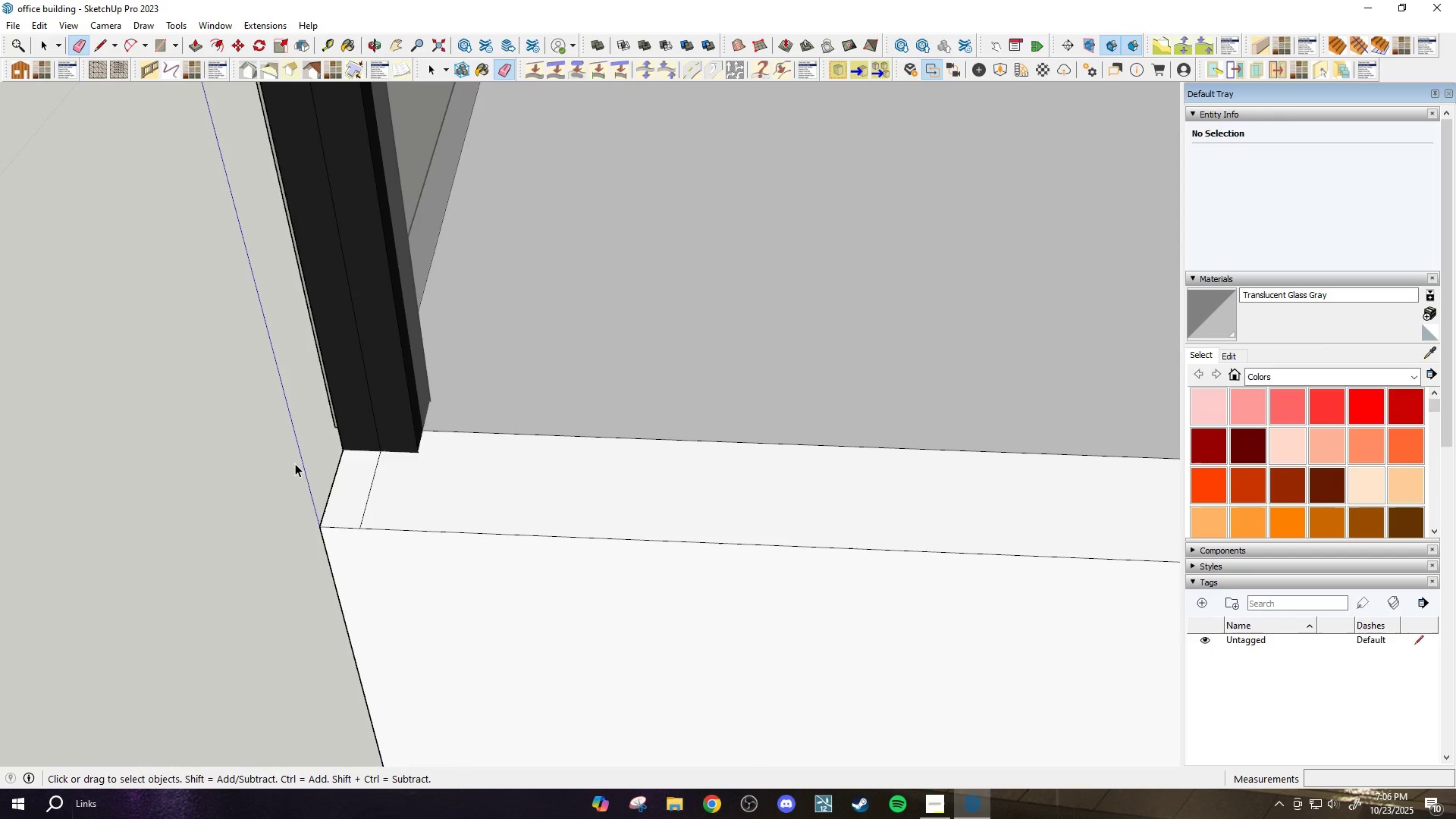 
scroll: coordinate [315, 462], scroll_direction: up, amount: 1.0
 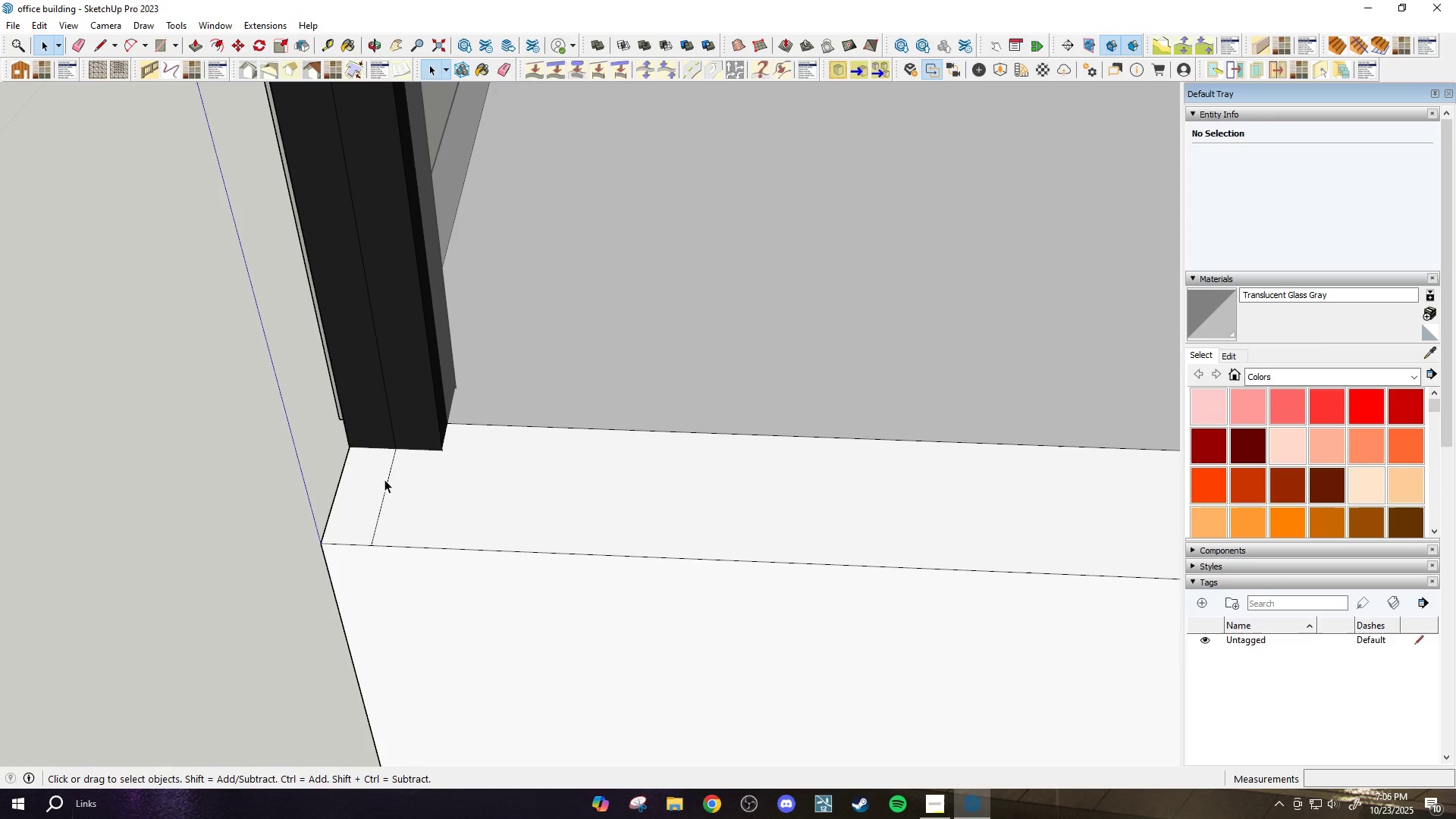 
key(E)
 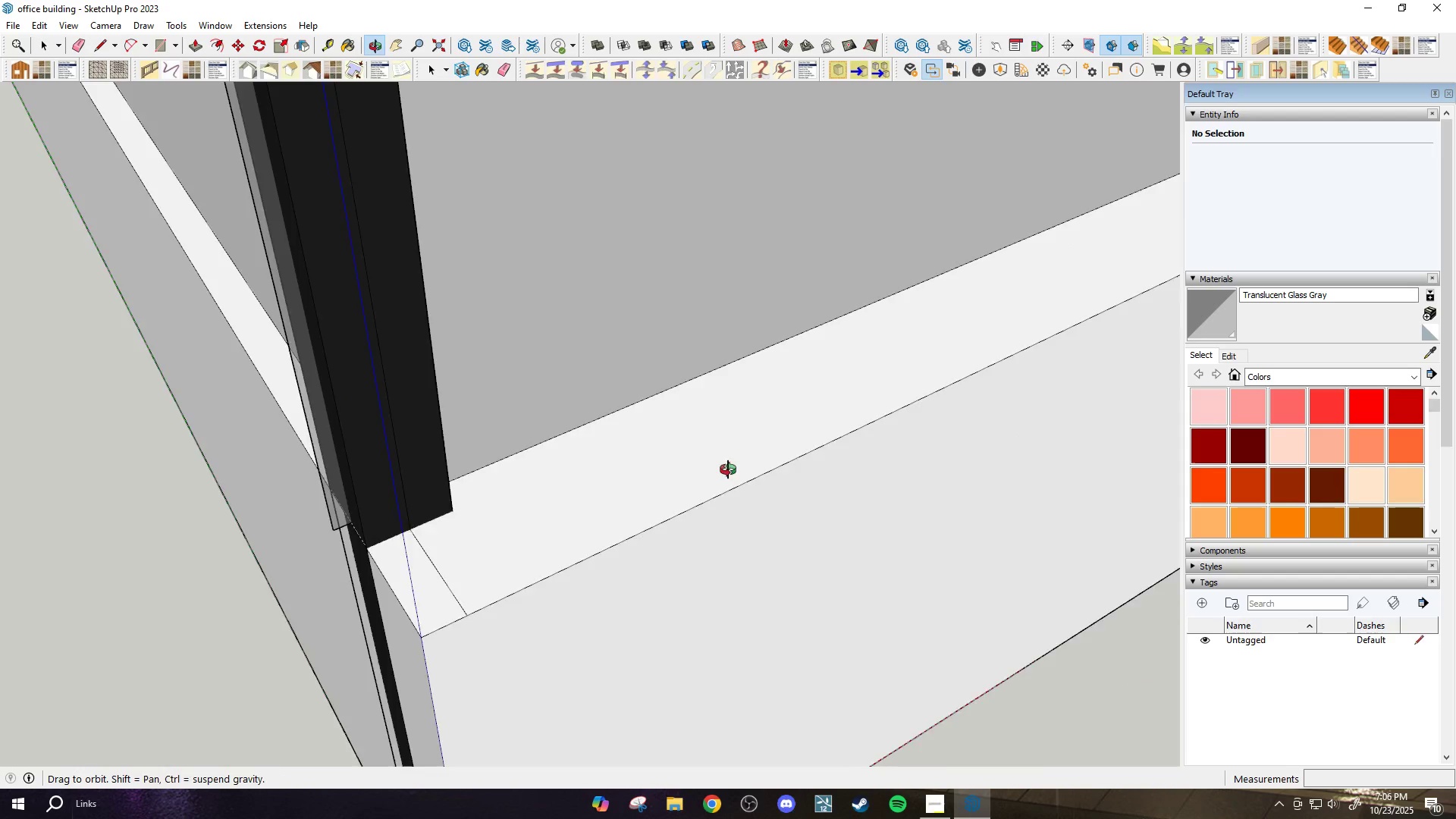 
key(Space)
 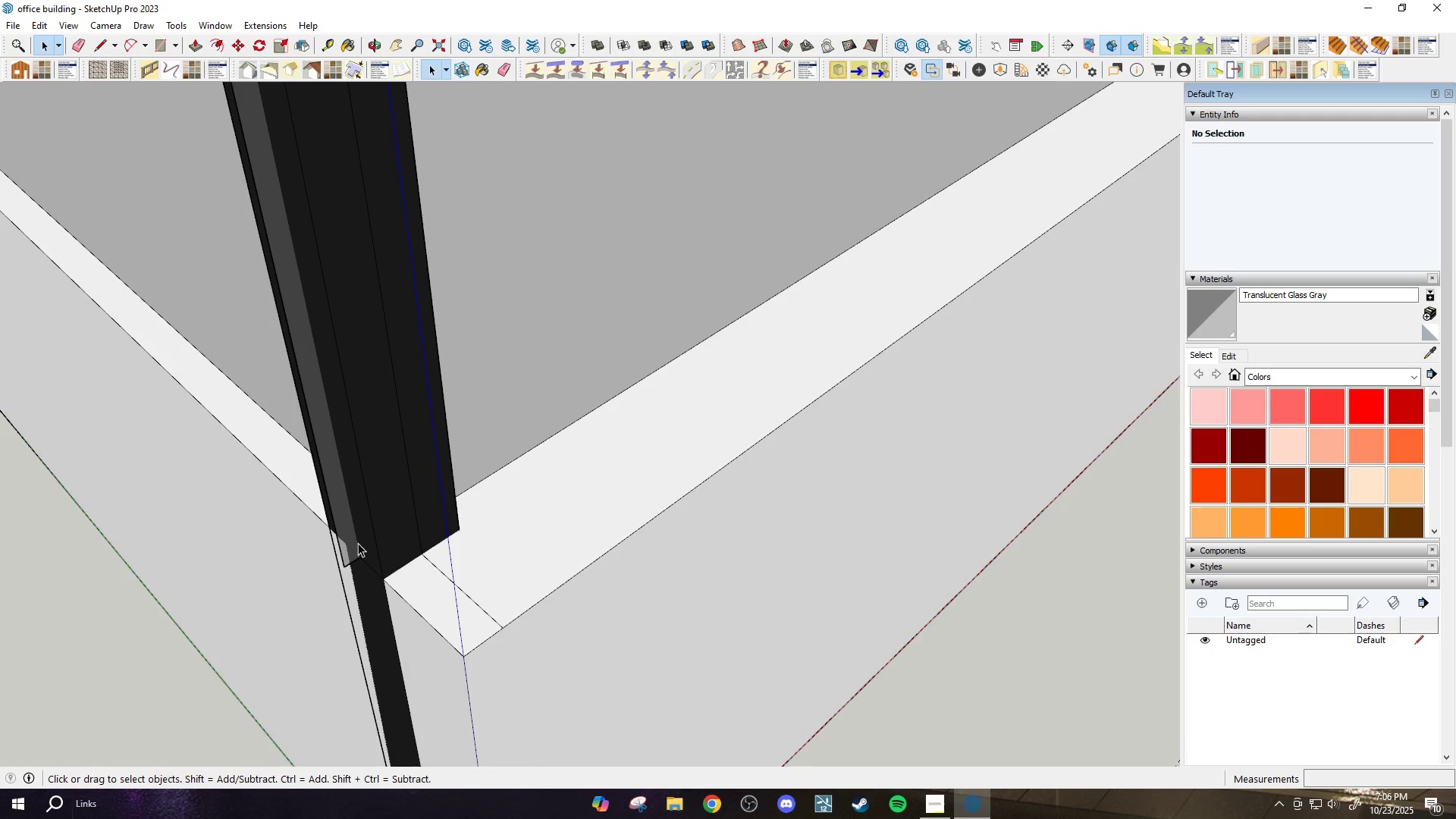 
scroll: coordinate [375, 543], scroll_direction: up, amount: 2.0
 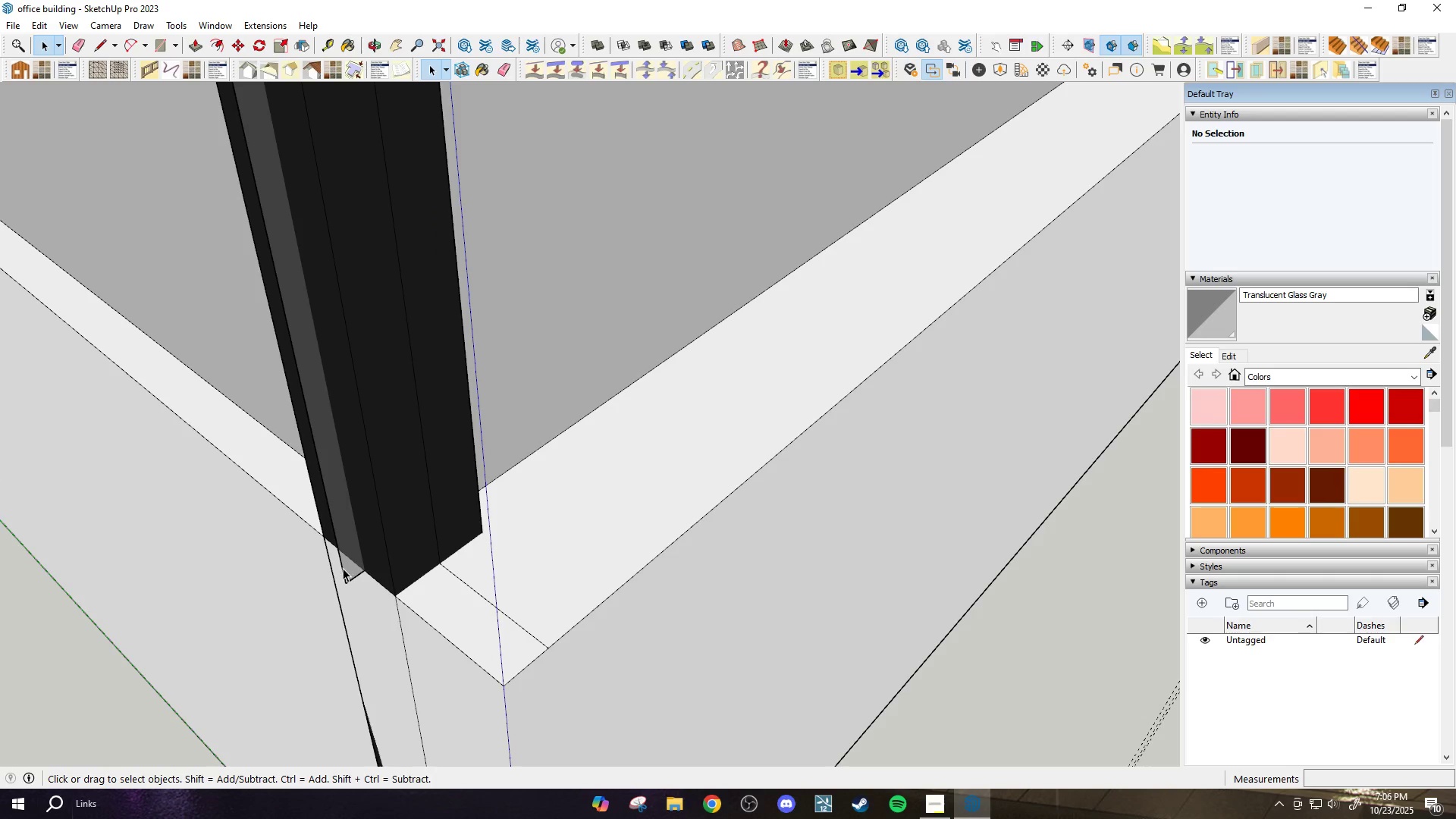 
left_click([342, 568])
 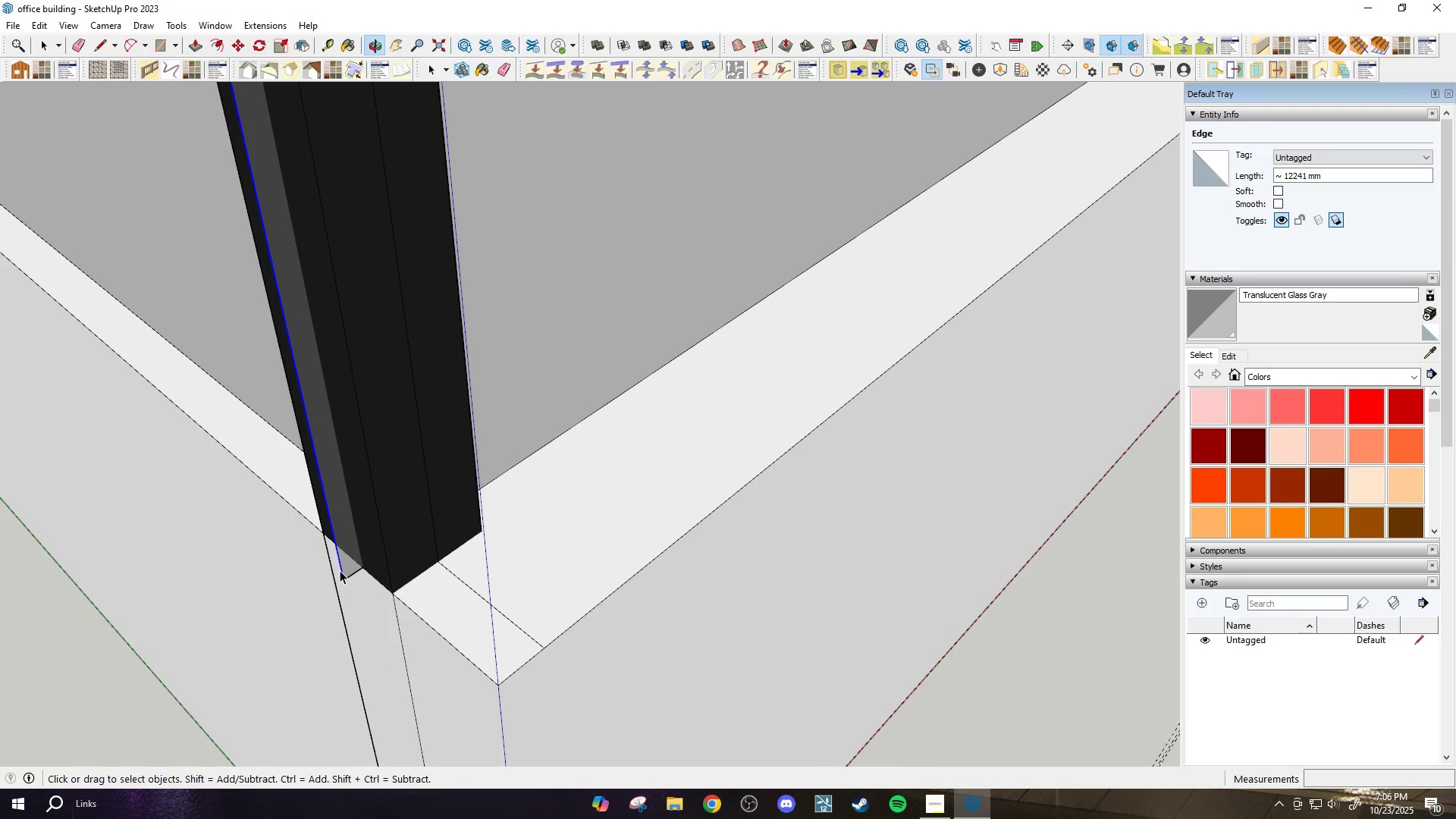 
key(M)
 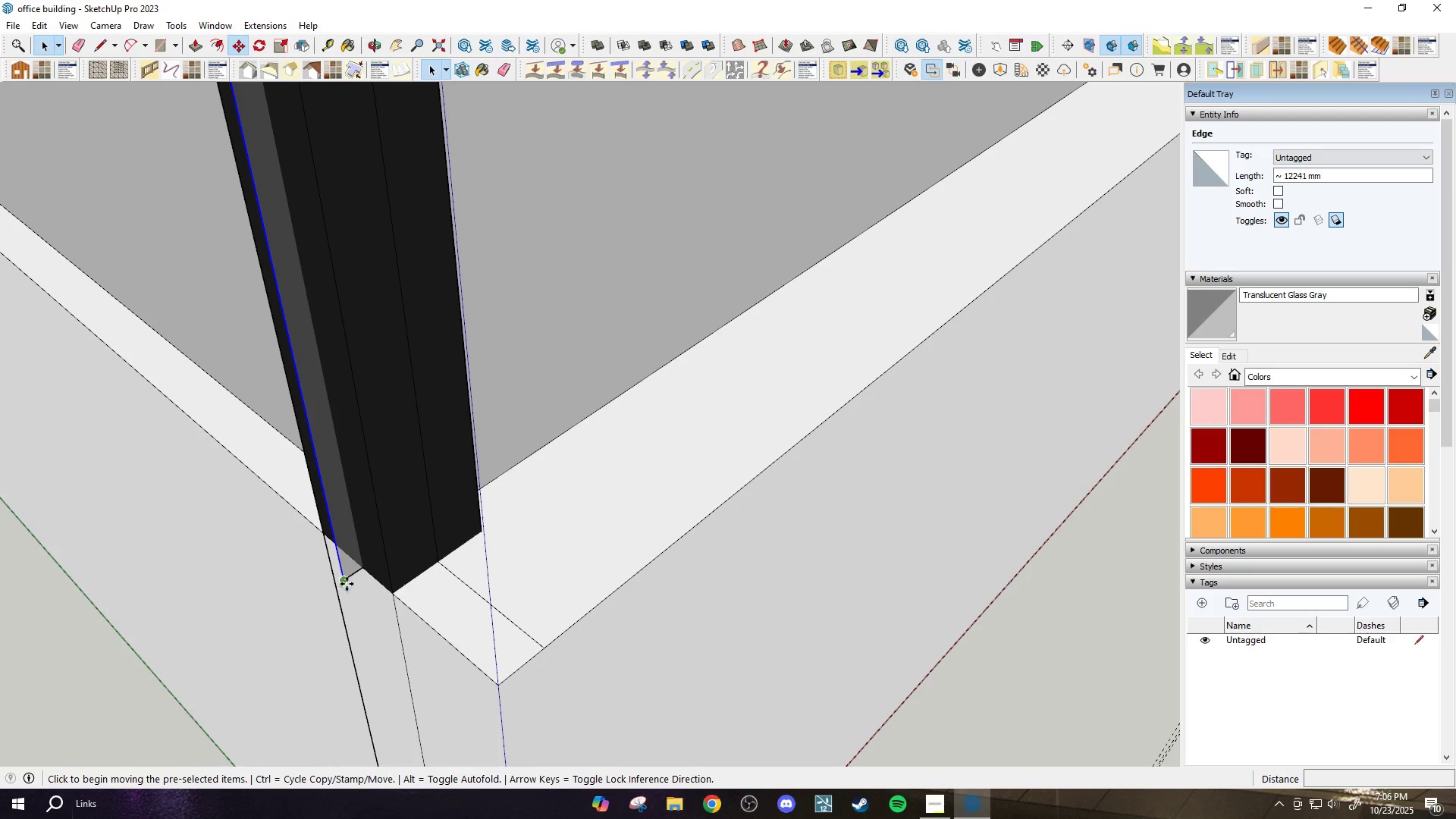 
key(Control+ControlLeft)
 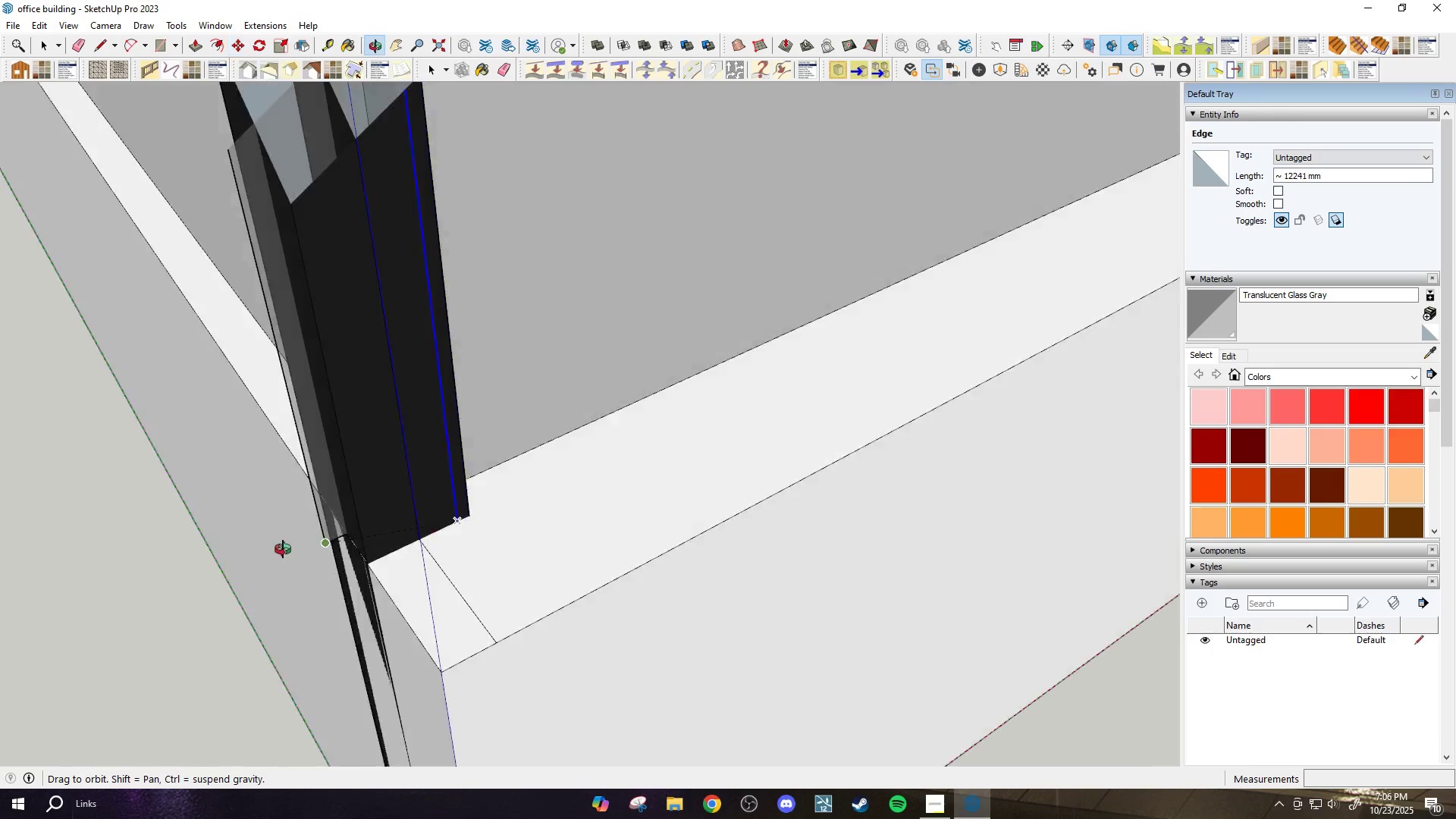 
scroll: coordinate [499, 487], scroll_direction: down, amount: 8.0
 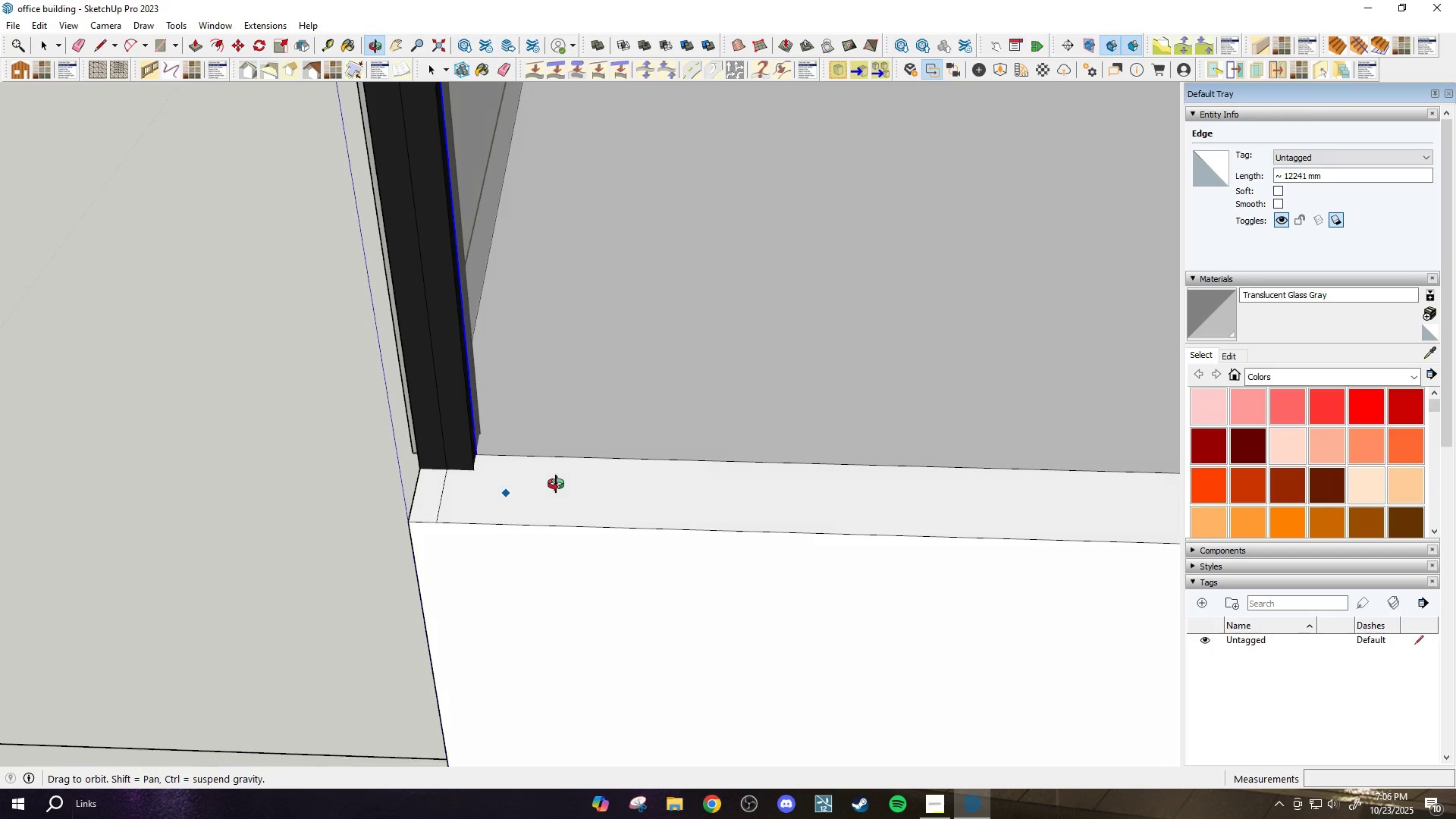 
key(E)
 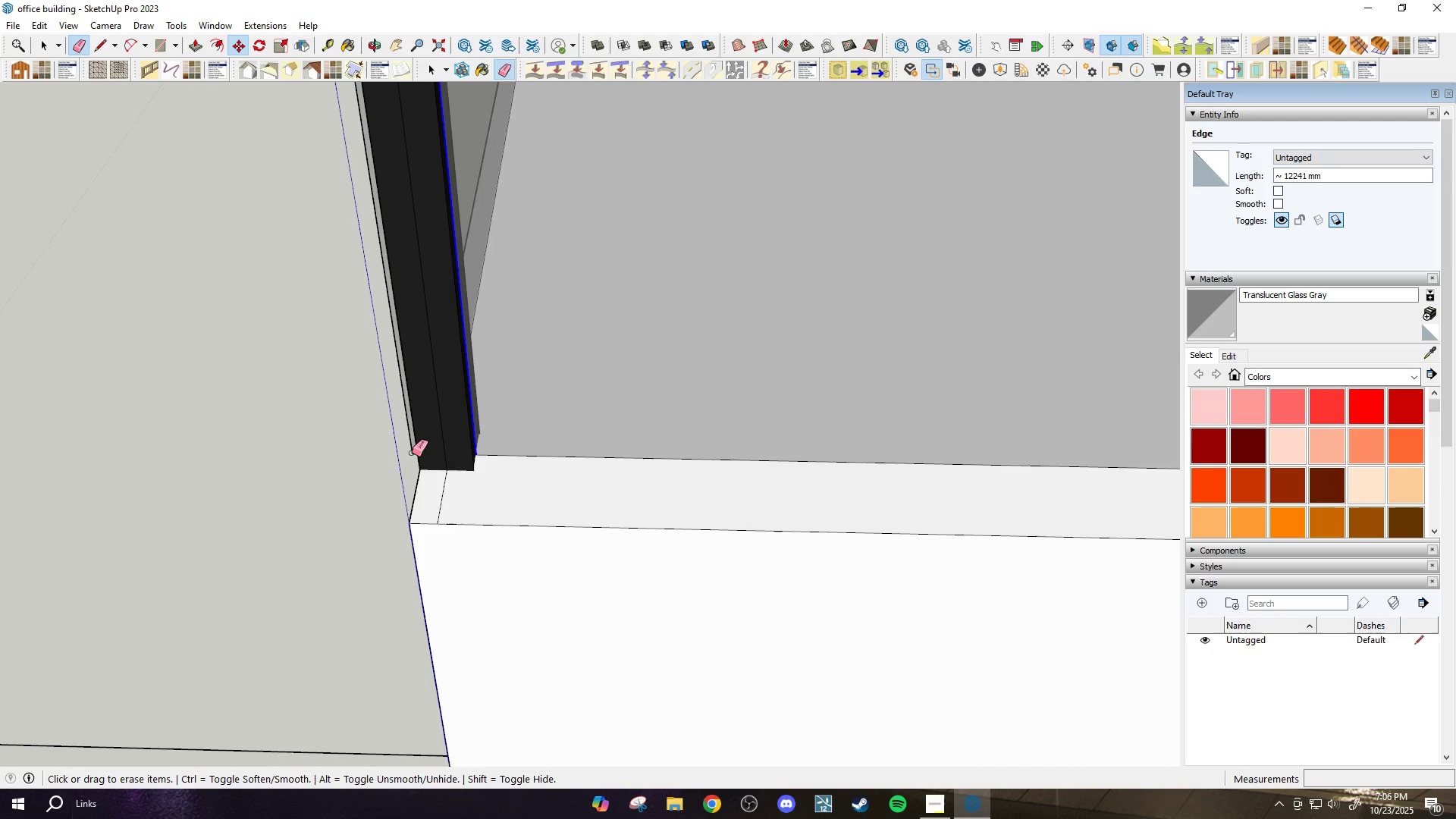 
scroll: coordinate [412, 448], scroll_direction: up, amount: 2.0
 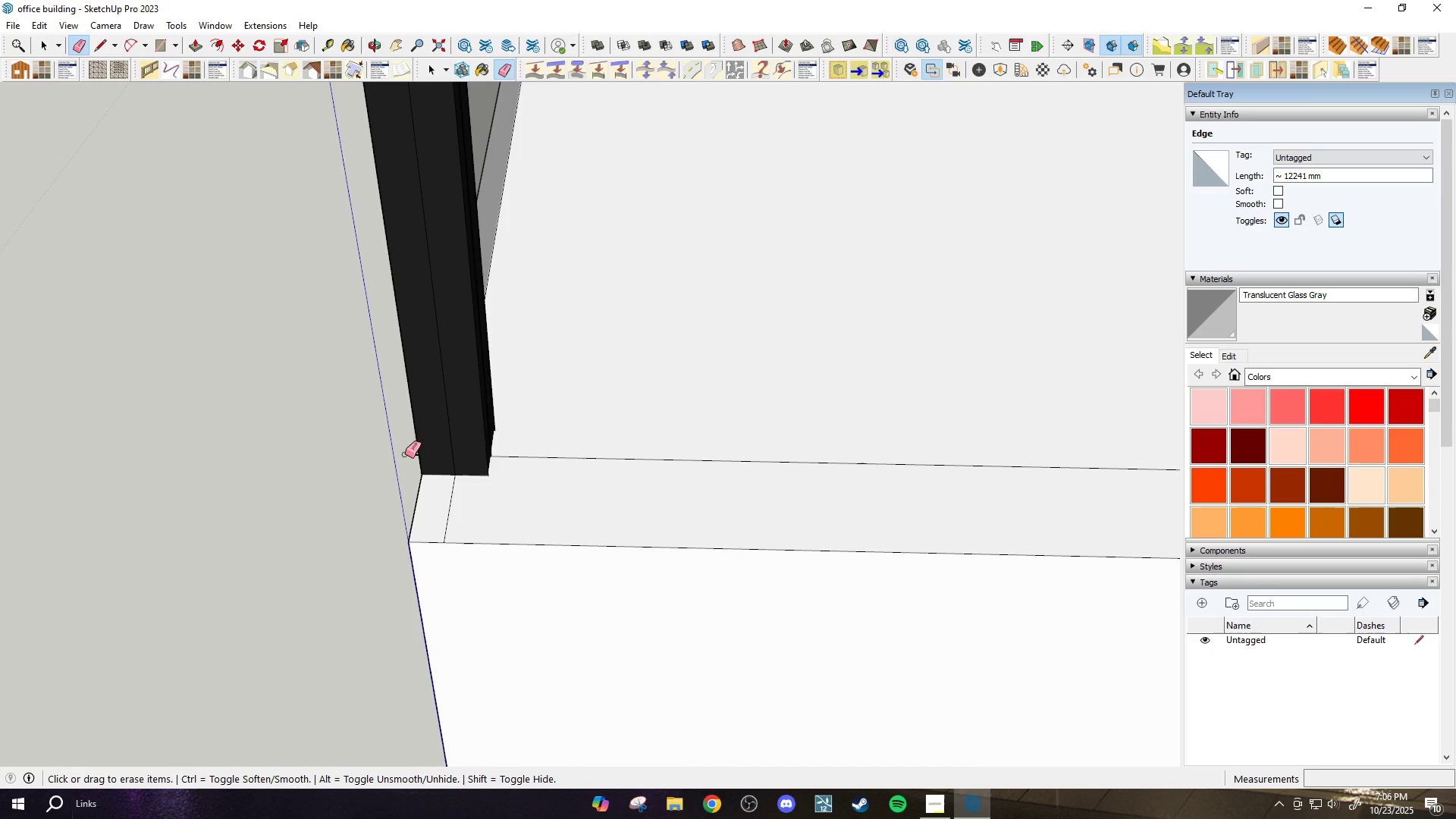 
key(Control+ControlLeft)
 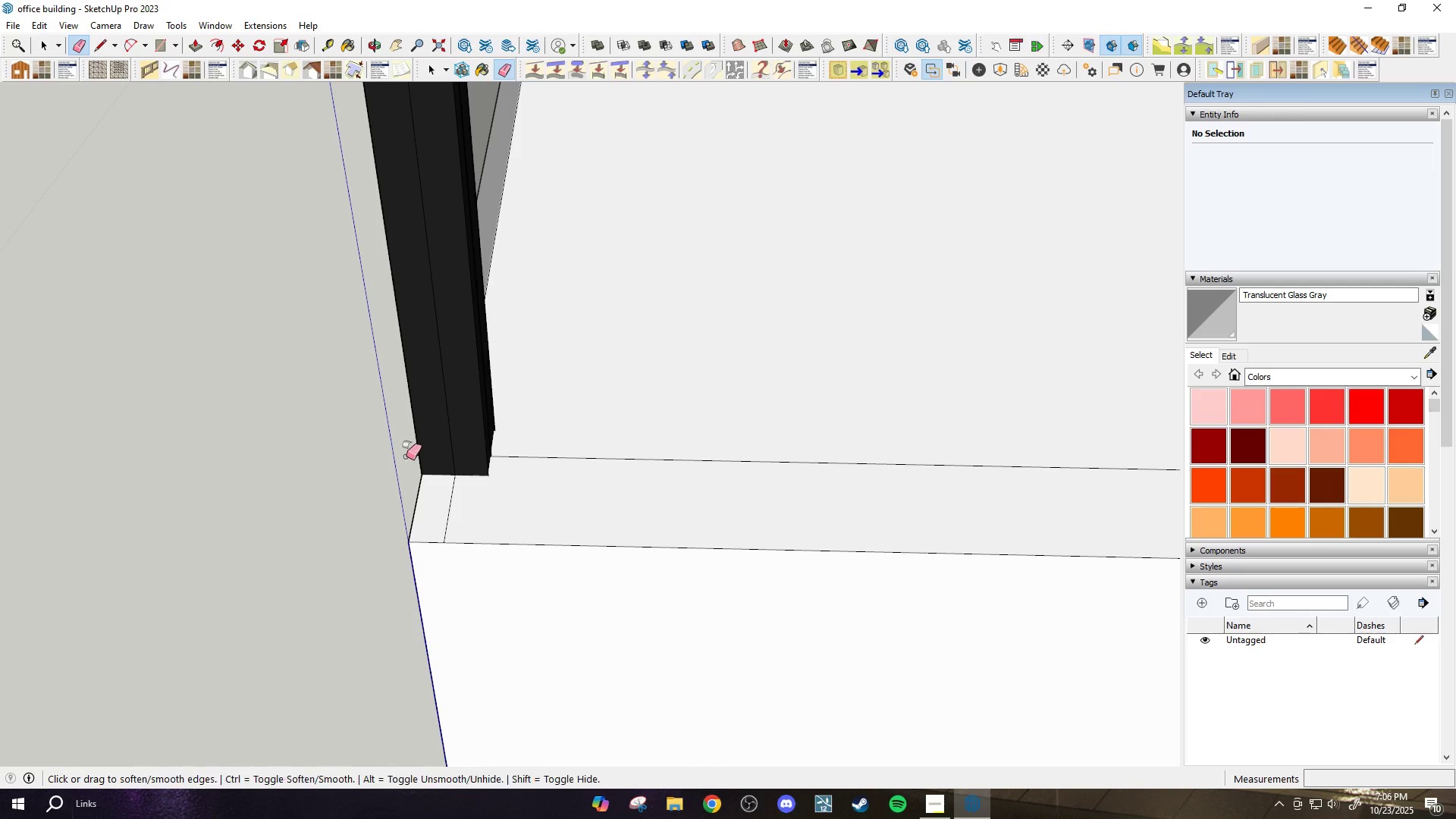 
key(Control+Z)
 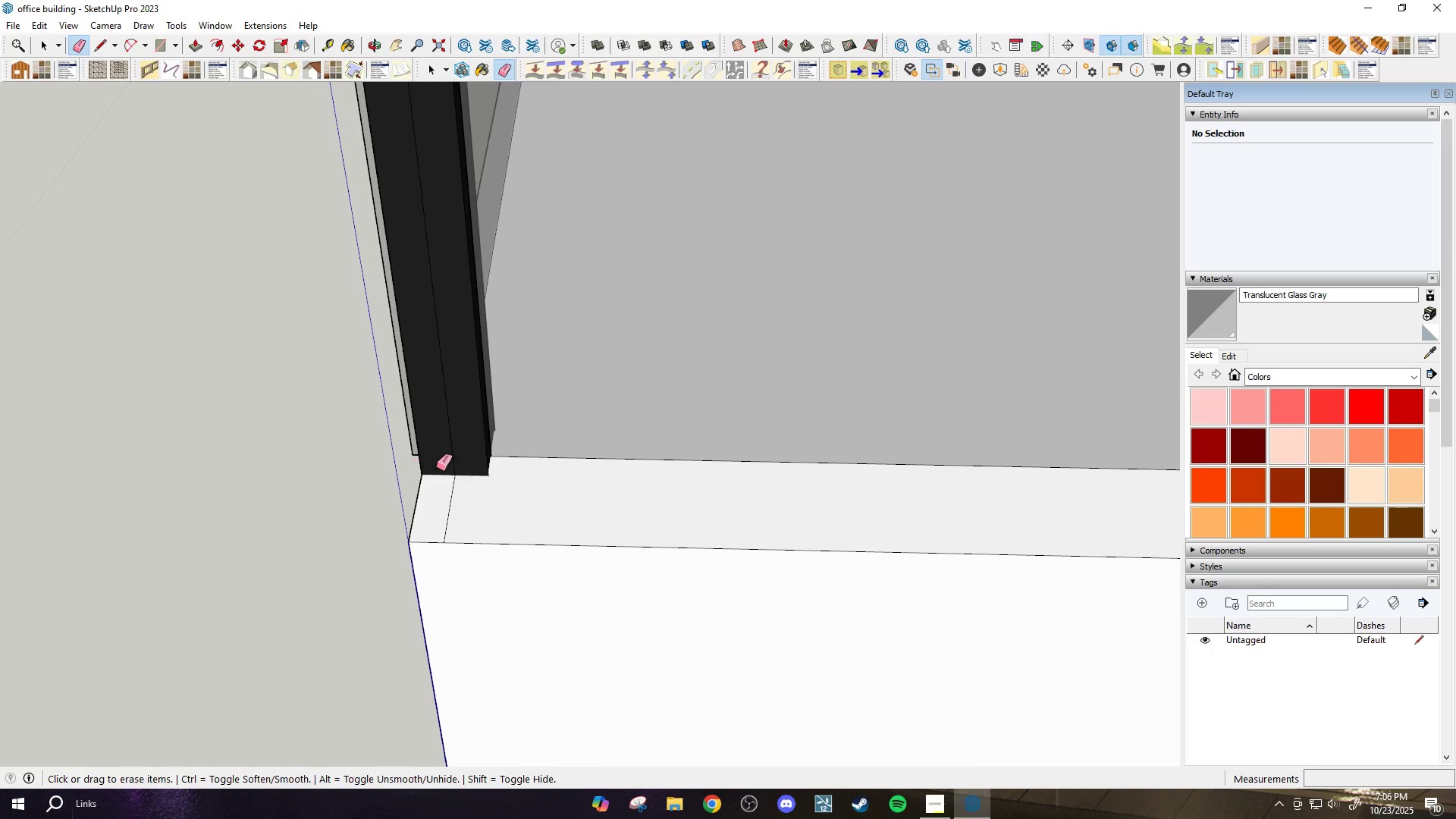 
scroll: coordinate [436, 467], scroll_direction: up, amount: 1.0
 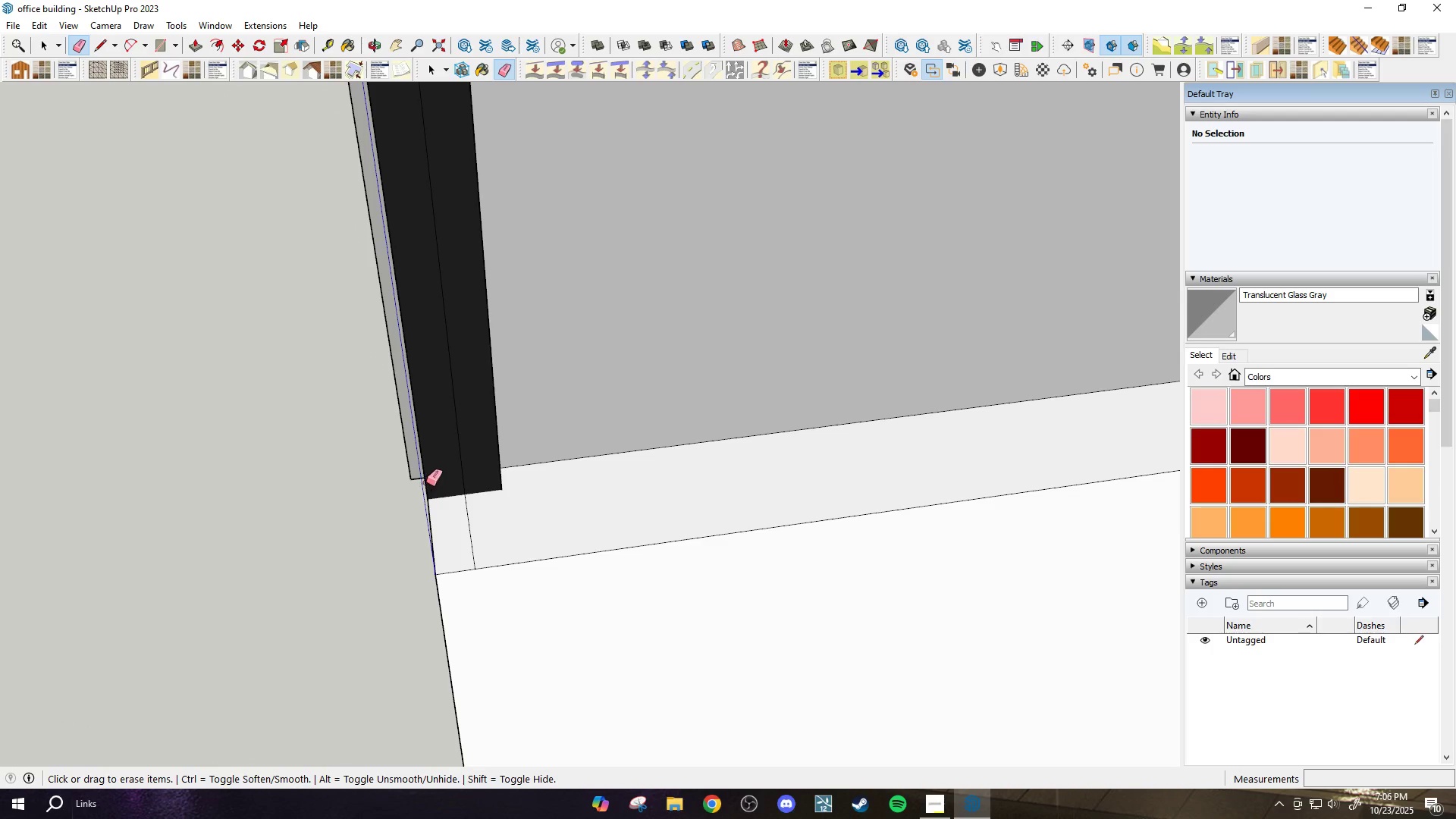 
key(Space)
 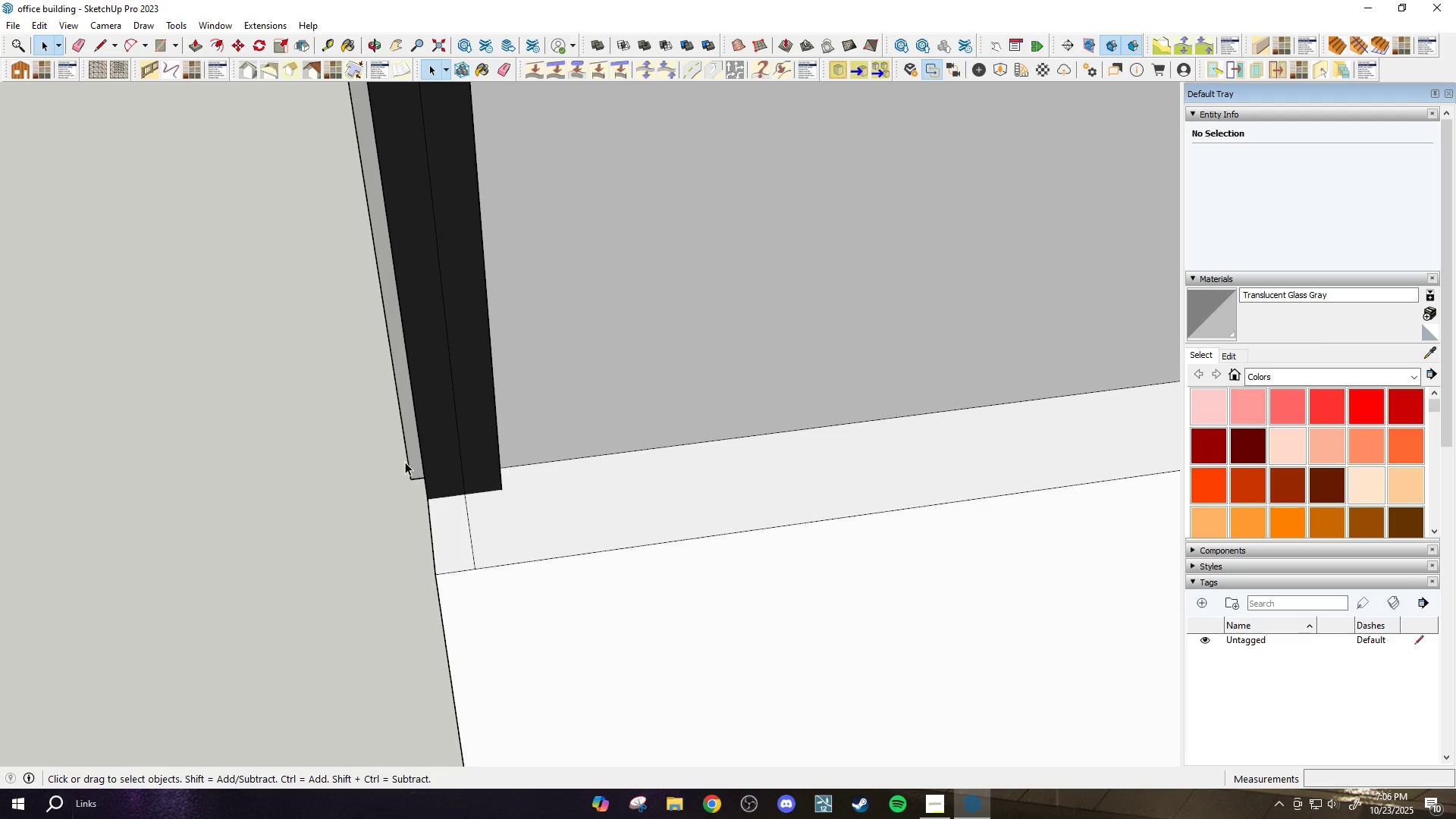 
triple_click([407, 464])
 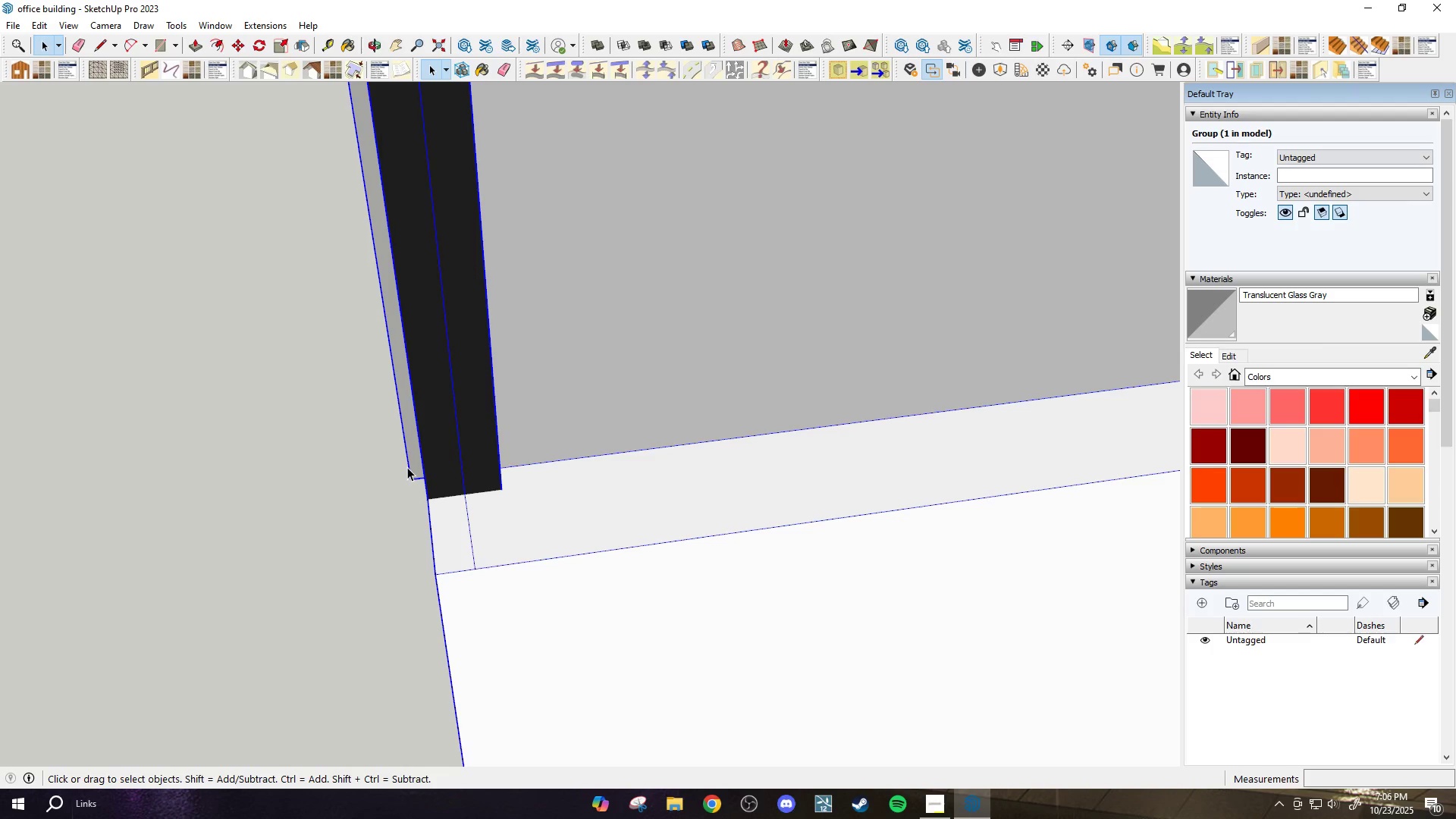 
double_click([407, 467])
 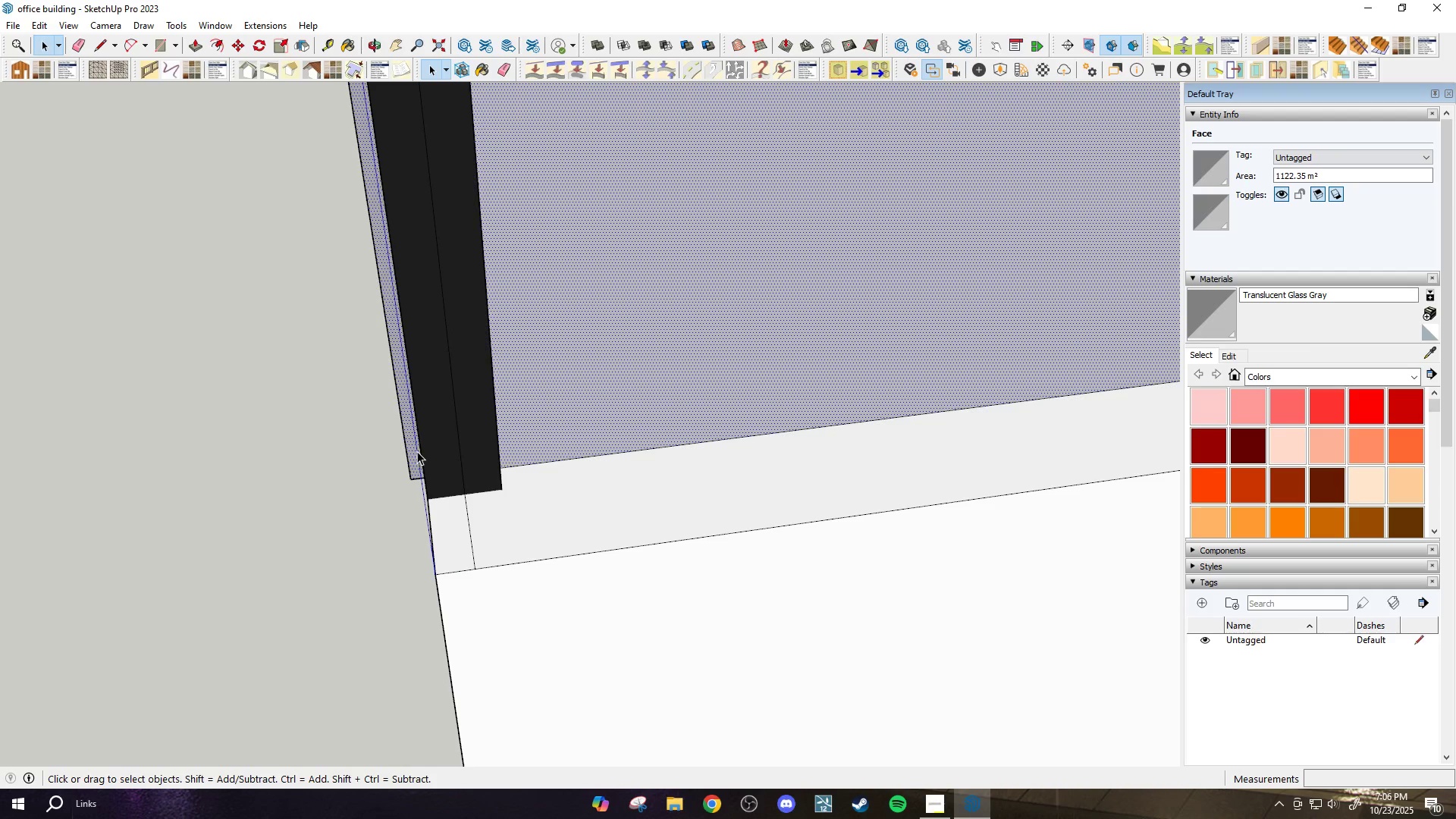 
left_click([407, 455])
 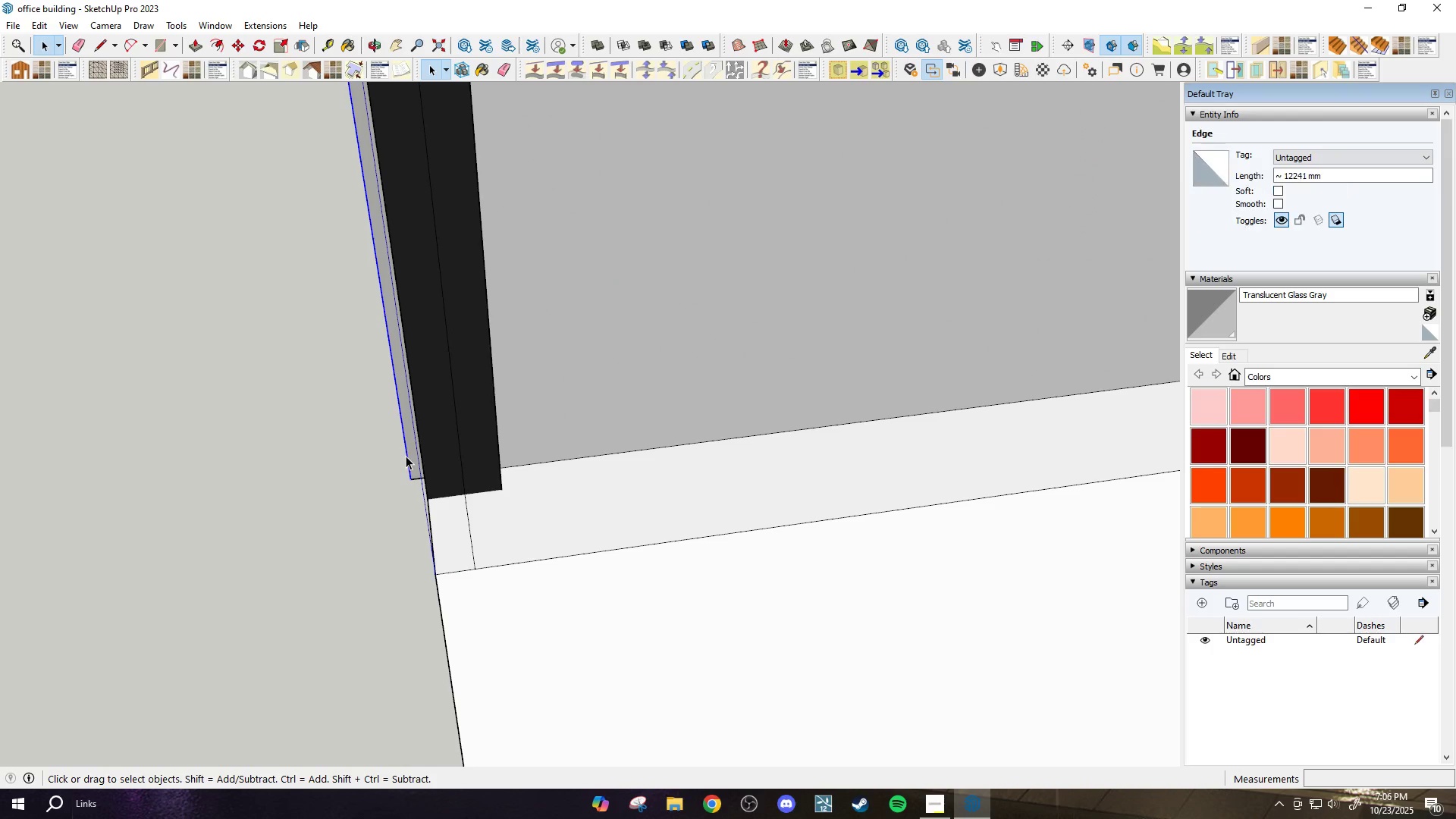 
key(M)
 